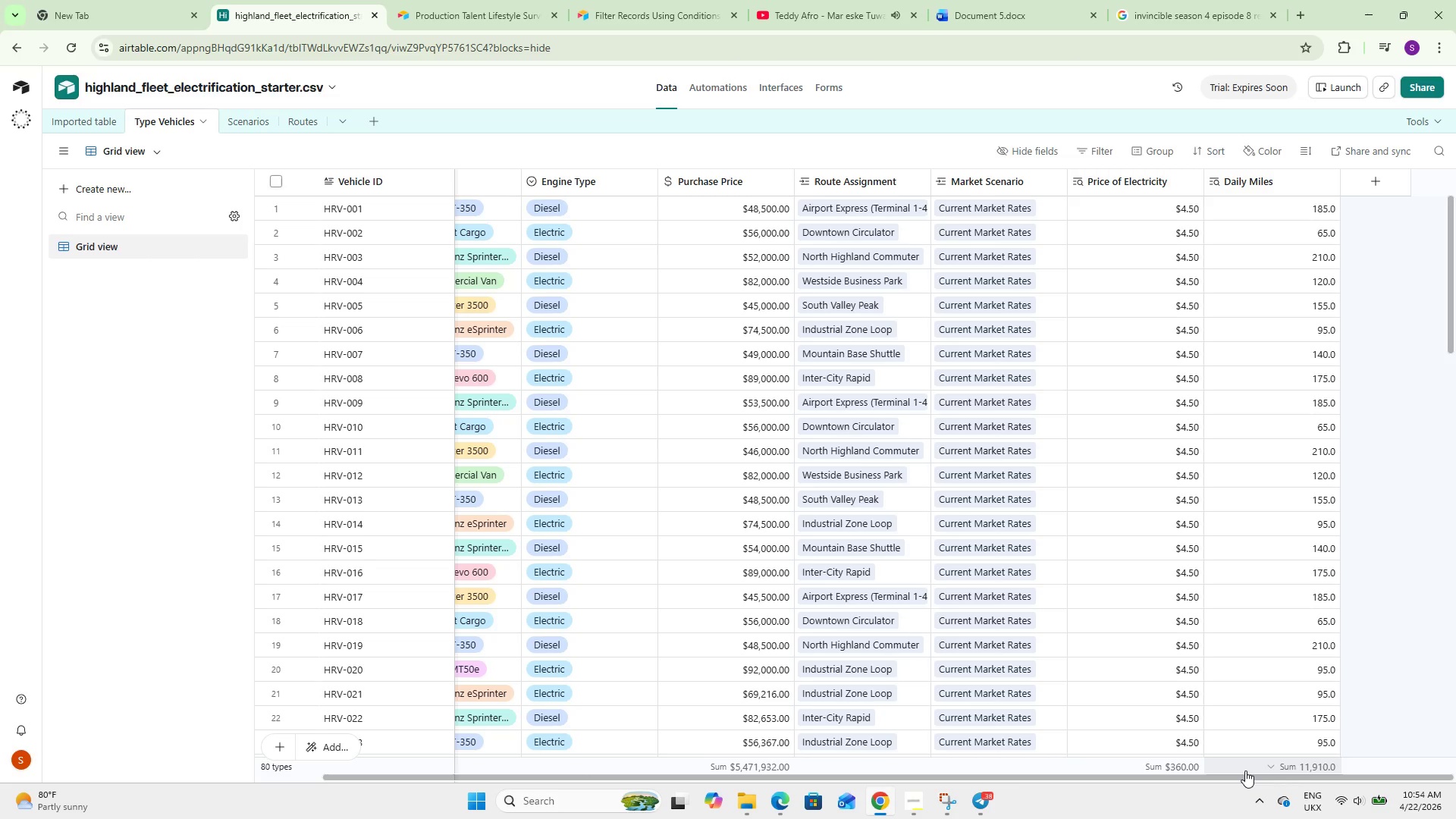 
left_click_drag(start_coordinate=[886, 775], to_coordinate=[694, 751])
 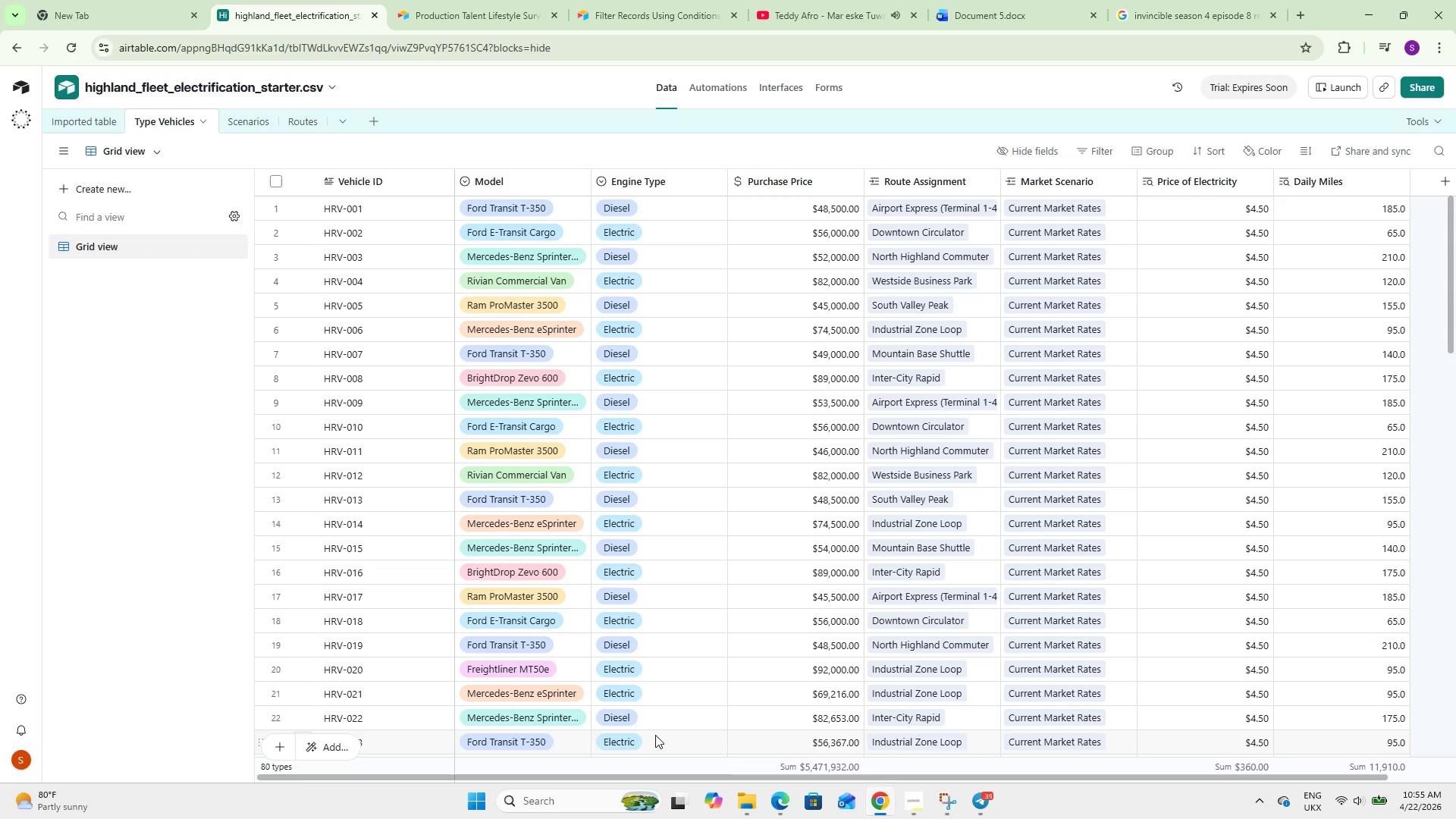 
wait(58.45)
 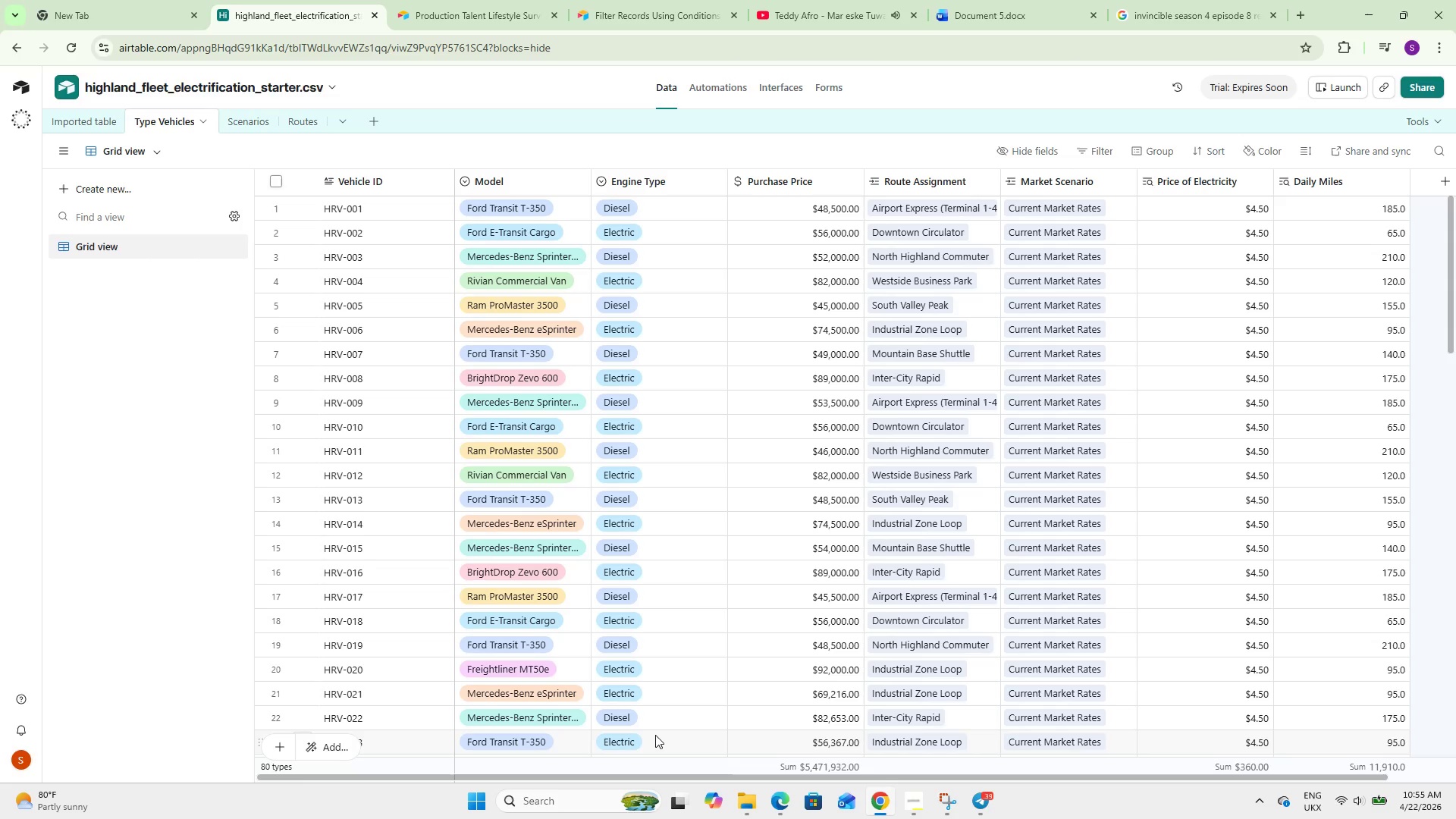 
left_click_drag(start_coordinate=[611, 774], to_coordinate=[445, 723])
 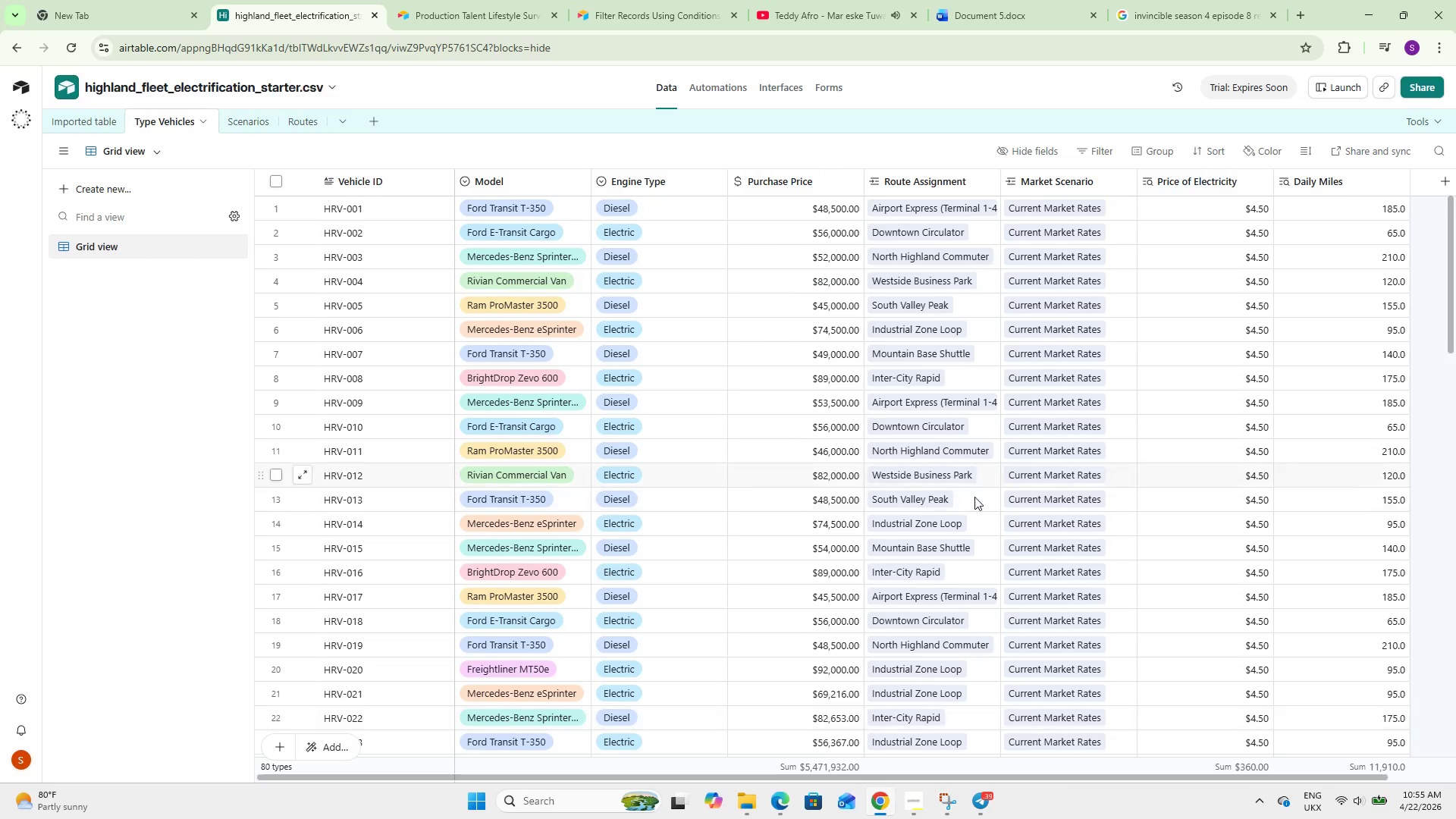 
wait(5.34)
 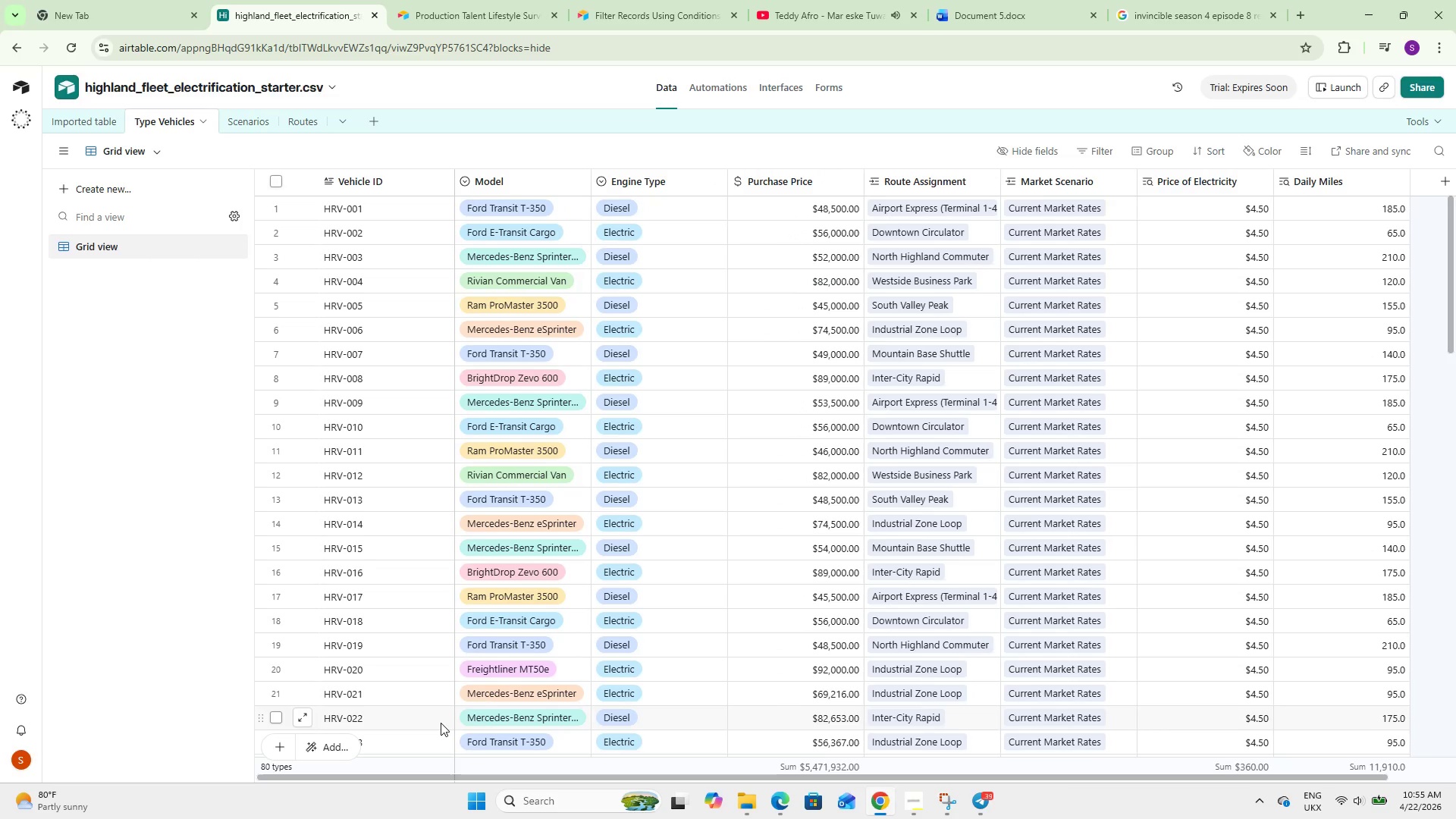 
left_click([258, 130])
 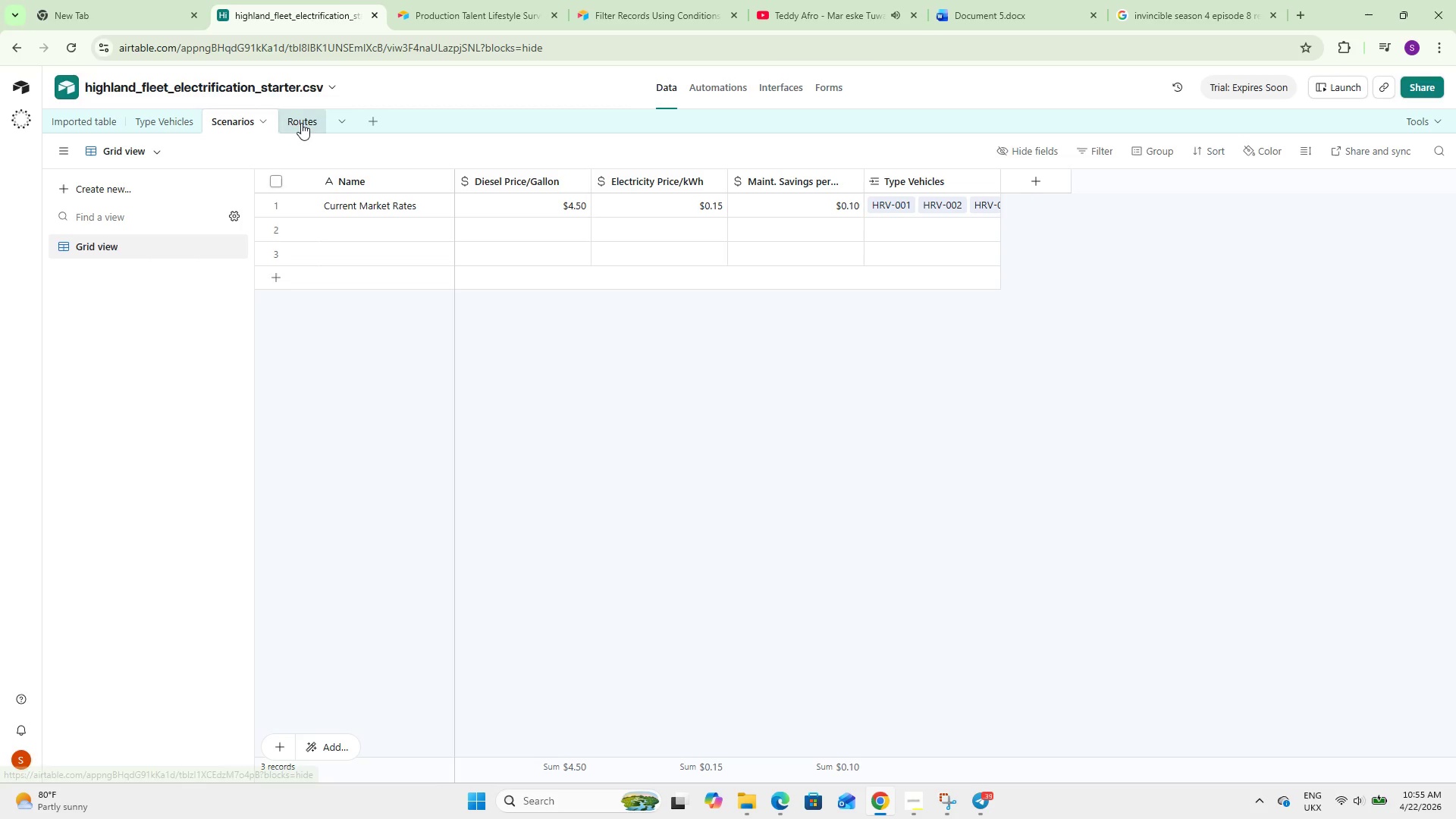 
left_click([301, 123])
 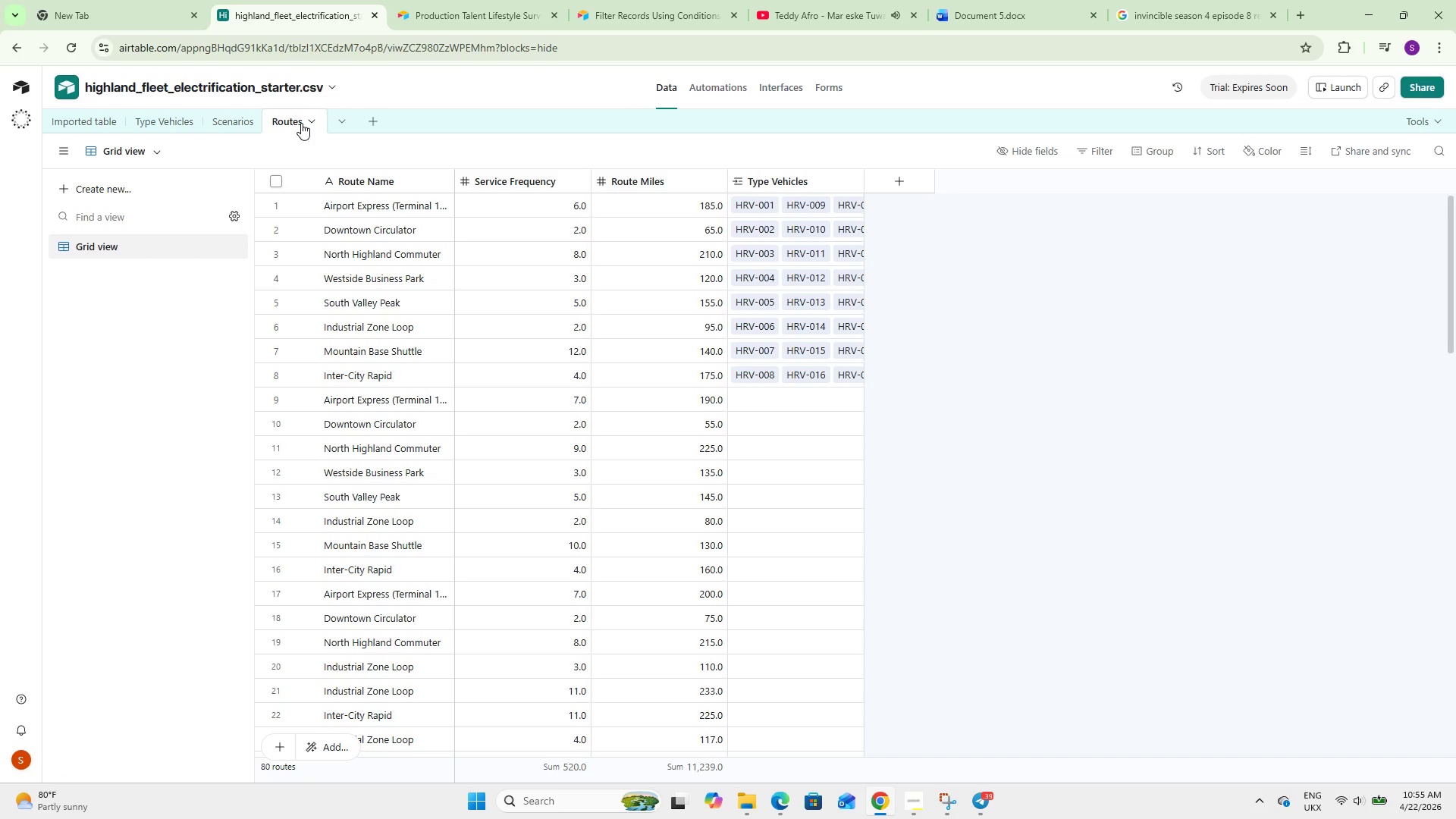 
wait(7.23)
 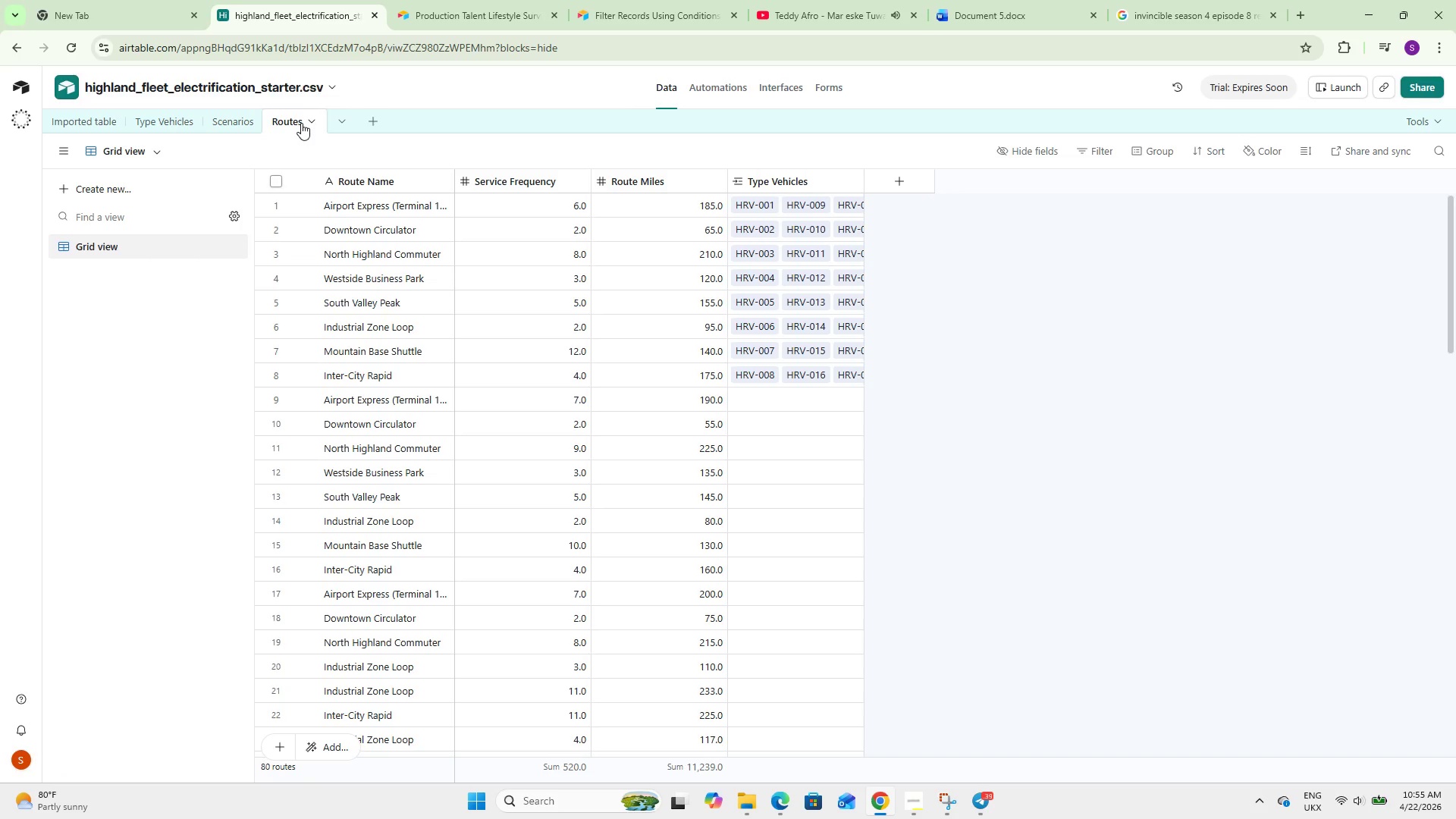 
scroll: coordinate [429, 369], scroll_direction: down, amount: 25.0
 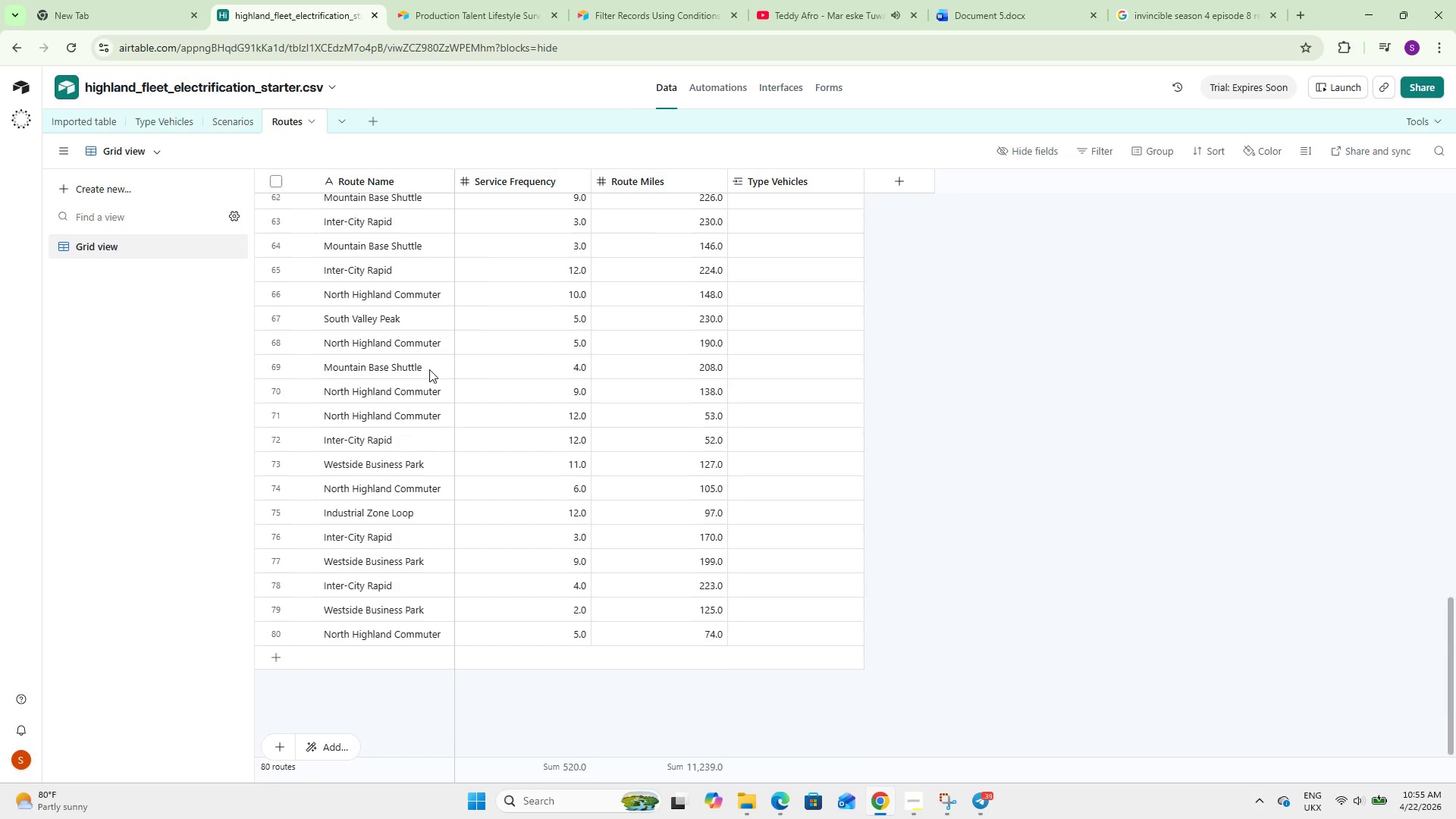 
scroll: coordinate [429, 369], scroll_direction: up, amount: 25.0
 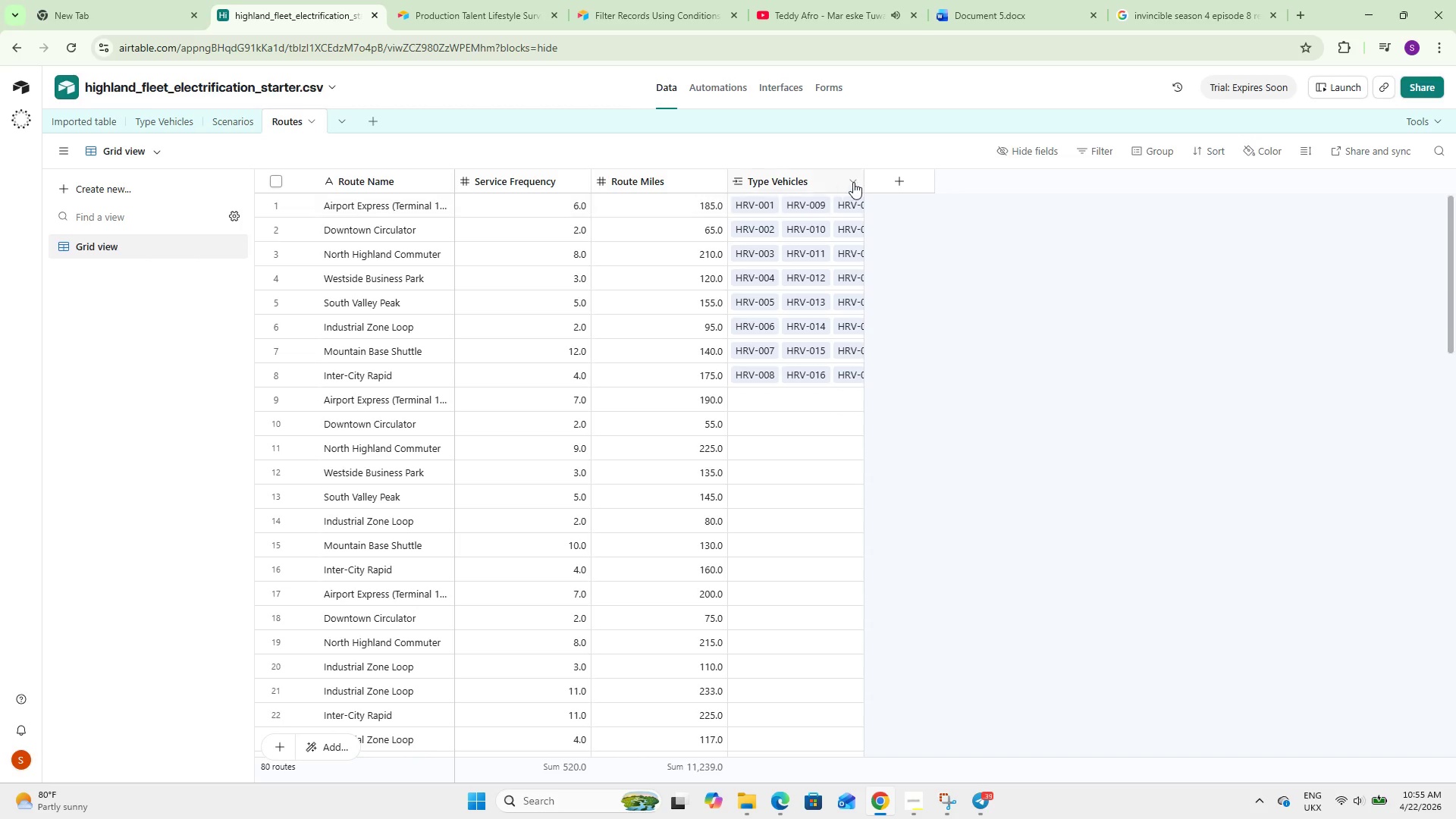 
left_click_drag(start_coordinate=[861, 180], to_coordinate=[1310, 177])
 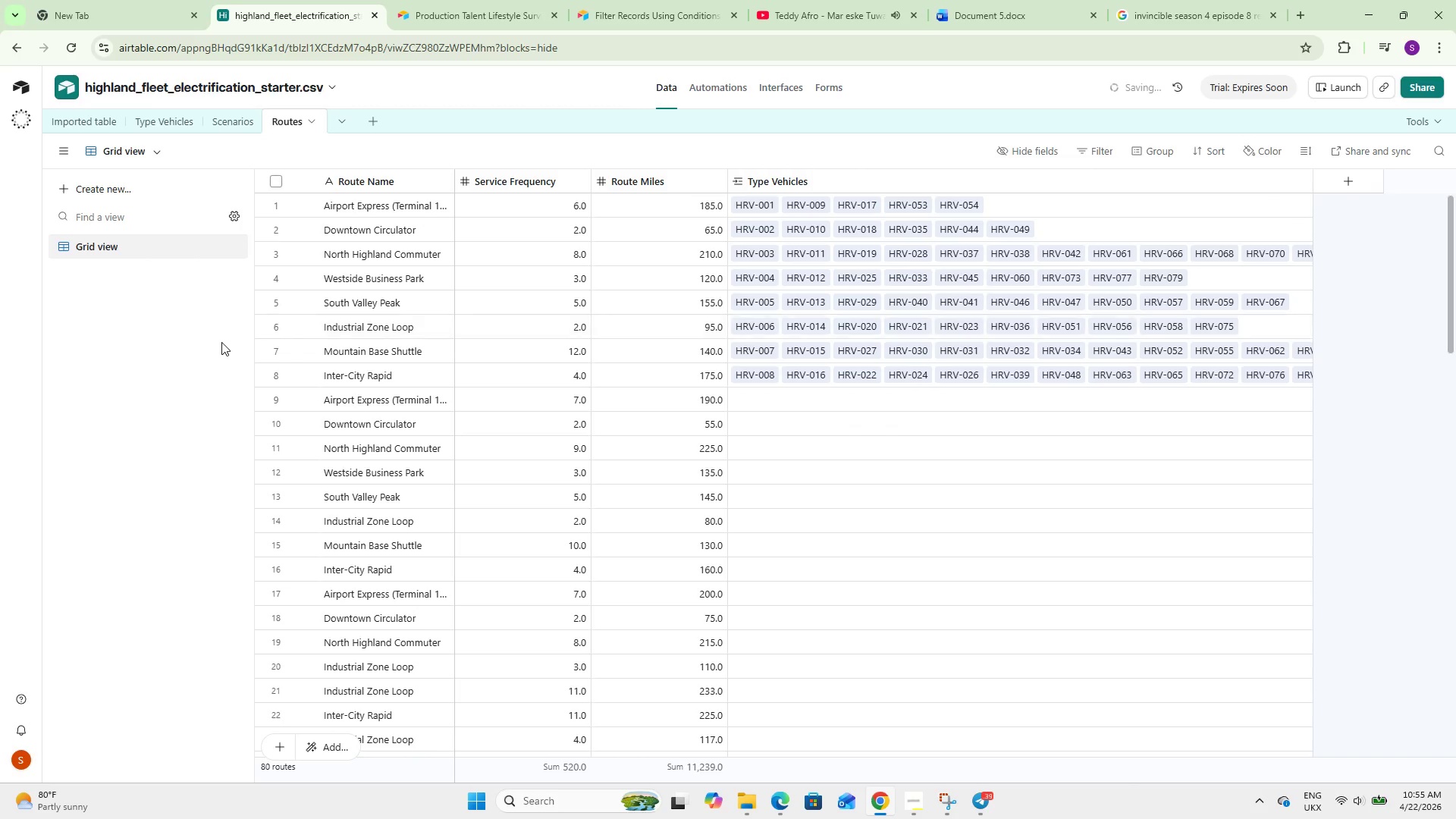 
scroll: coordinate [221, 342], scroll_direction: up, amount: 5.0
 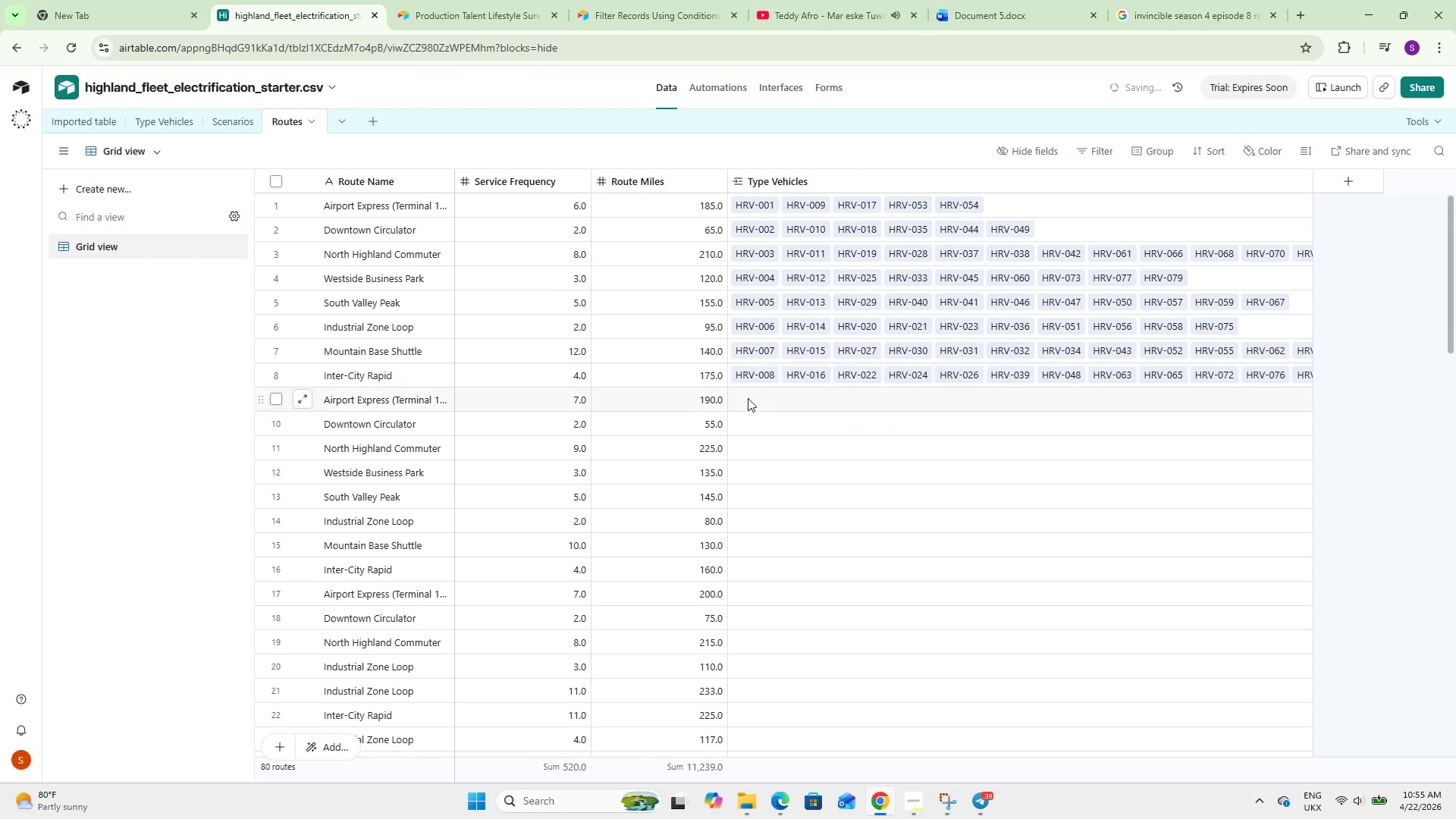 
left_click([745, 400])
 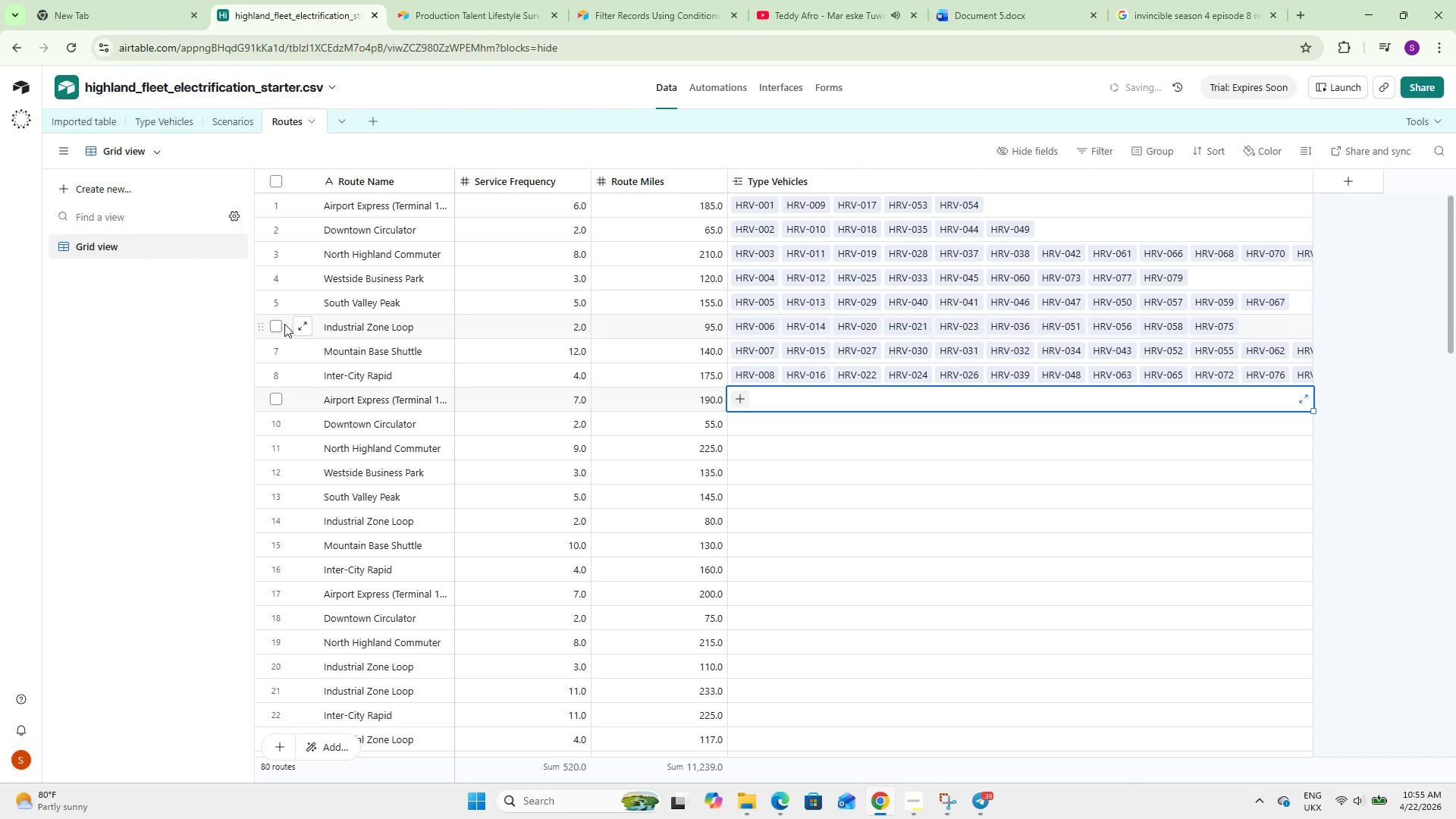 
left_click([127, 397])
 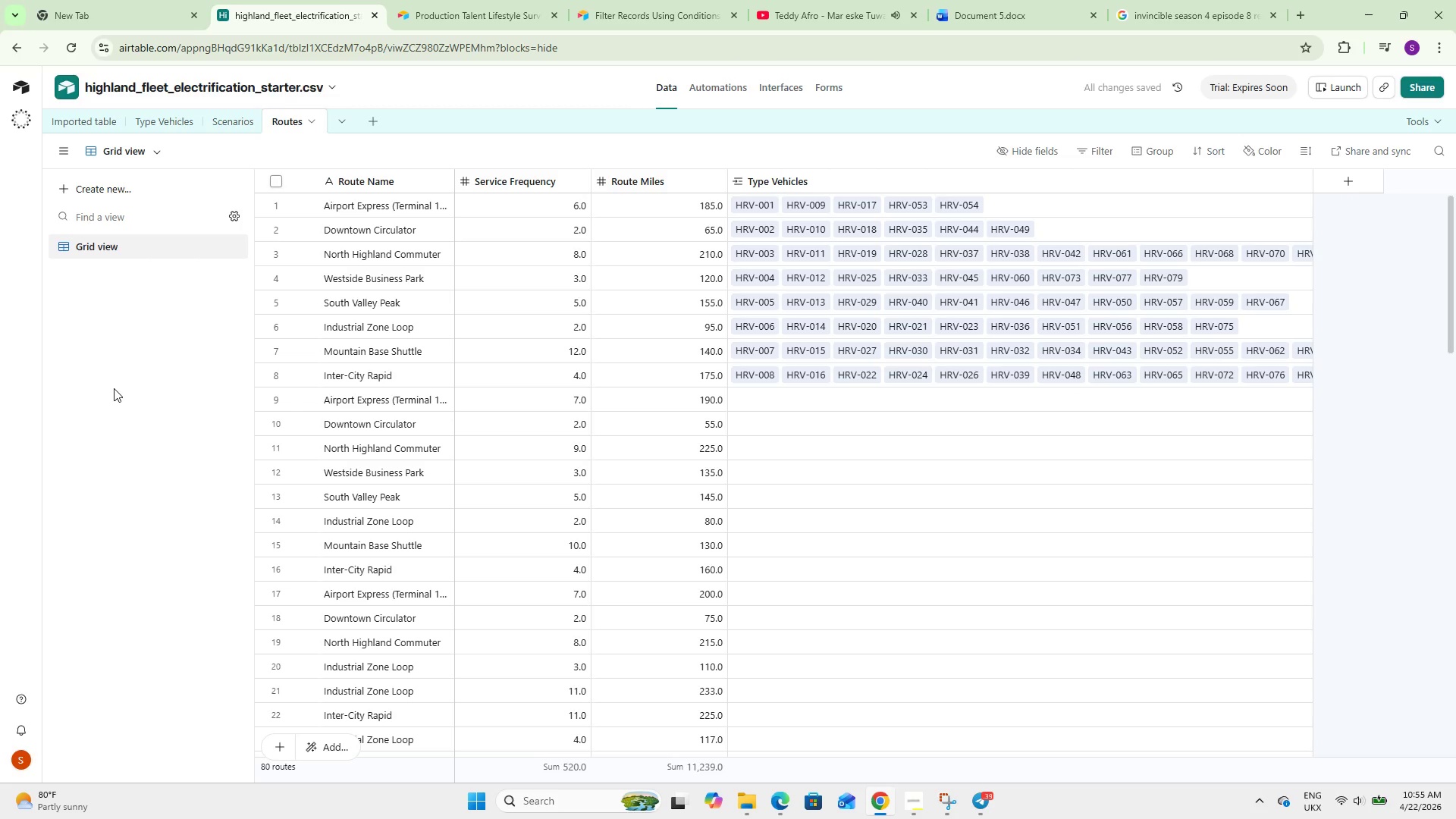 
wait(6.48)
 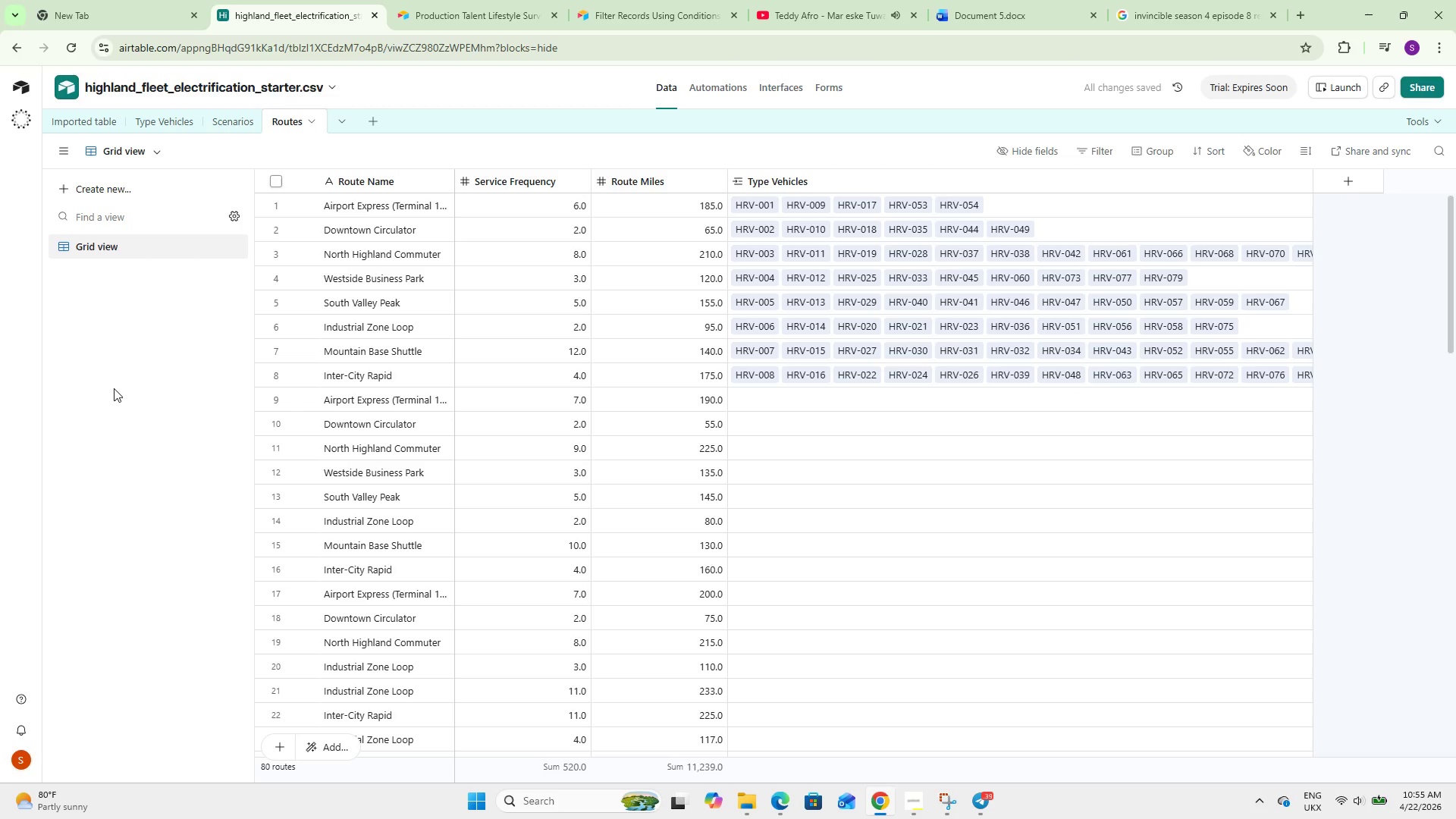 
left_click([234, 114])
 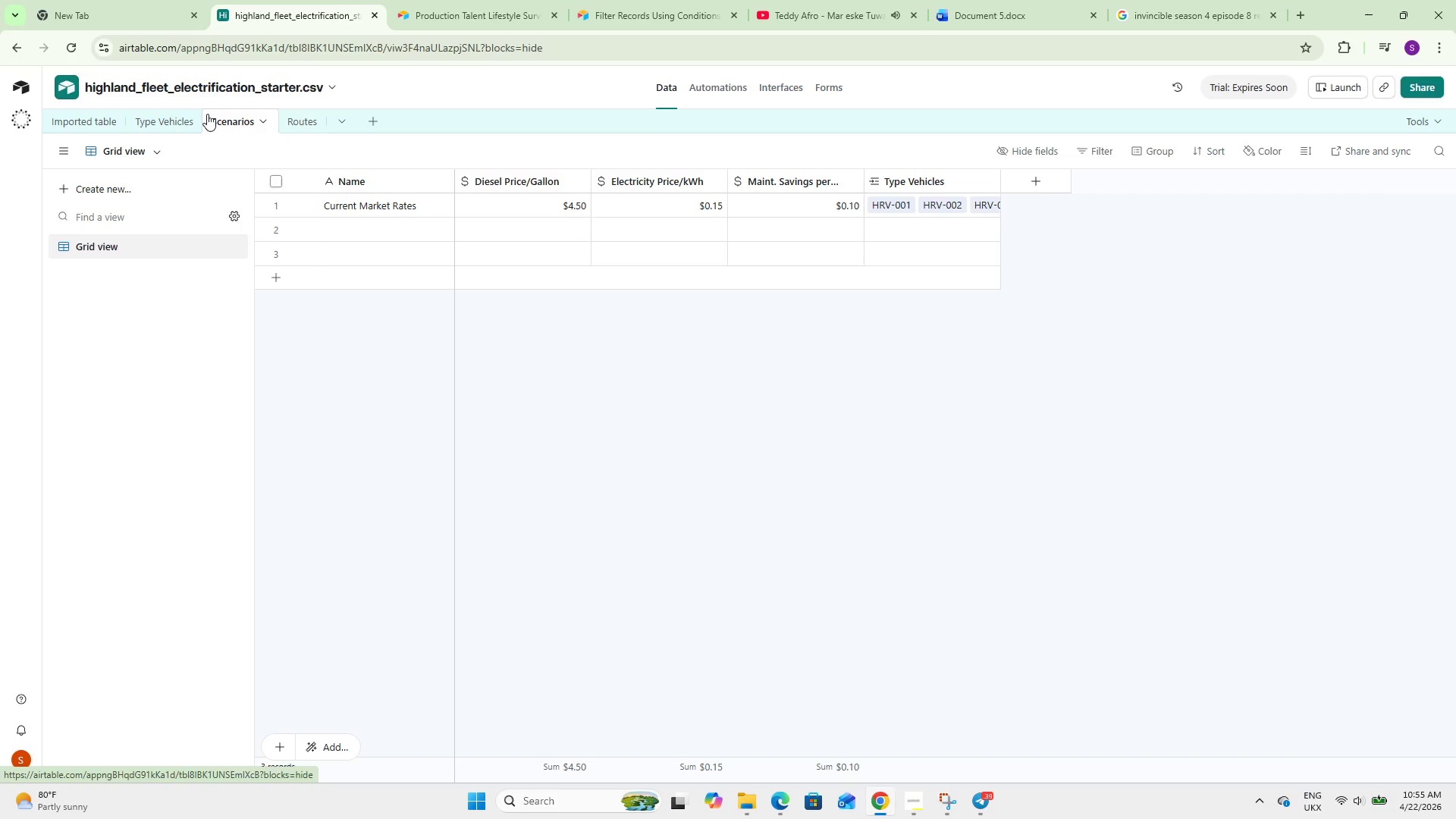 
left_click([165, 117])
 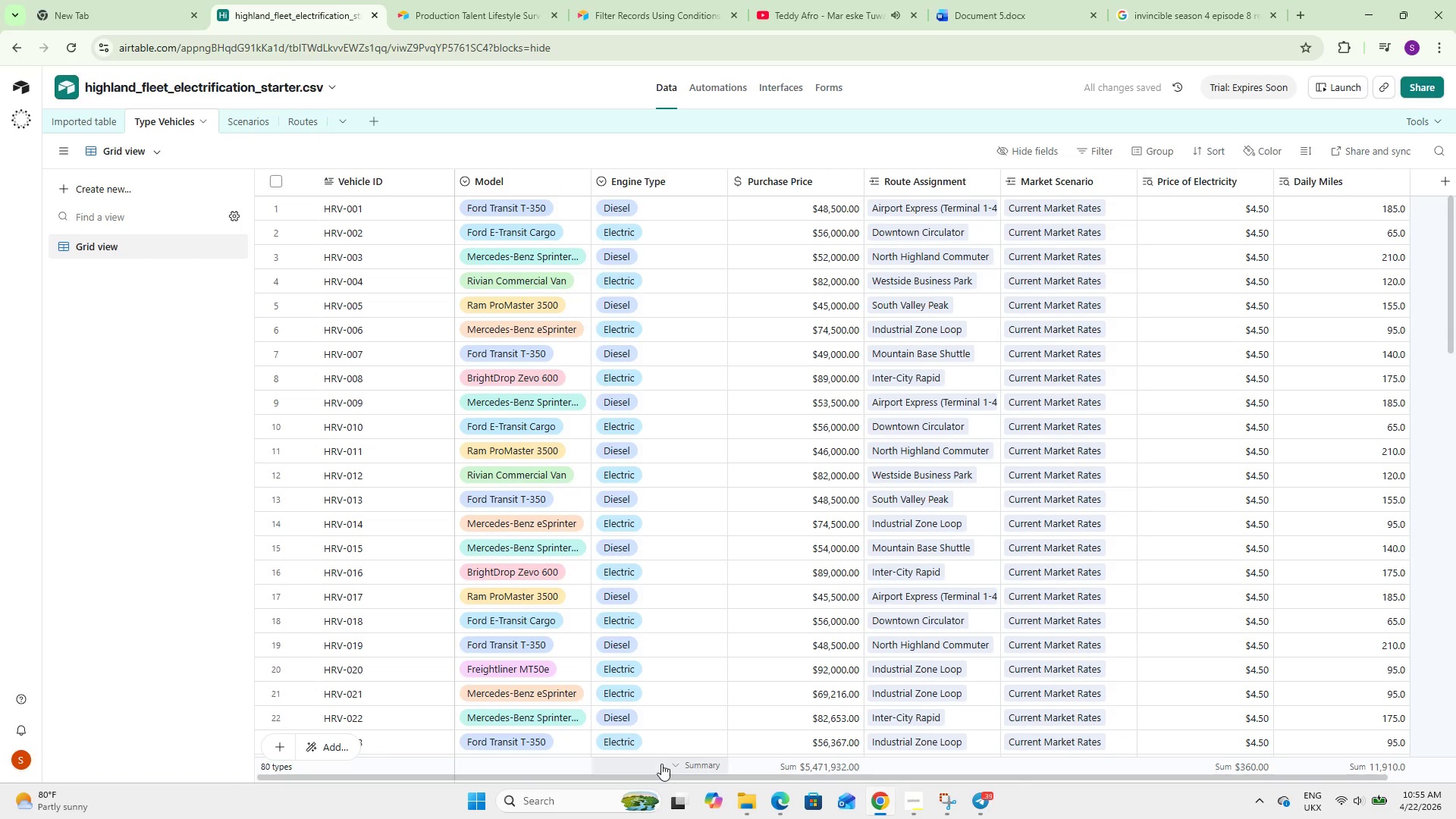 
left_click_drag(start_coordinate=[654, 777], to_coordinate=[849, 776])
 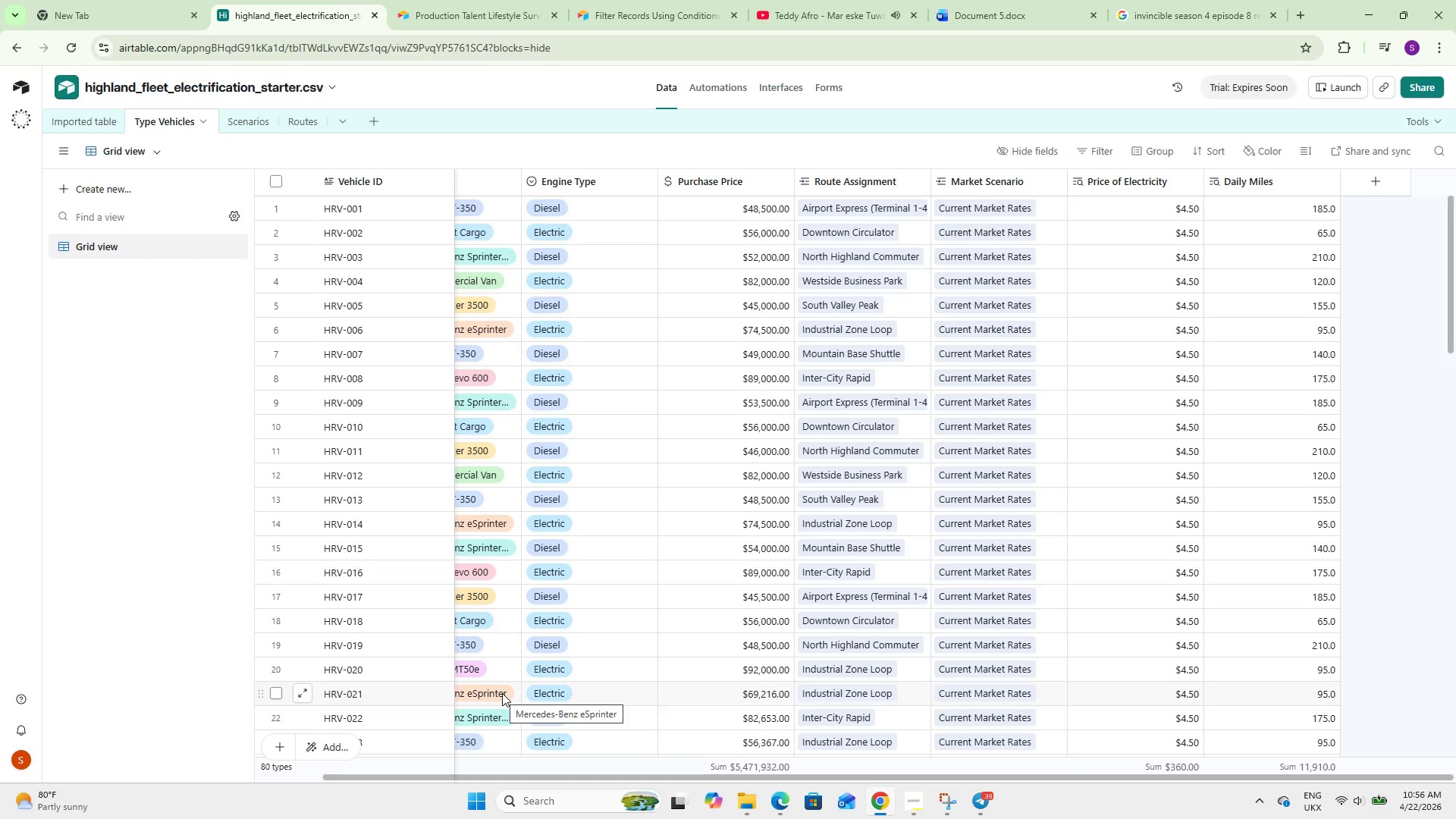 
wait(64.84)
 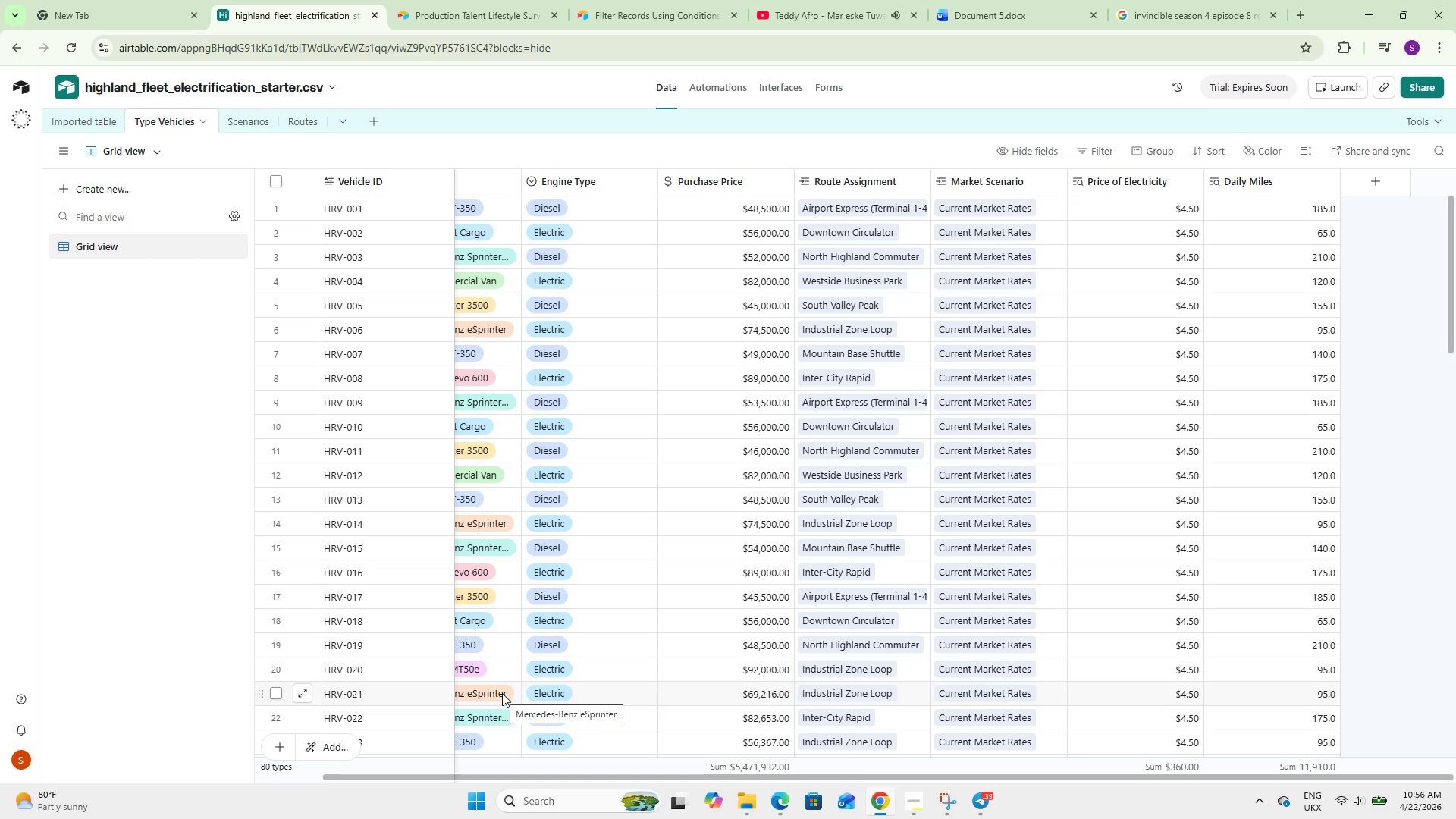 
left_click([86, 117])
 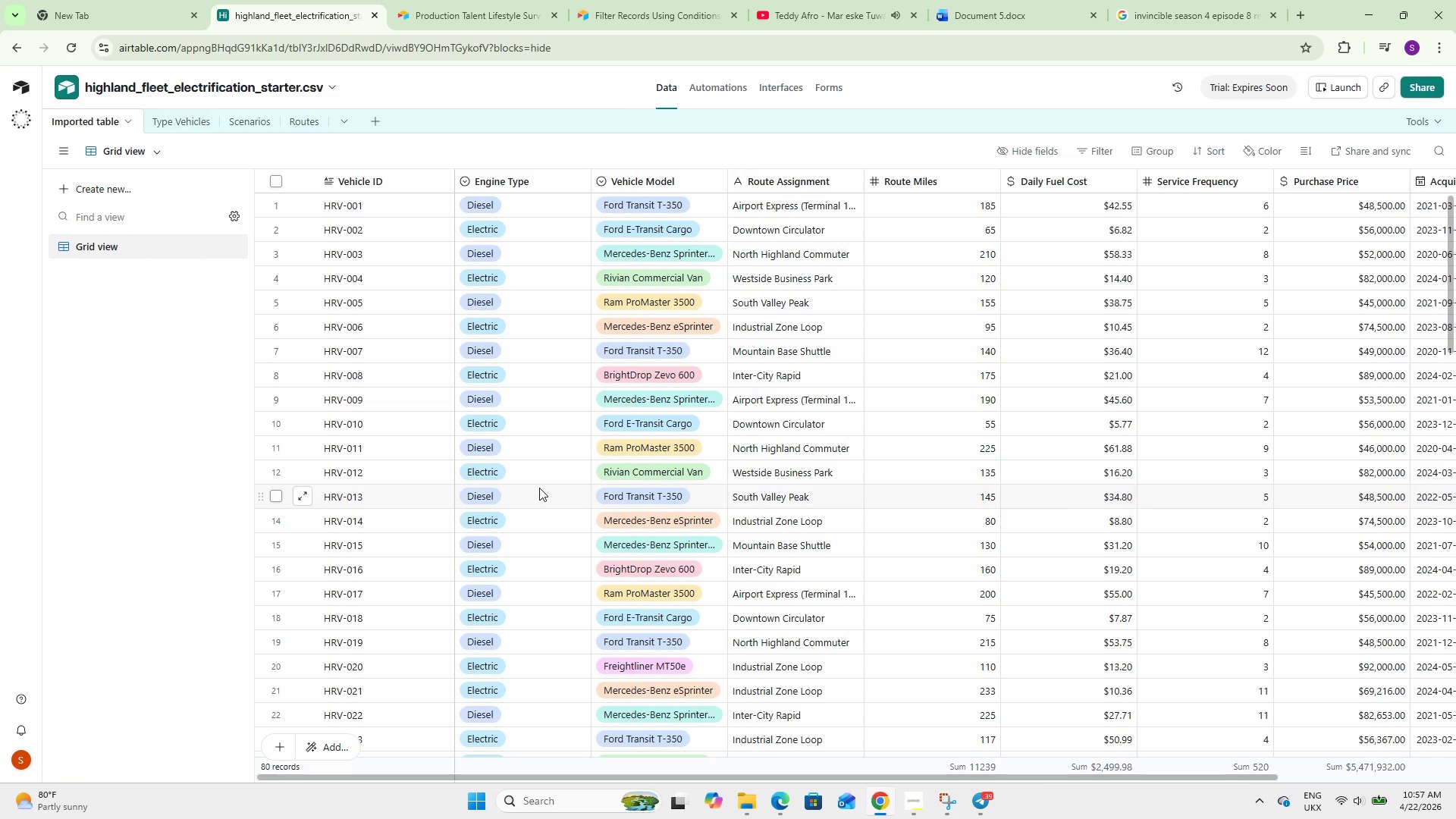 
wait(32.25)
 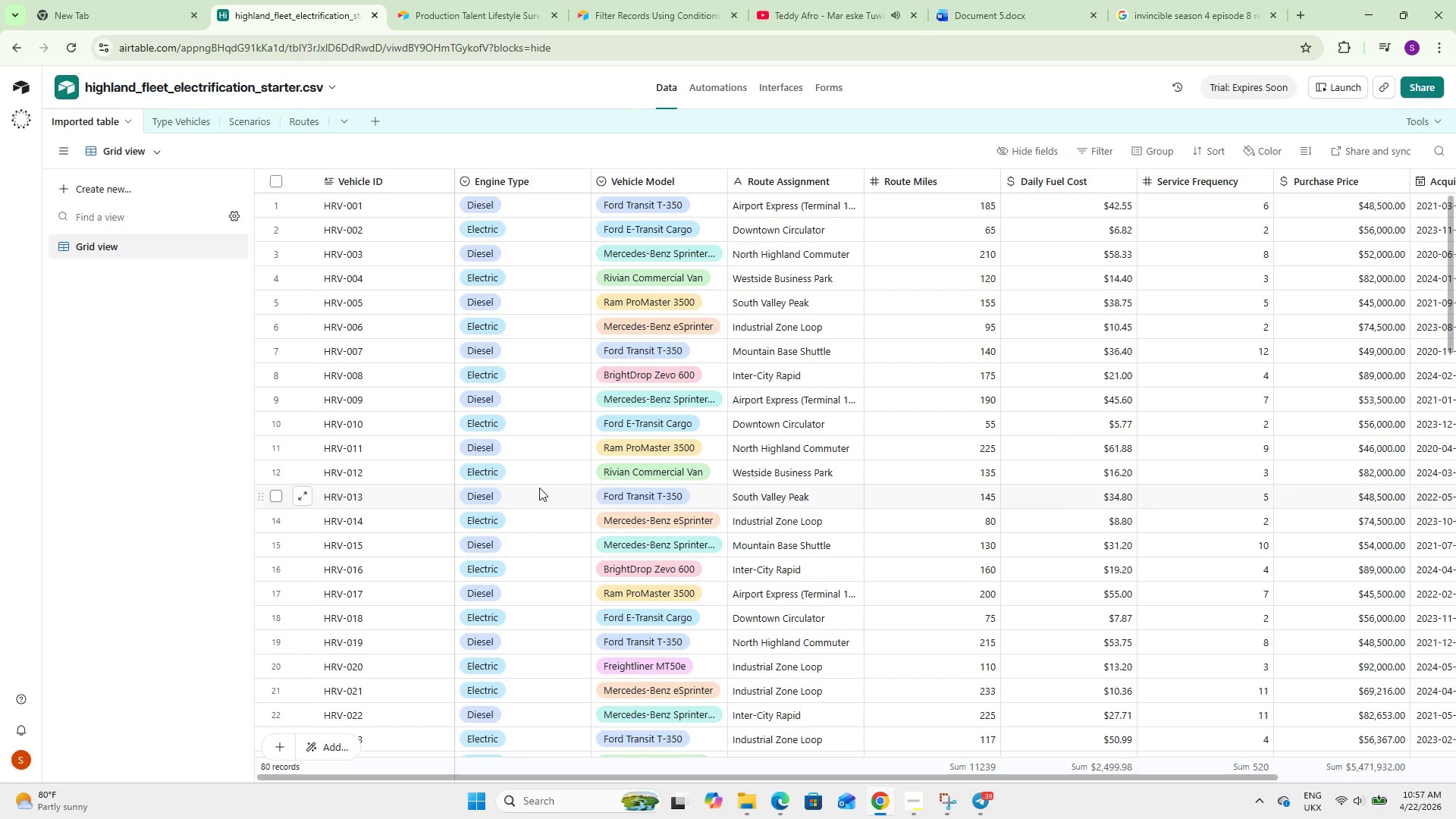 
left_click_drag(start_coordinate=[771, 776], to_coordinate=[1140, 789])
 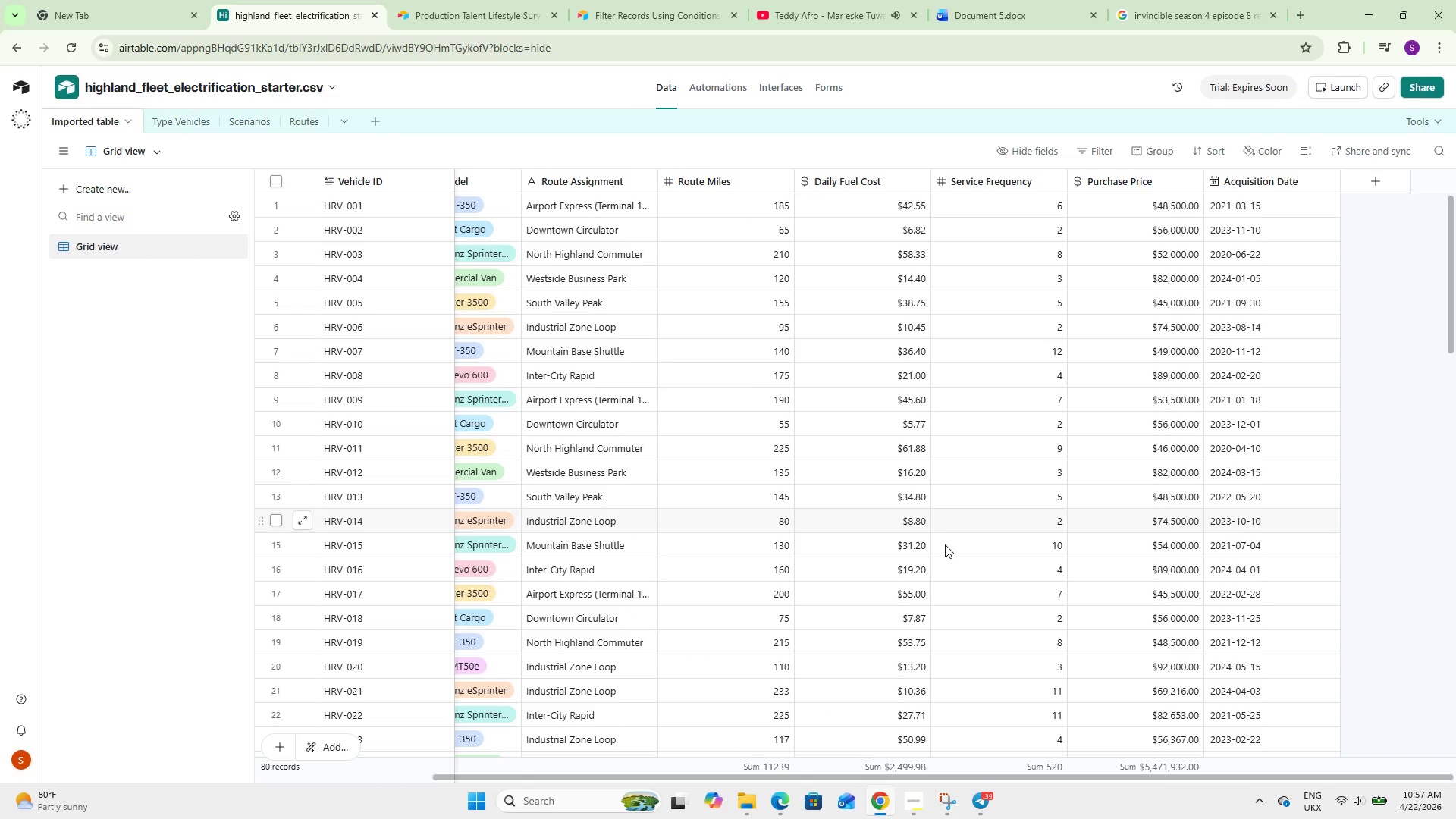 
wait(6.45)
 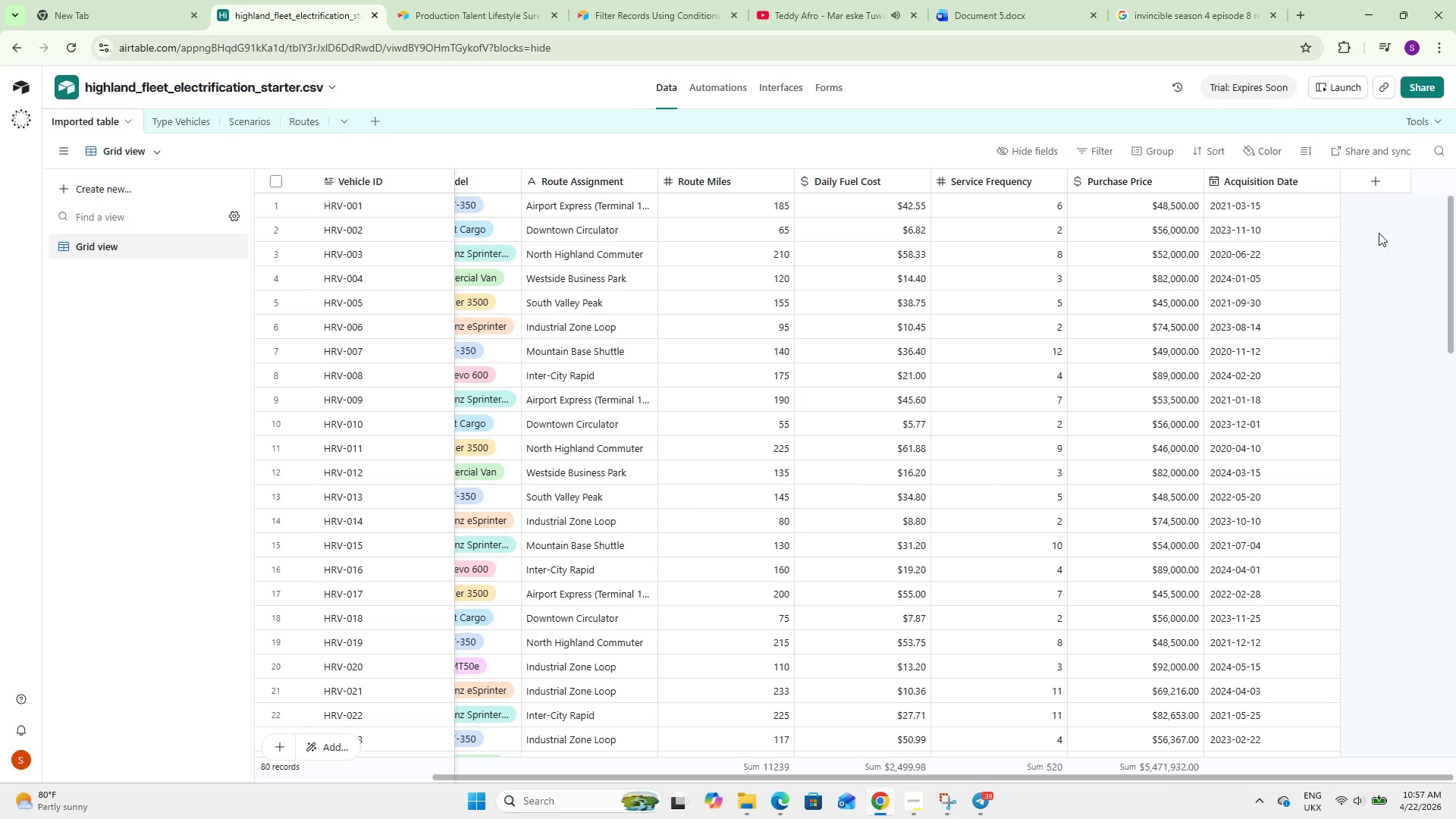 
left_click([193, 125])
 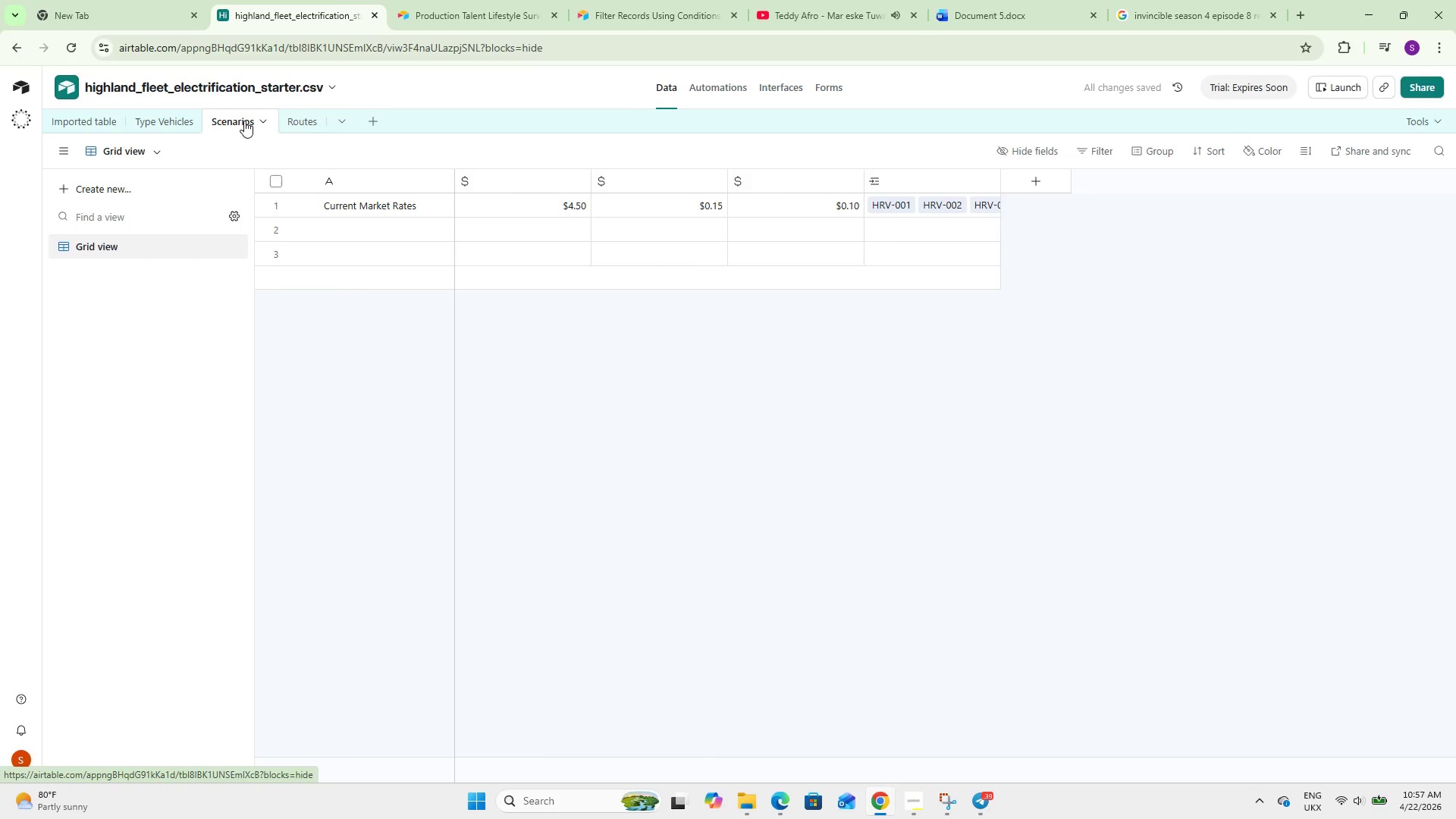 
left_click([285, 118])
 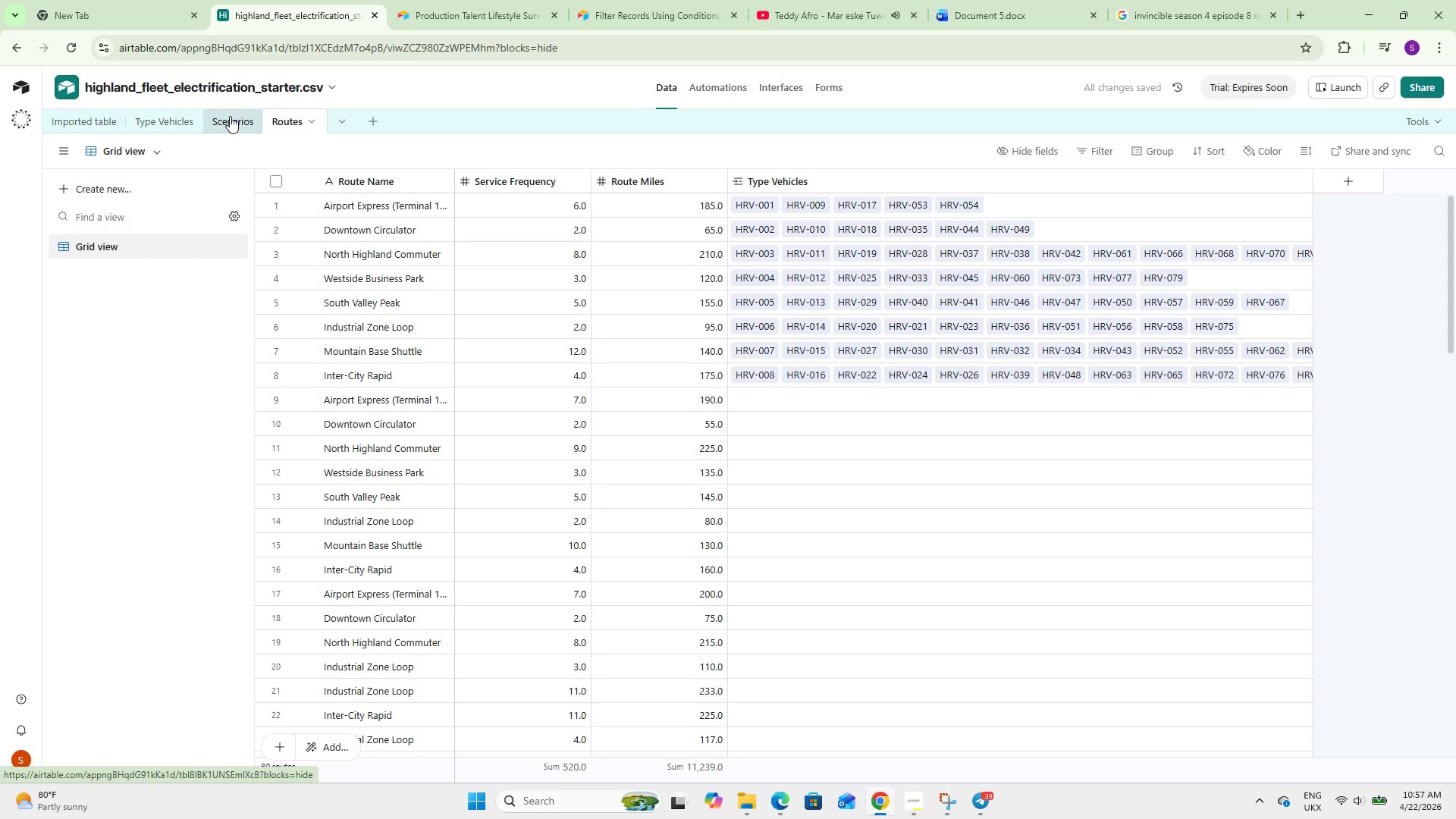 
left_click([230, 116])
 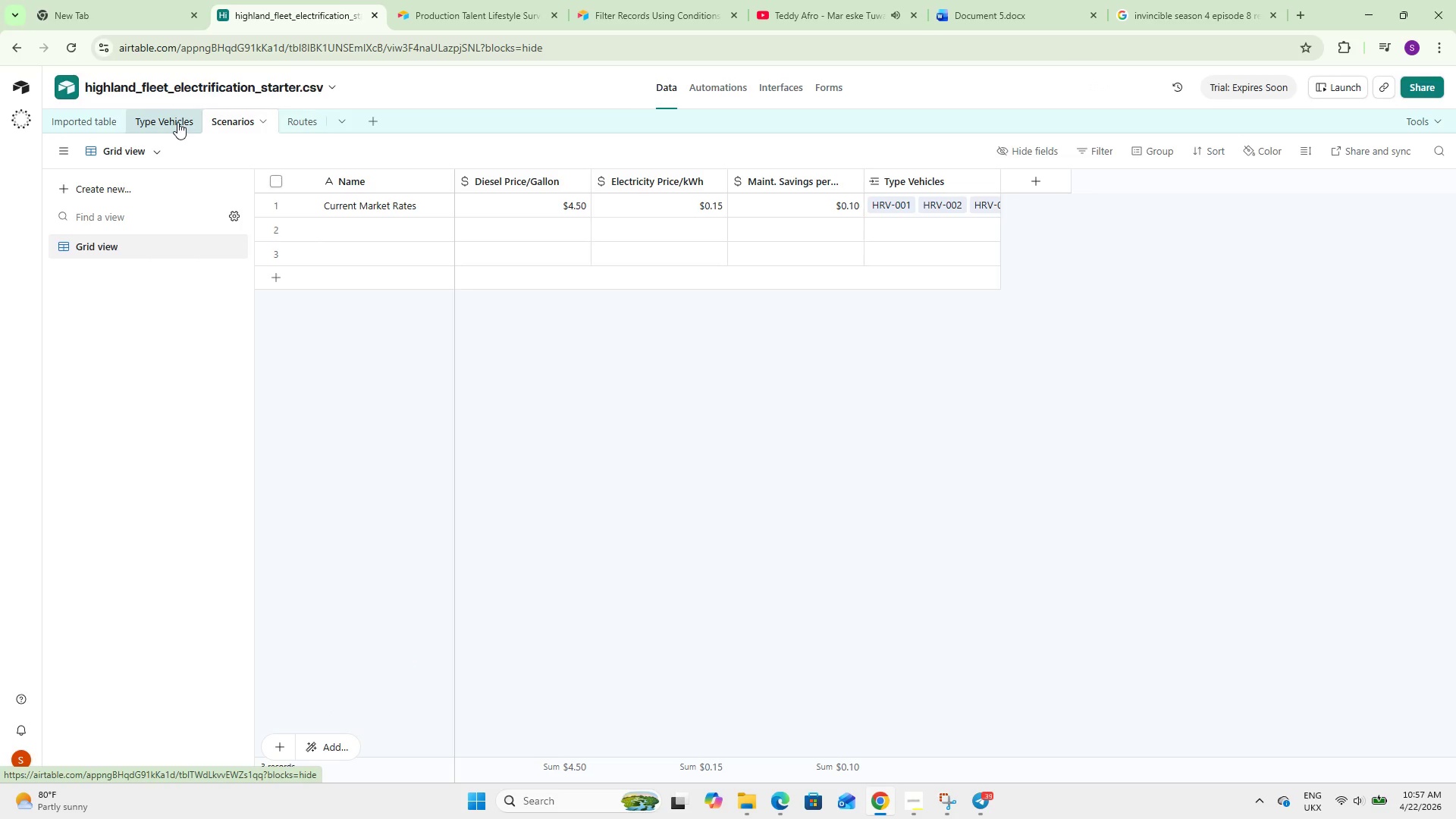 
left_click([174, 124])
 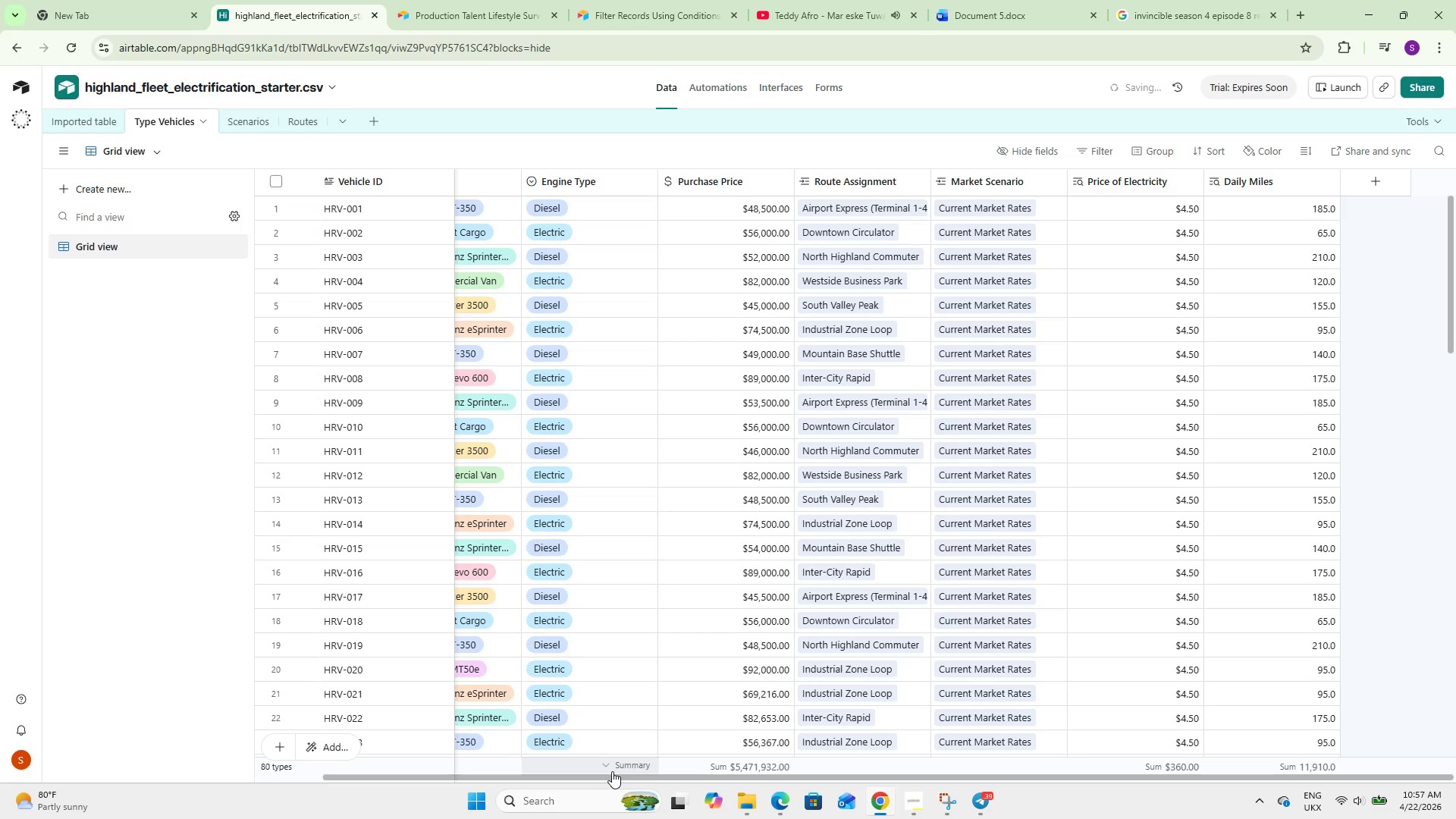 
left_click_drag(start_coordinate=[601, 773], to_coordinate=[341, 726])
 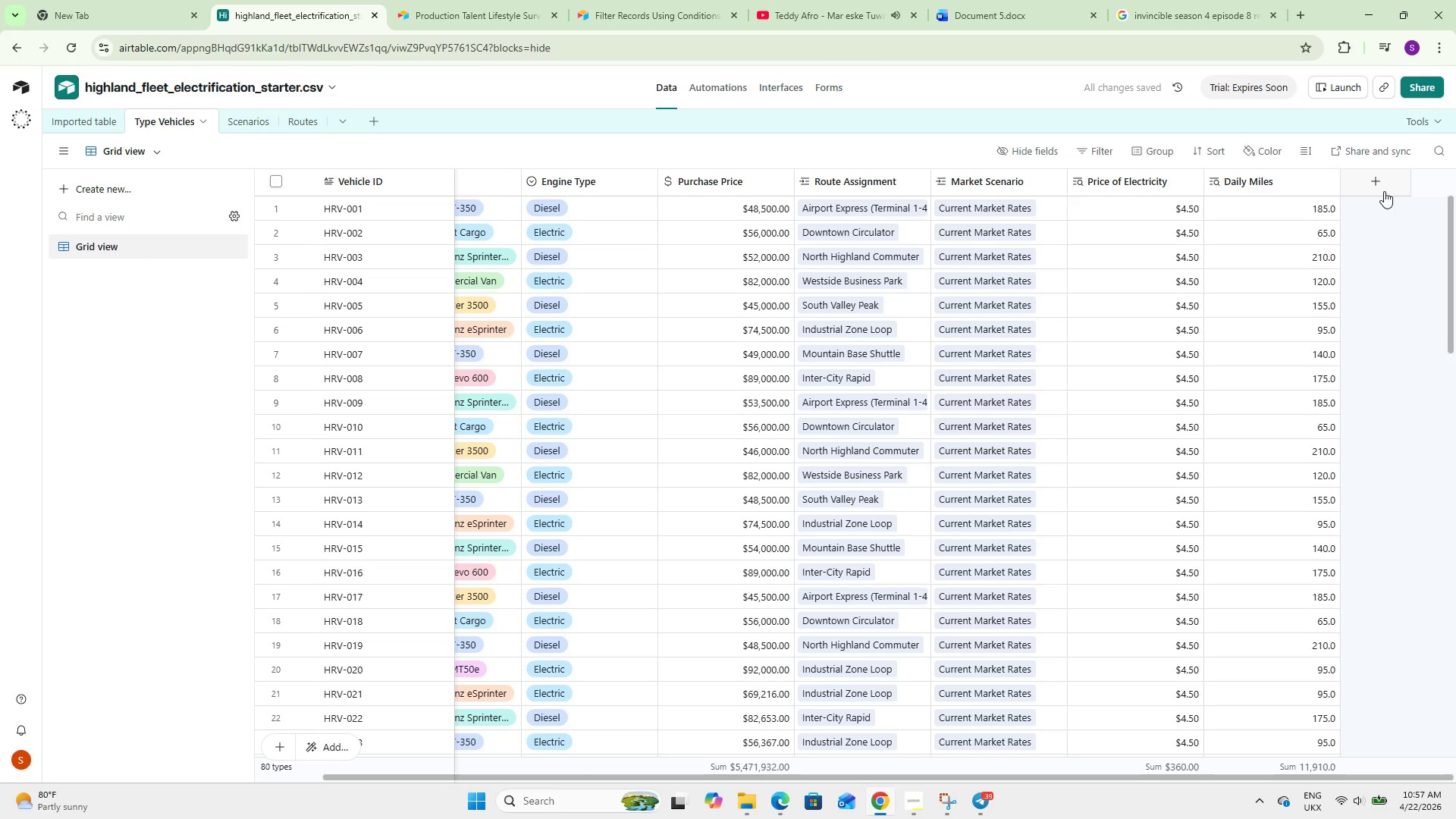 
left_click([1381, 189])
 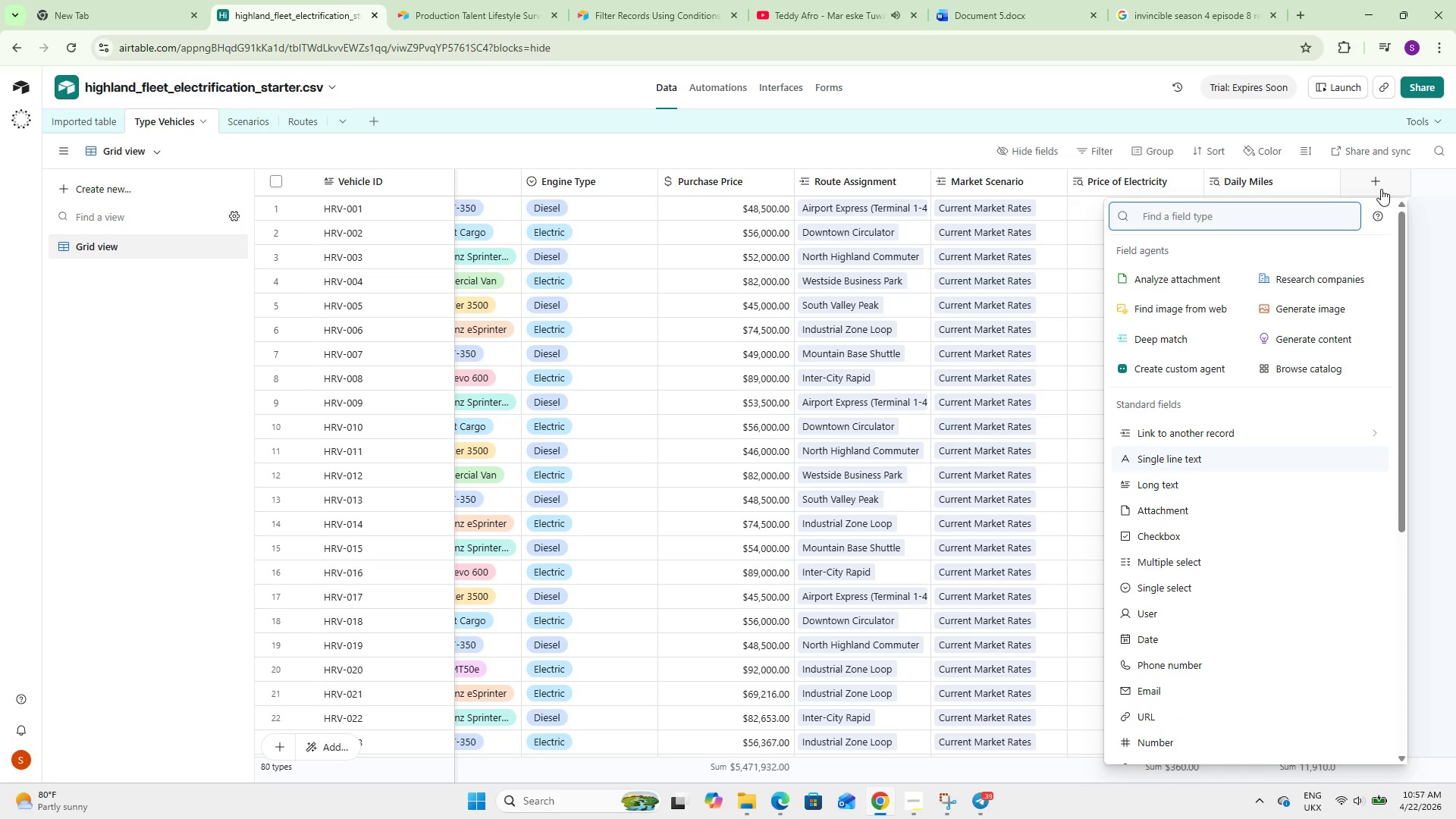 
wait(5.69)
 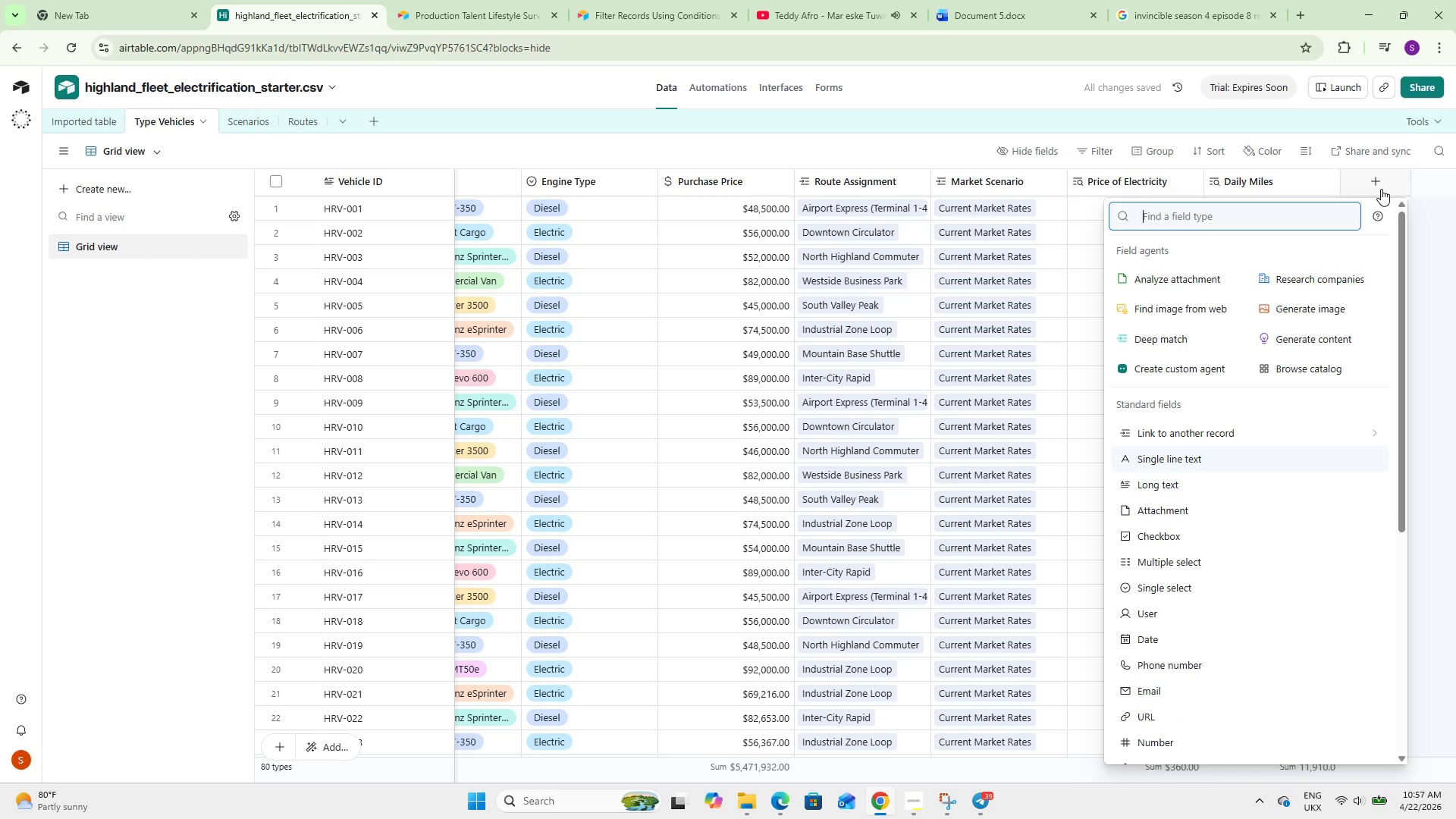 
type(Serv)
key(Backspace)
key(Backspace)
key(Backspace)
key(Backspace)
key(Backspace)
type(look)
 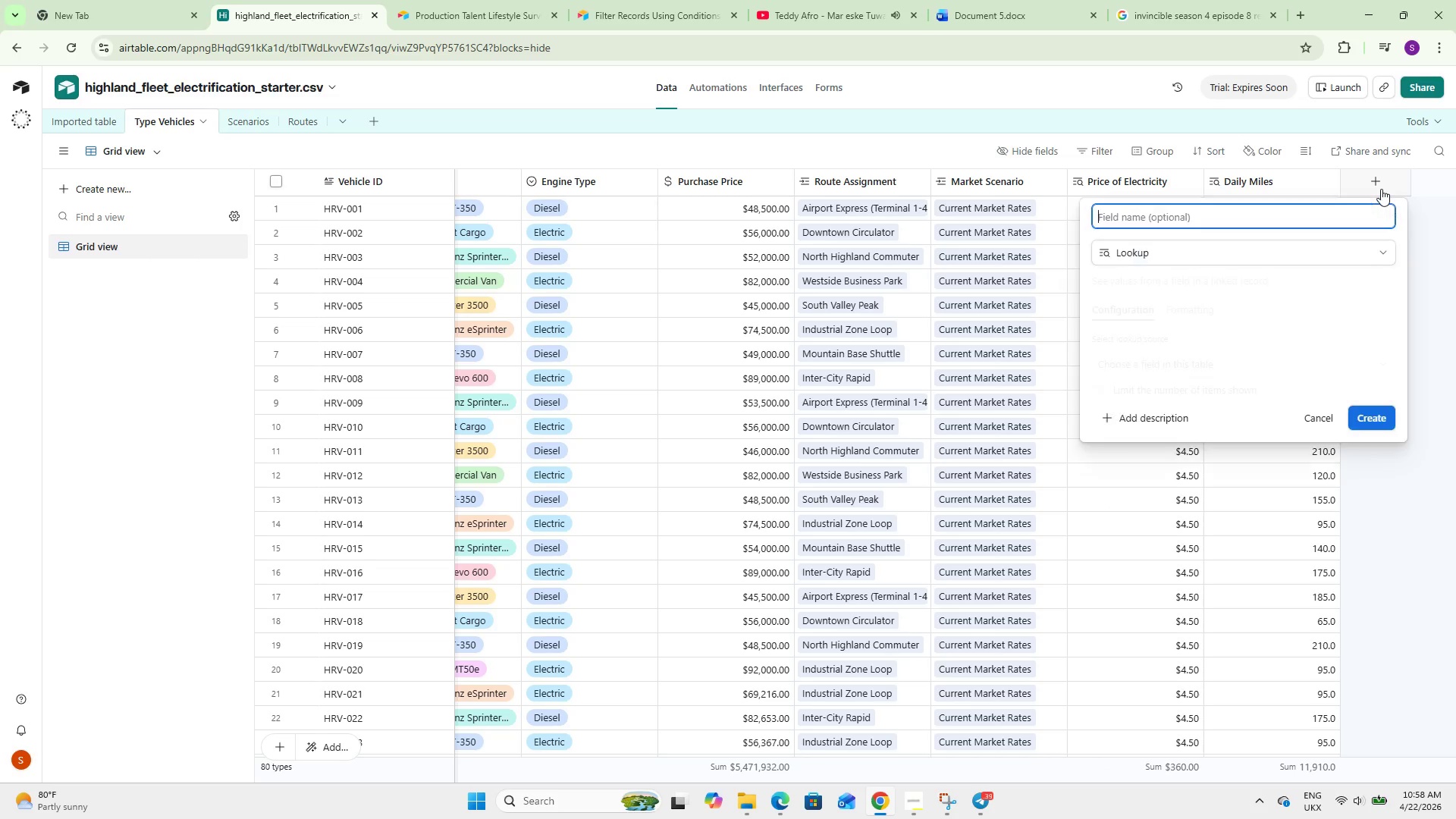 
key(Enter)
 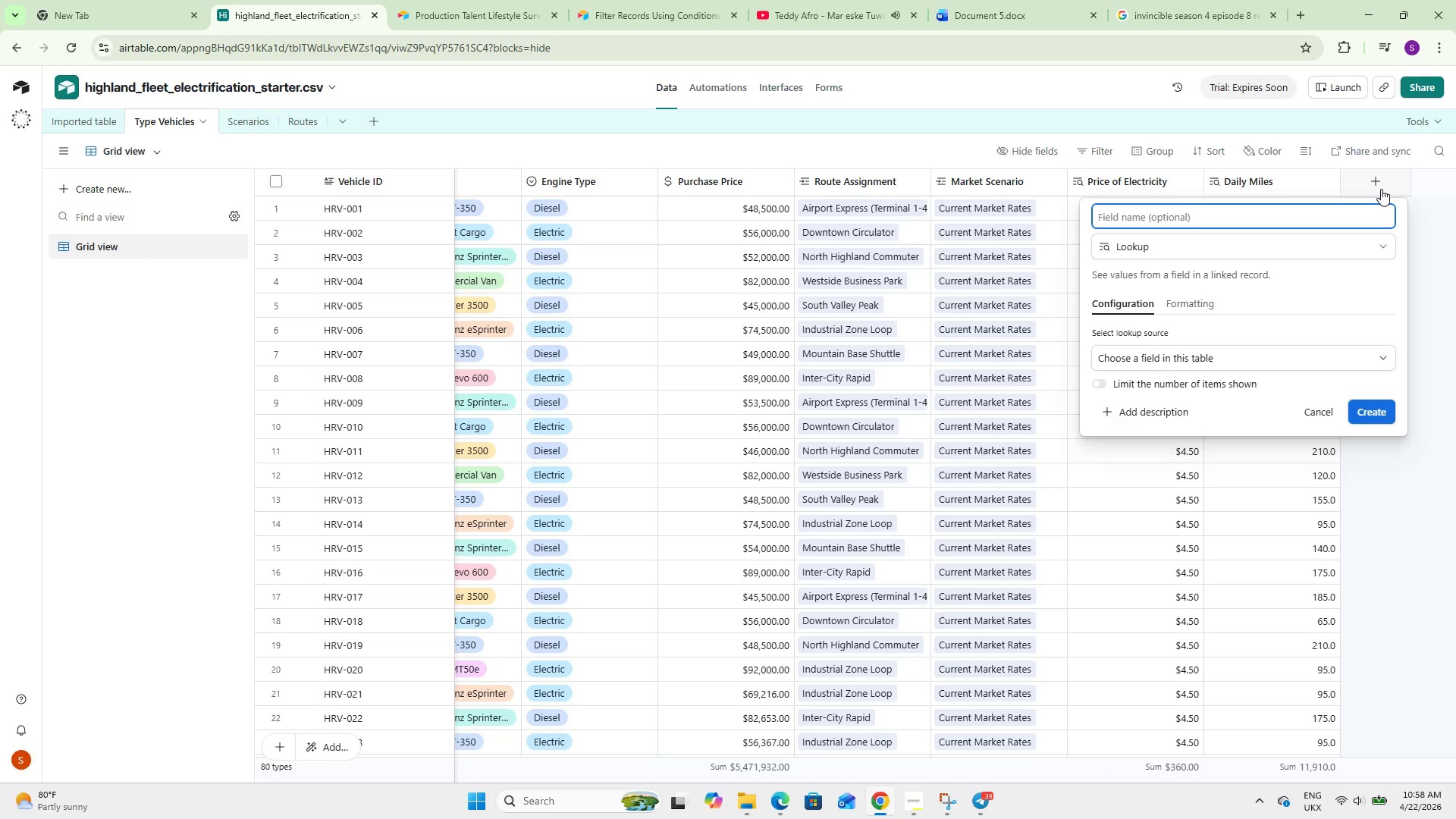 
type(Service Frequency)
 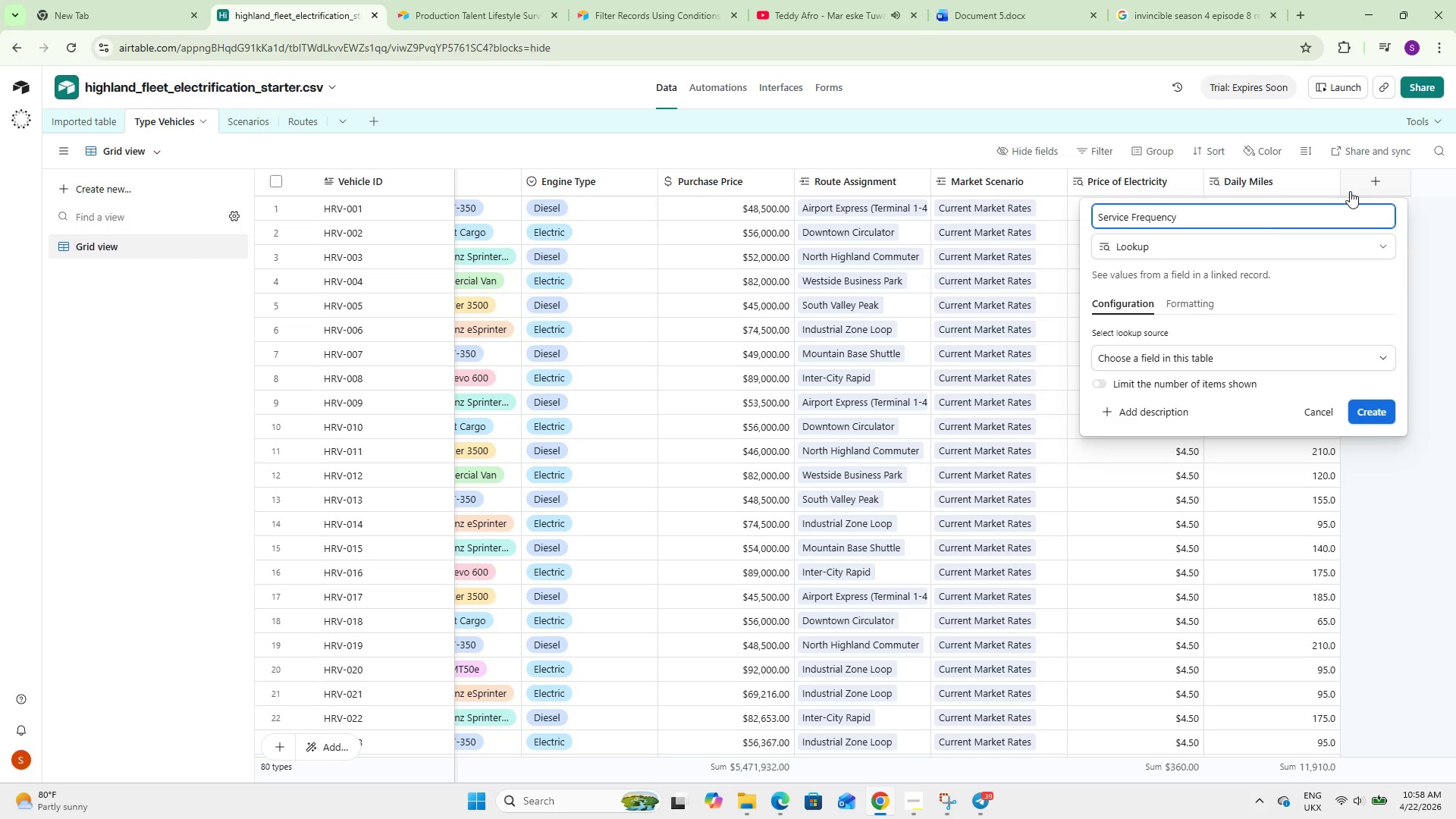 
left_click([1208, 256])
 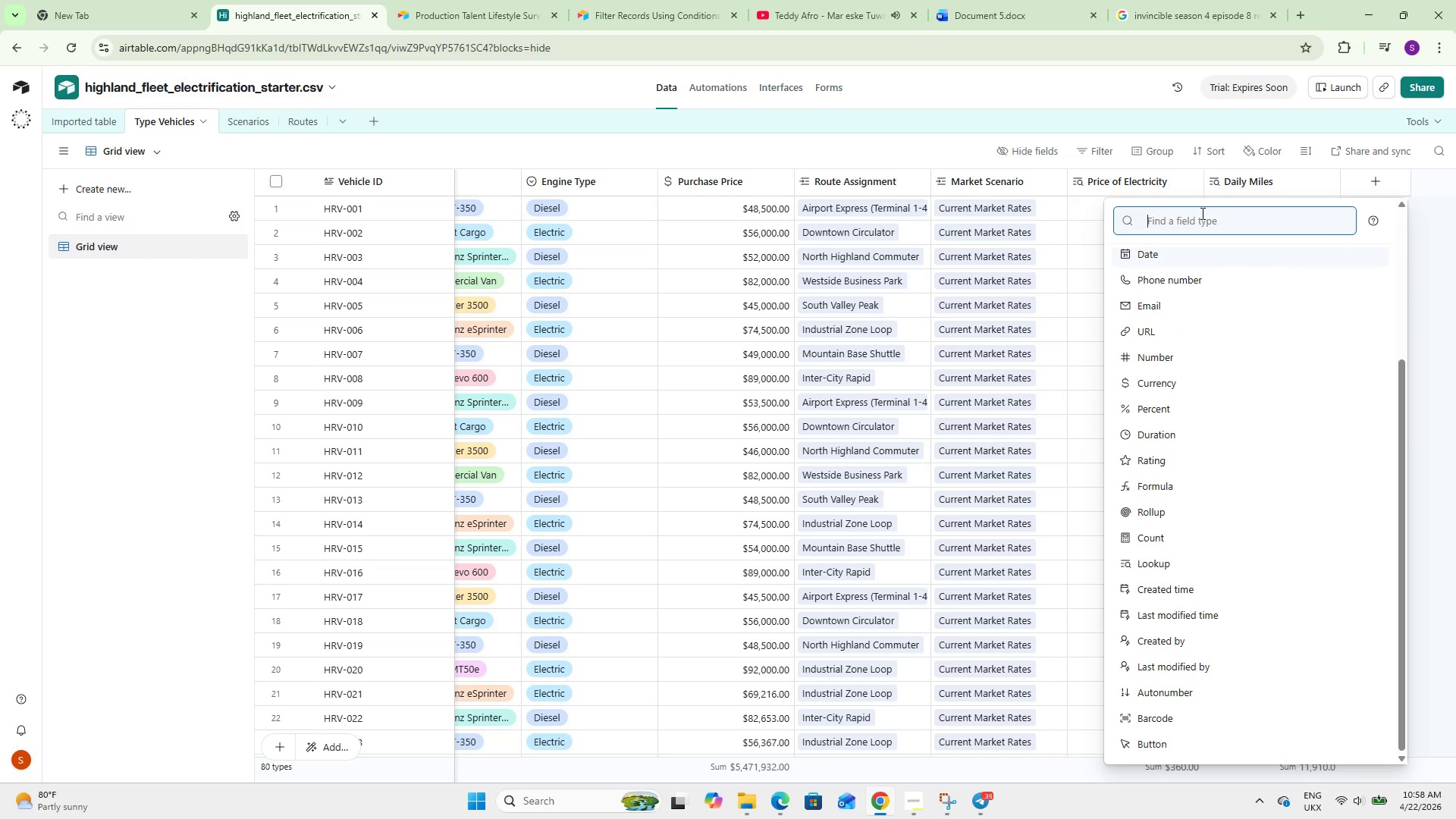 
double_click([1196, 232])
 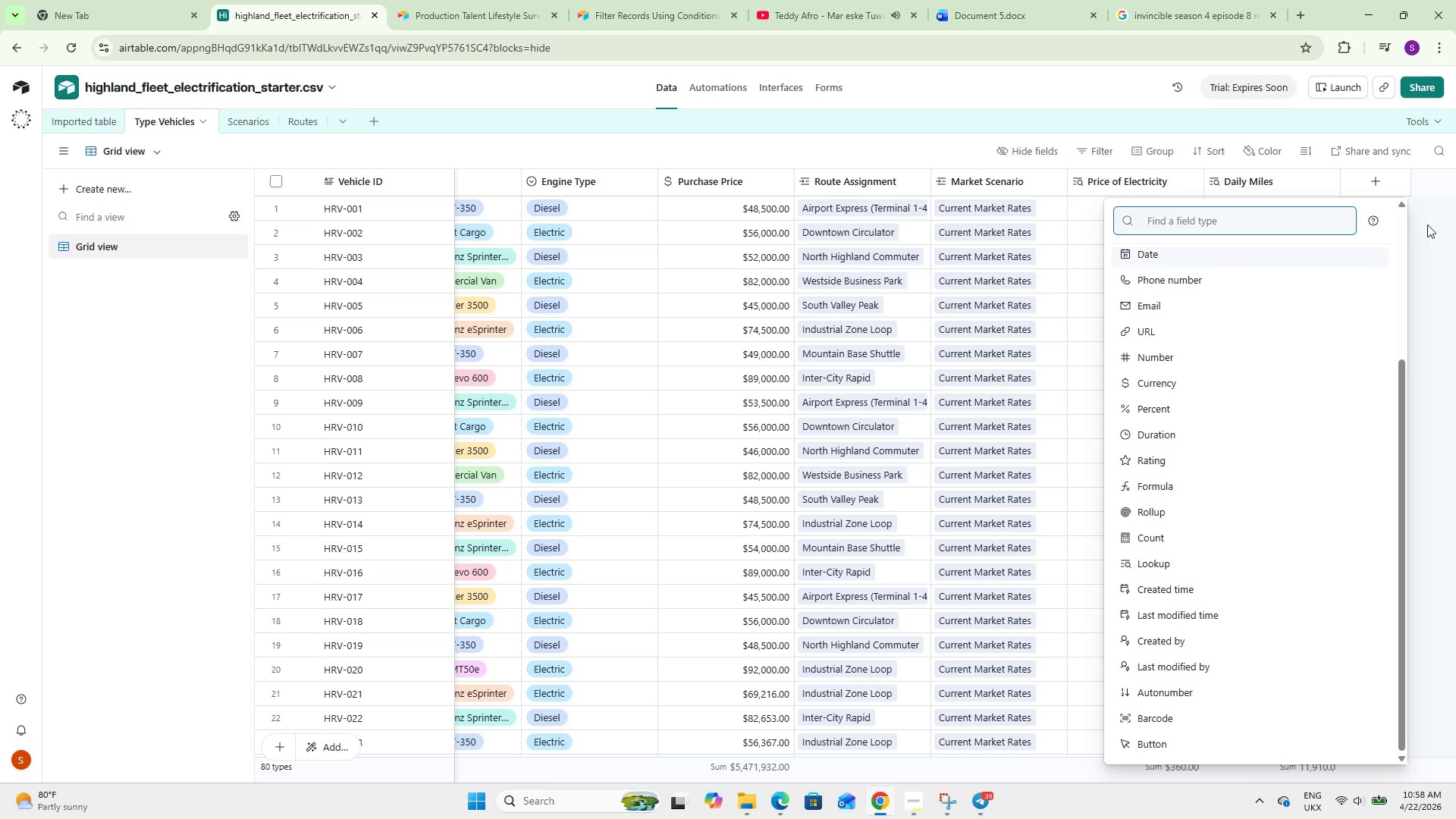 
left_click([1455, 230])
 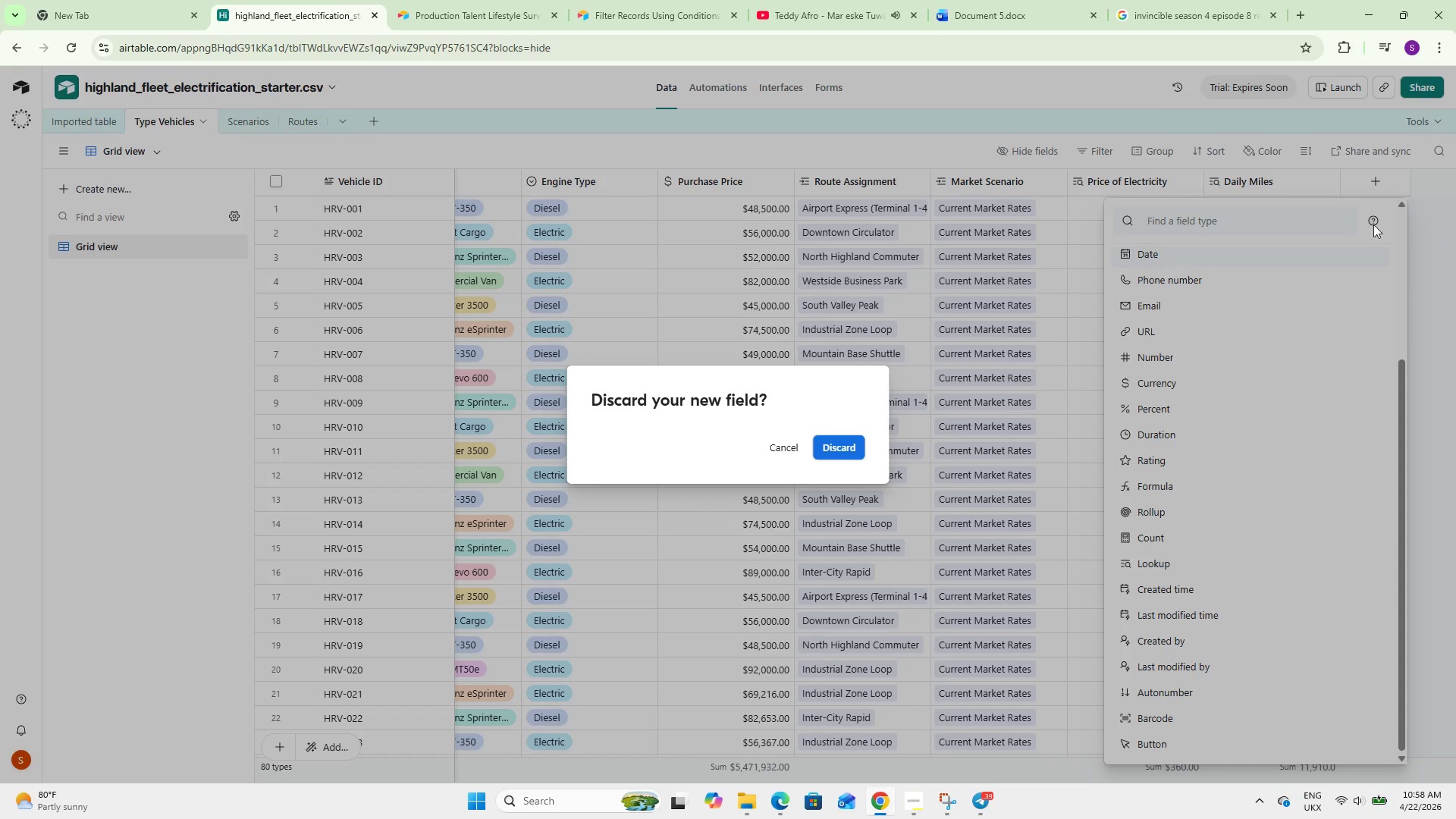 
left_click([1354, 224])
 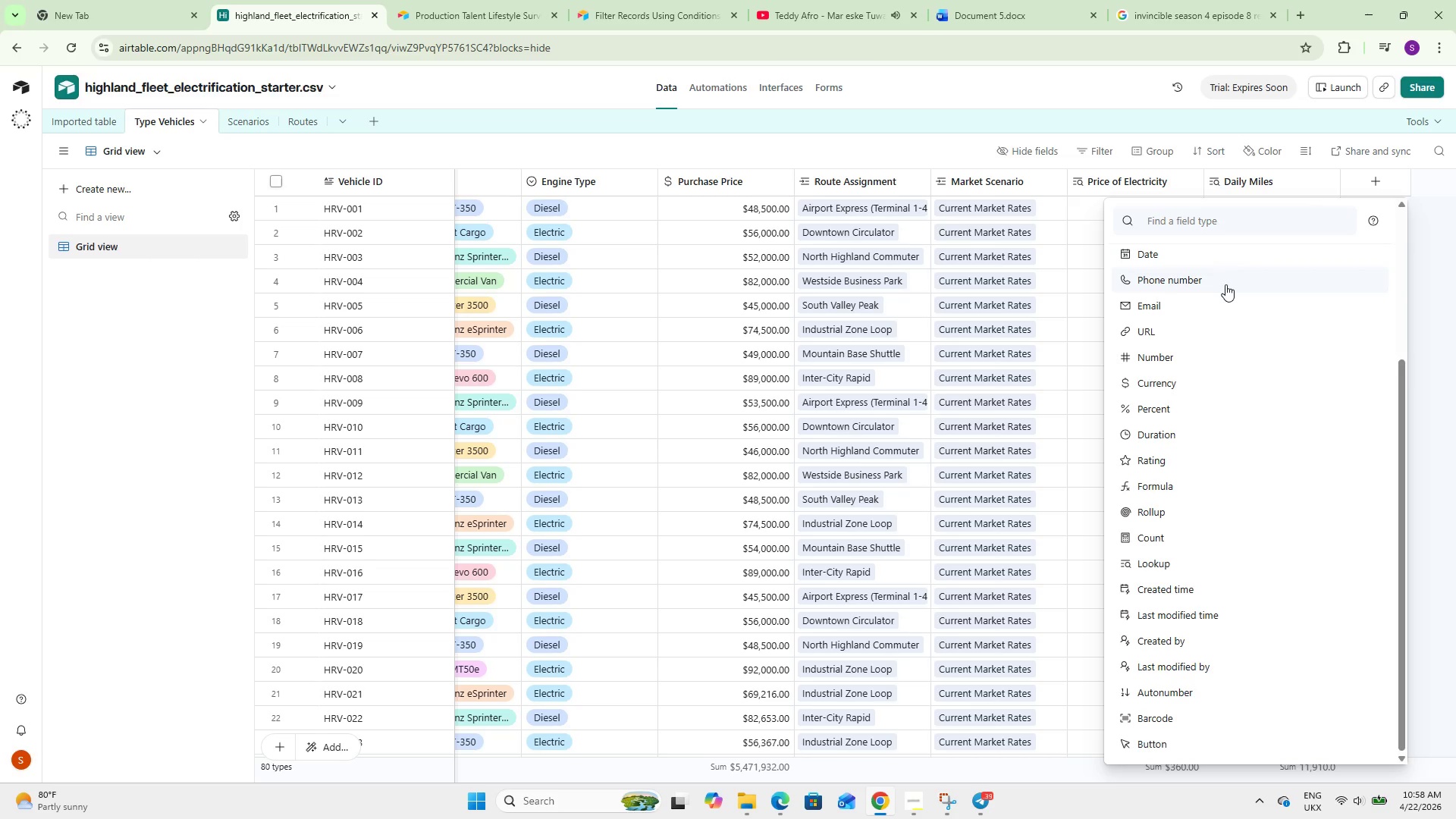 
scroll: coordinate [1225, 284], scroll_direction: down, amount: 5.0
 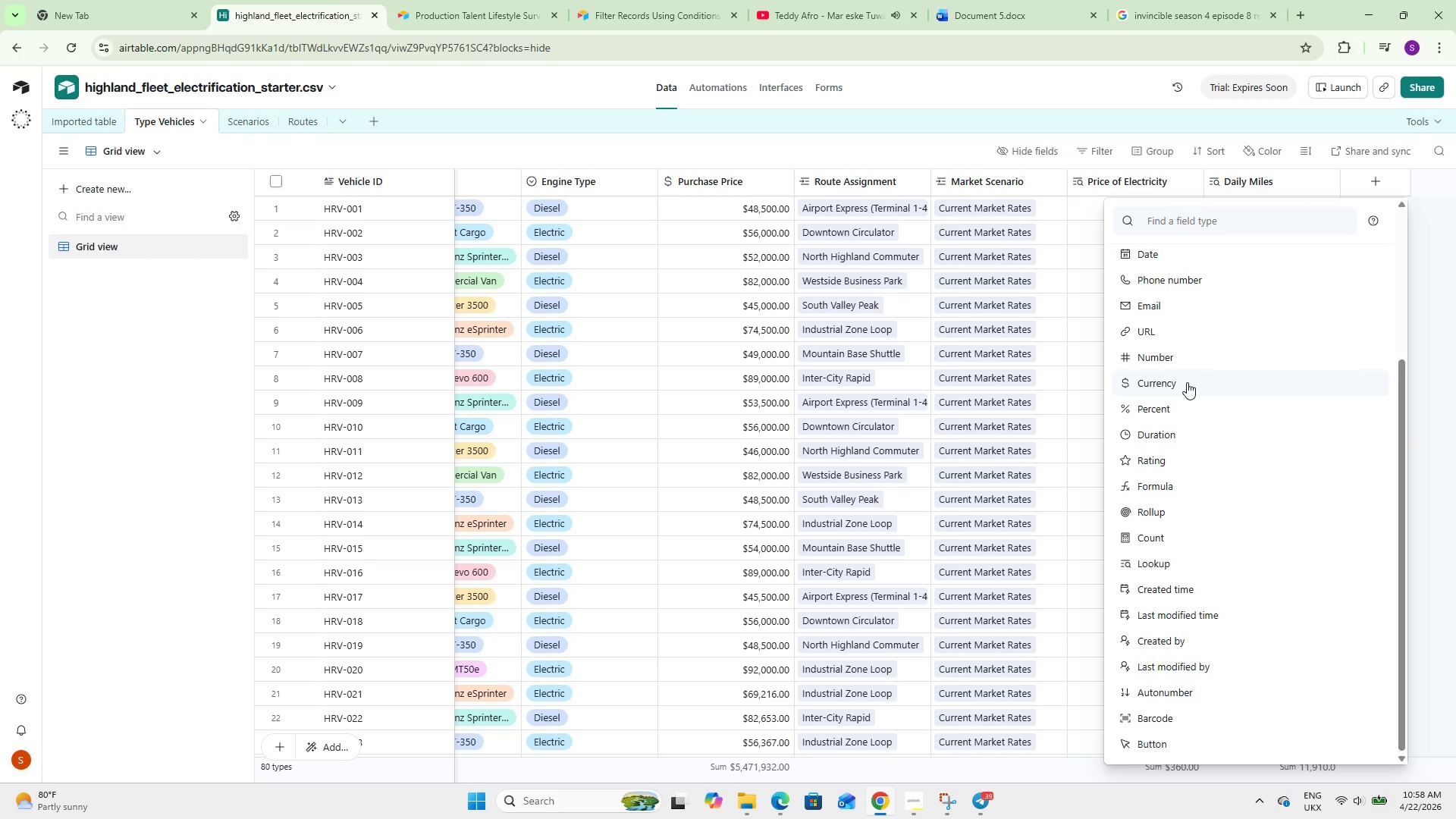 
scroll: coordinate [1188, 379], scroll_direction: up, amount: 4.0
 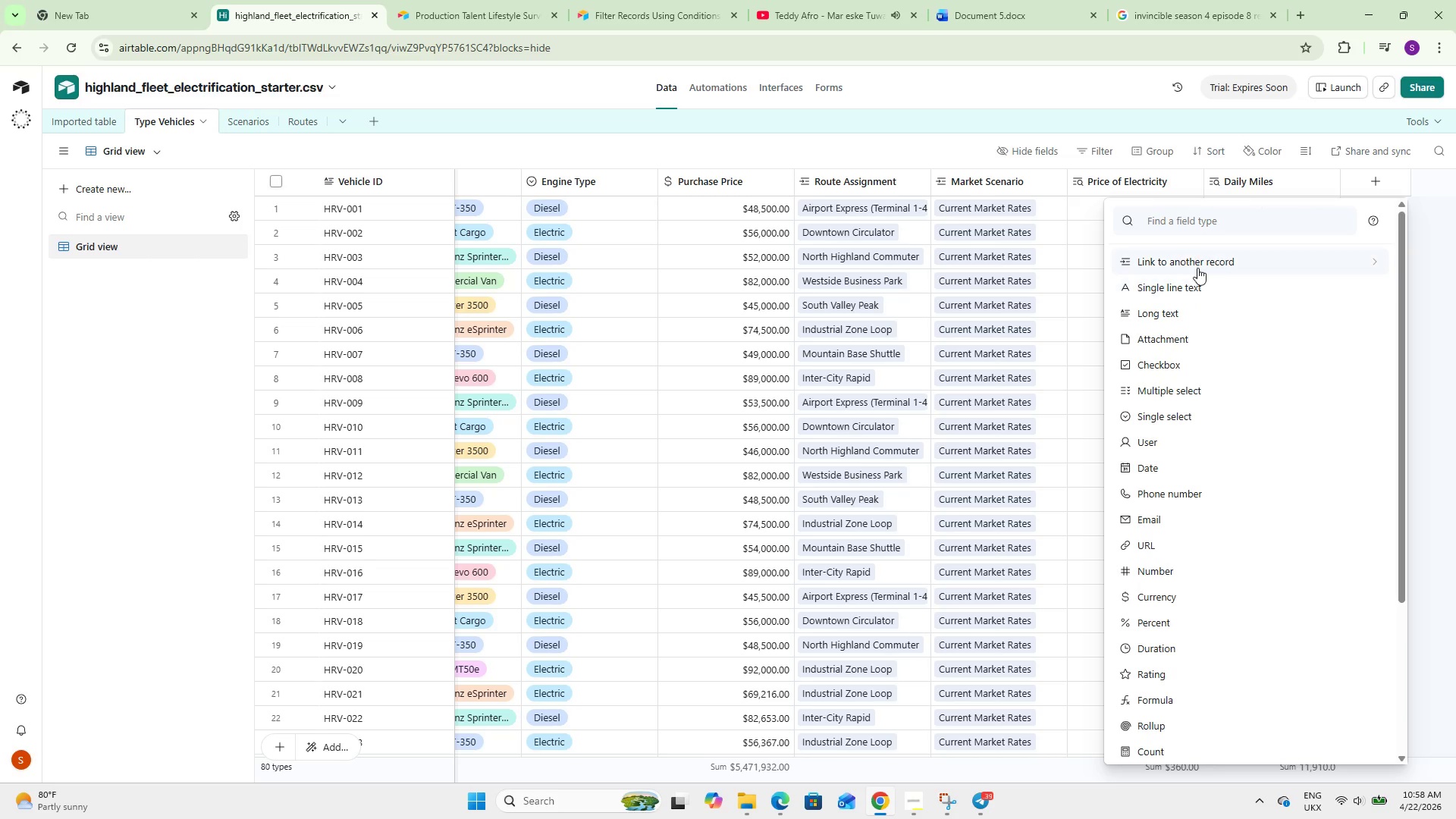 
left_click([1198, 266])
 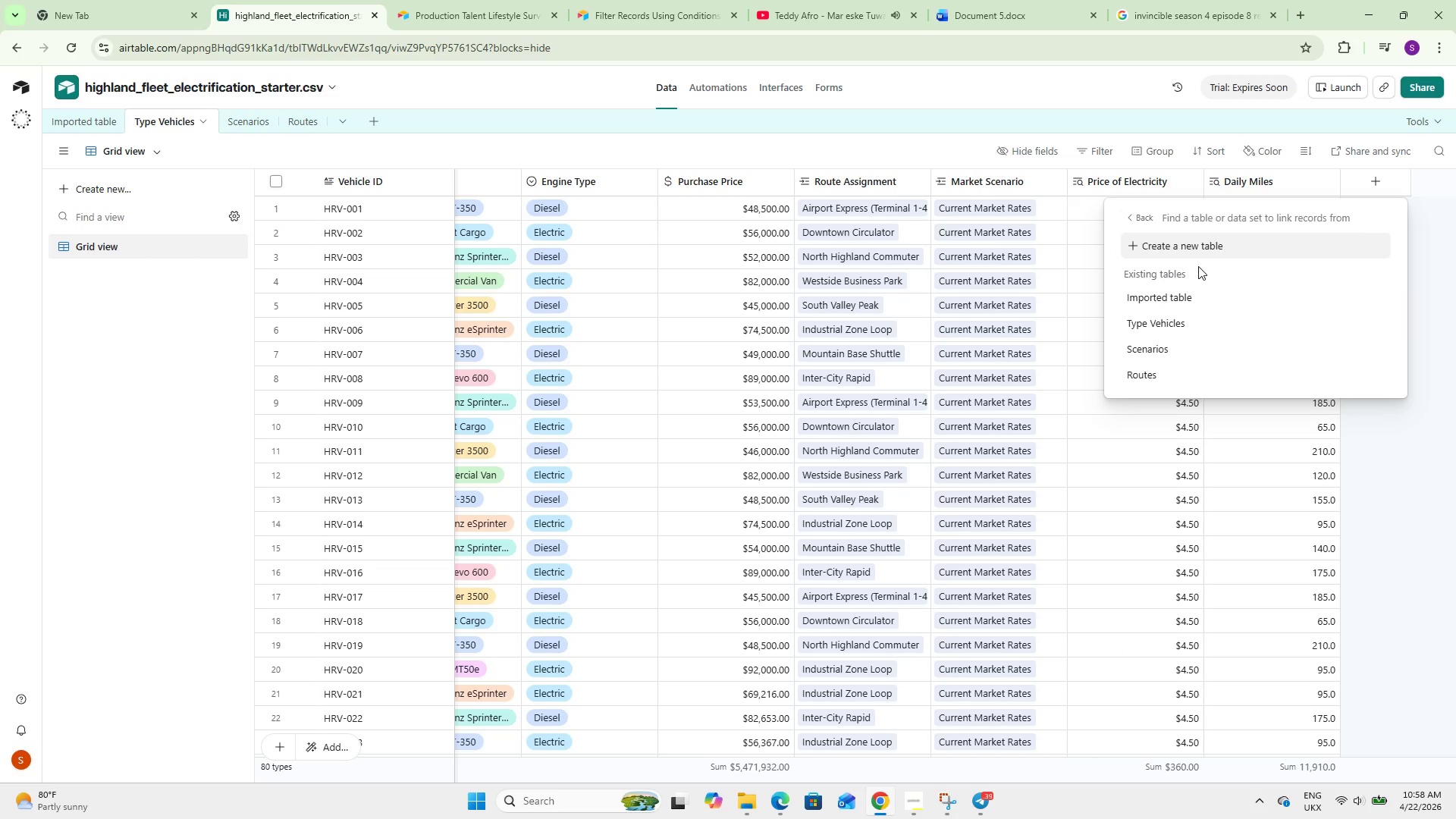 
left_click([1196, 300])
 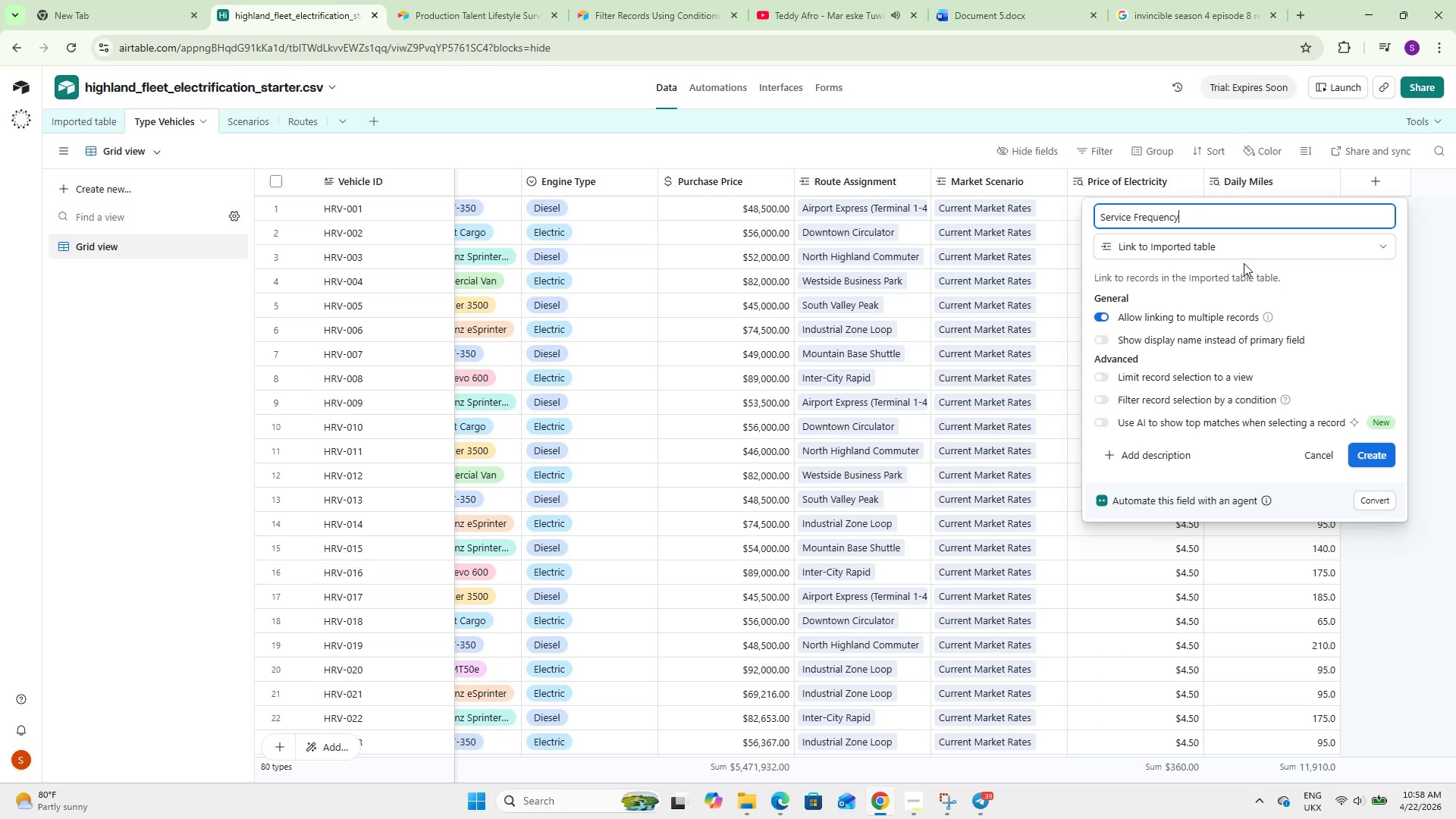 
left_click([1221, 263])
 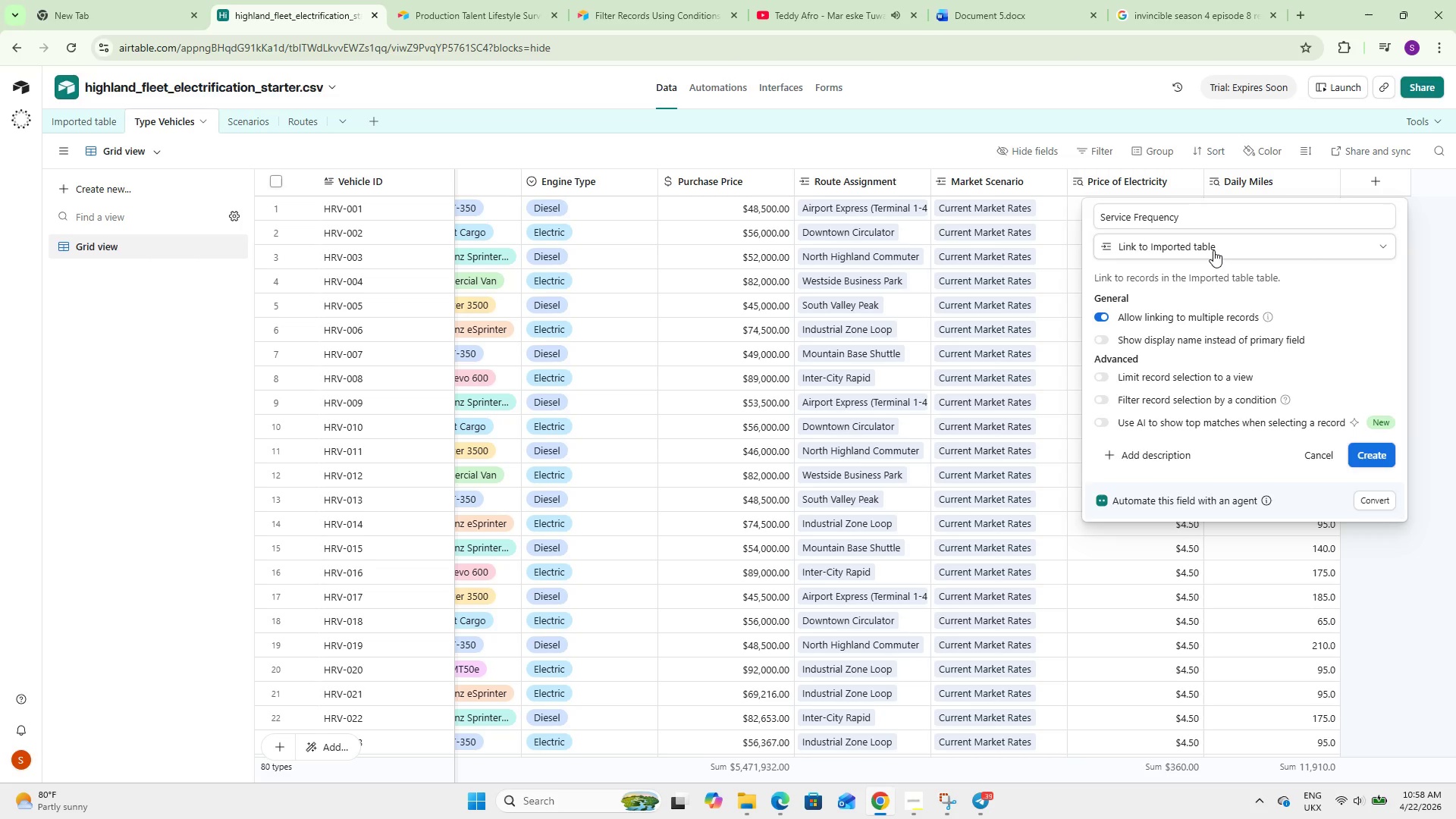 
left_click([1213, 250])
 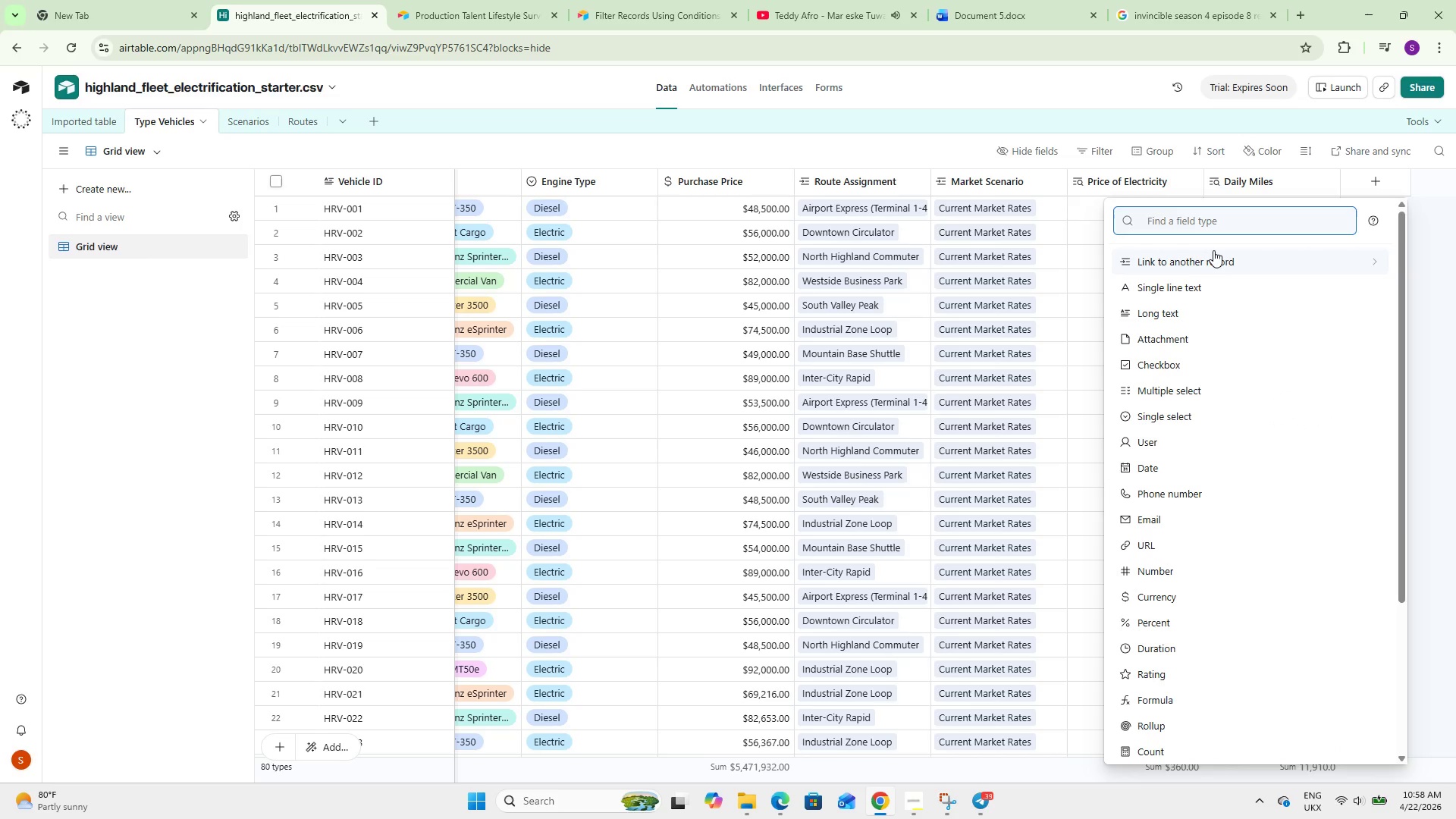 
type(look)
 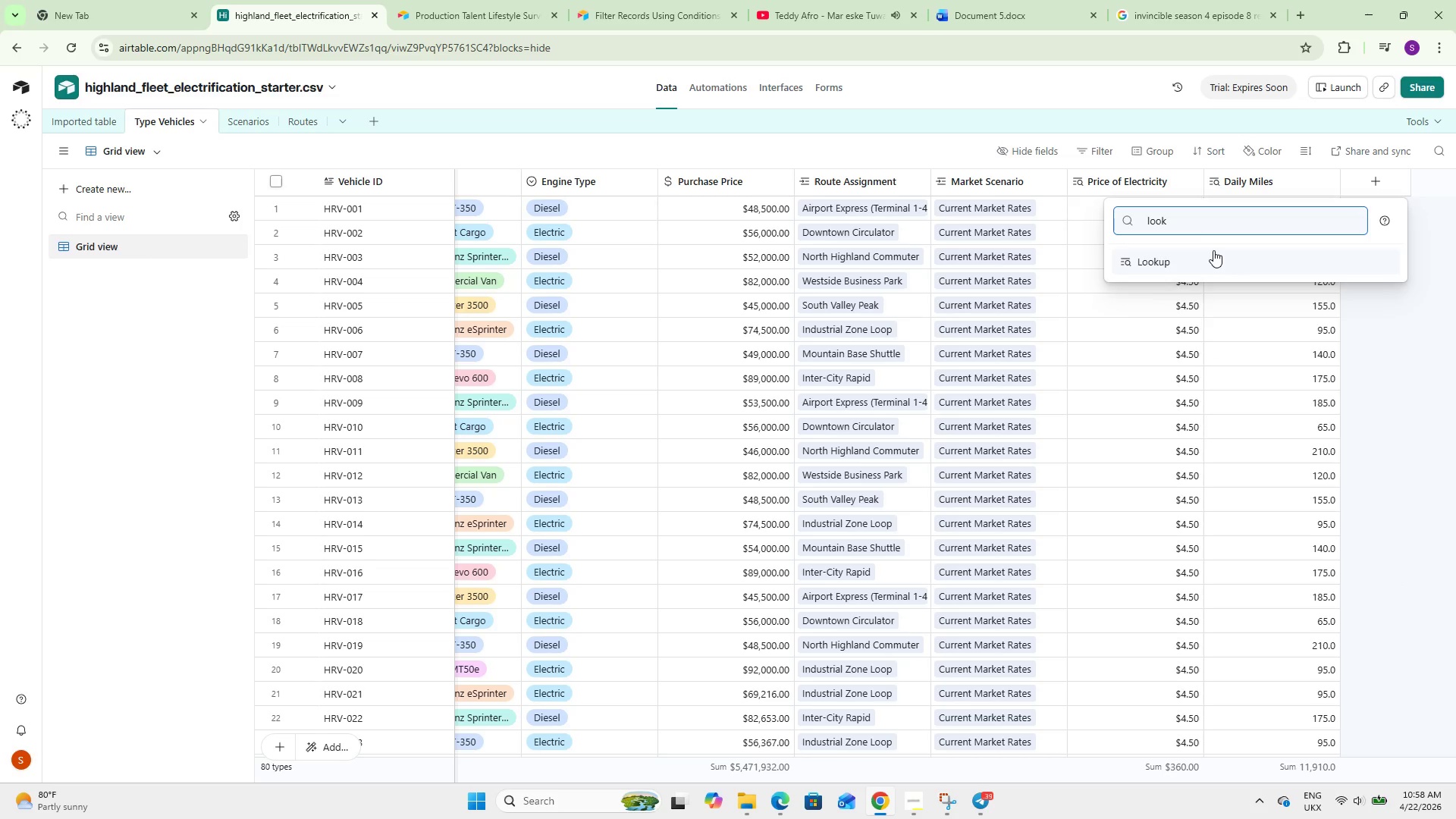 
key(Enter)
 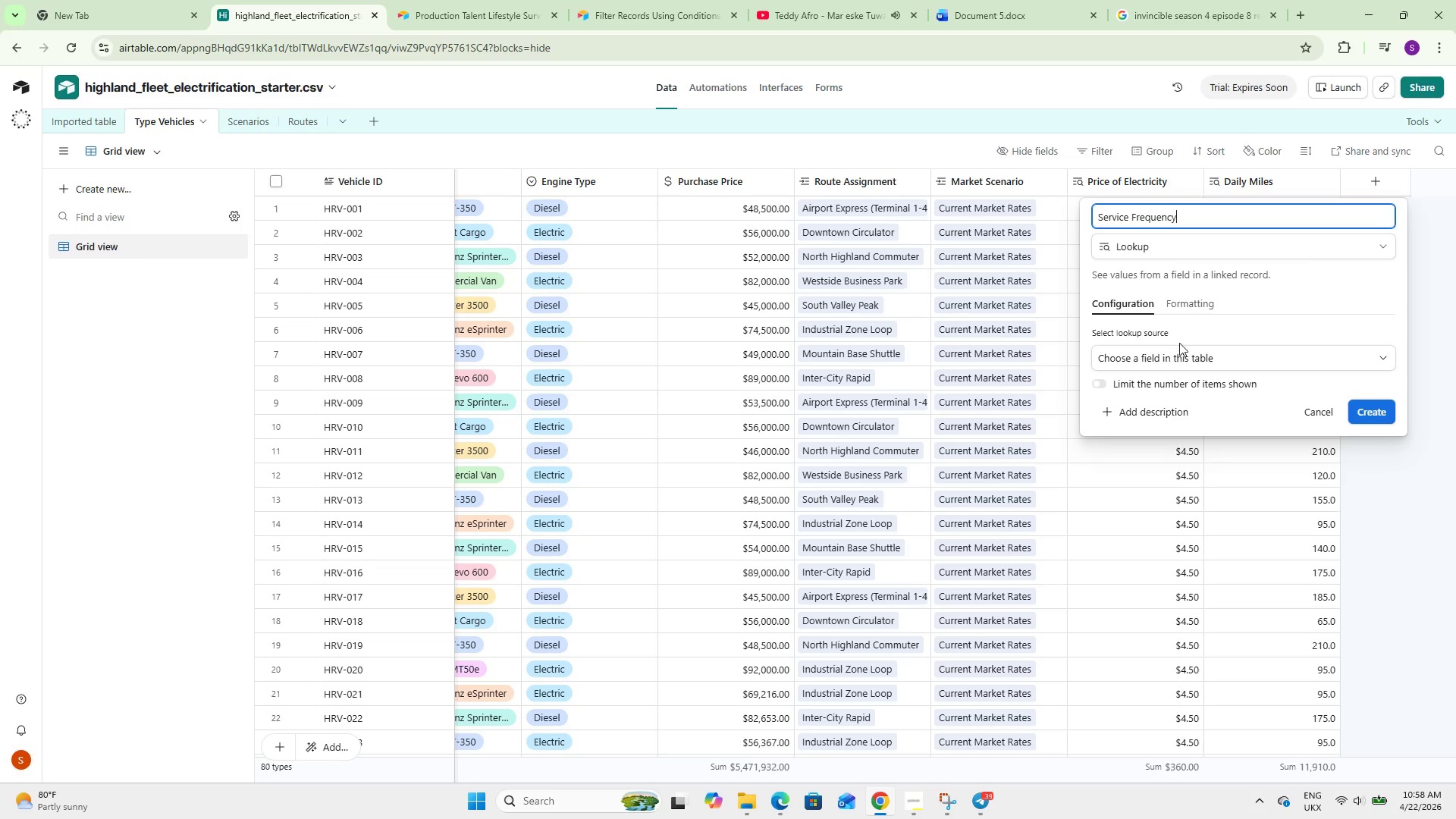 
double_click([1179, 350])
 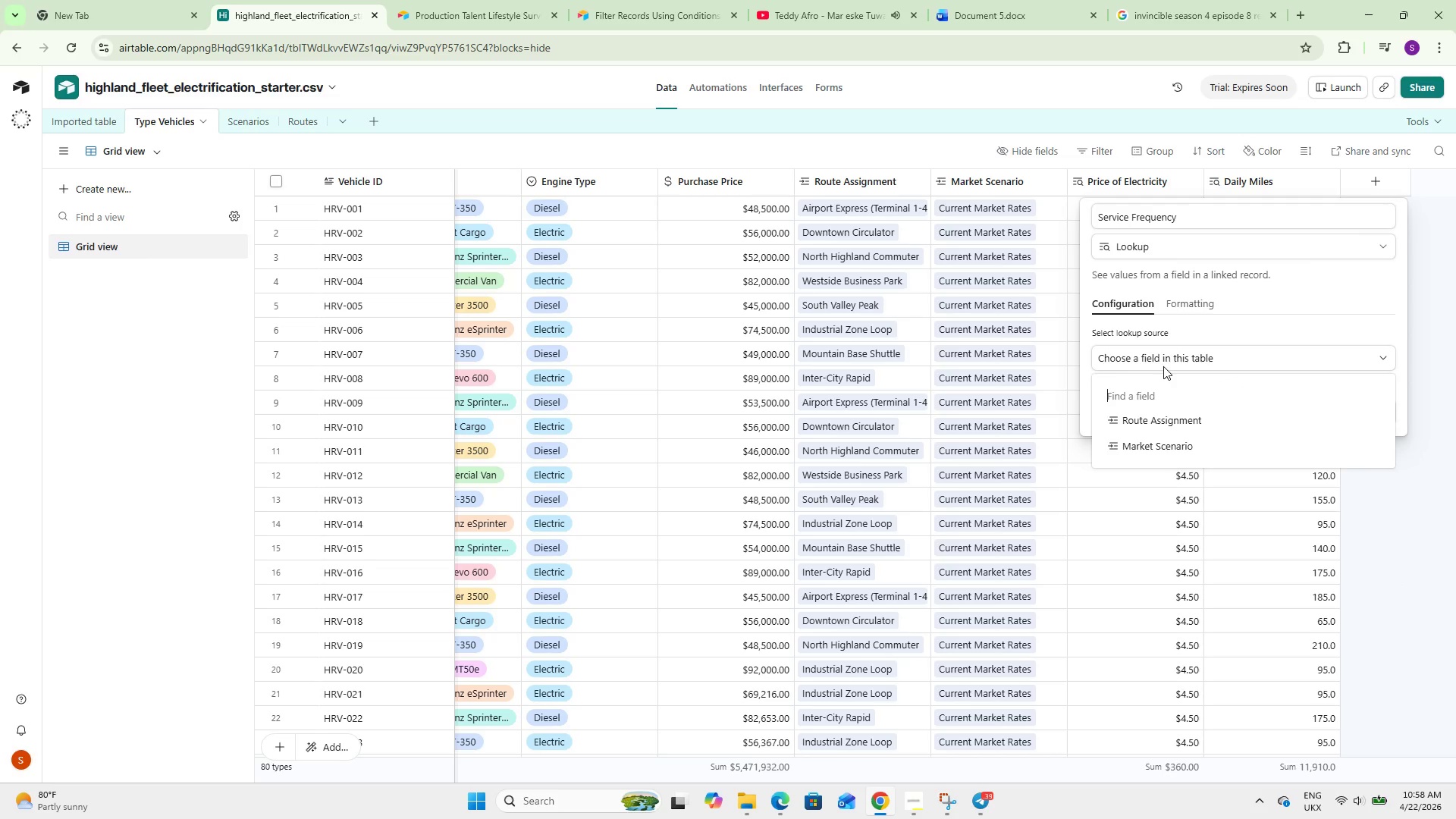 
wait(8.69)
 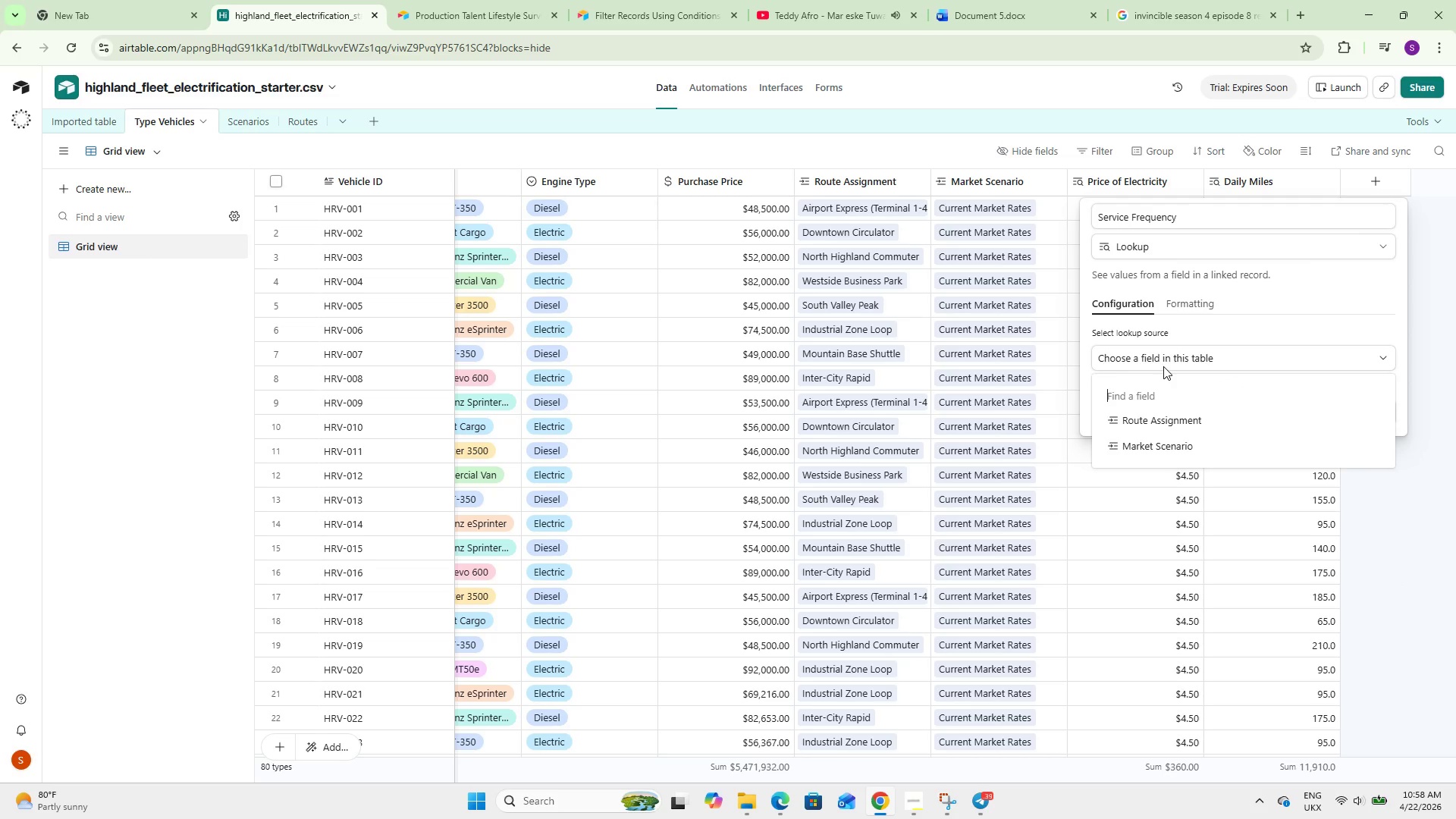 
left_click([1210, 247])
 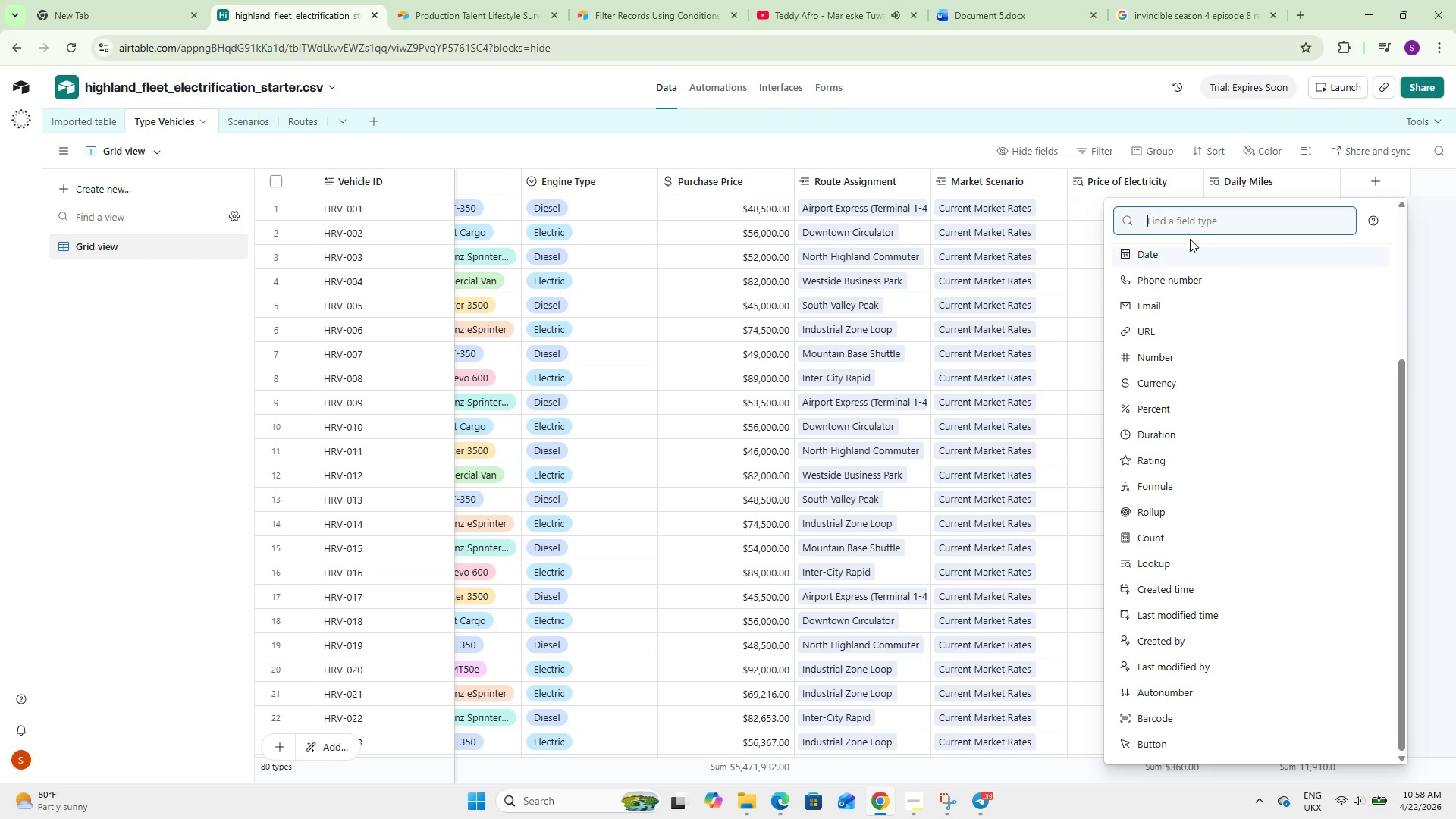 
key(N)
 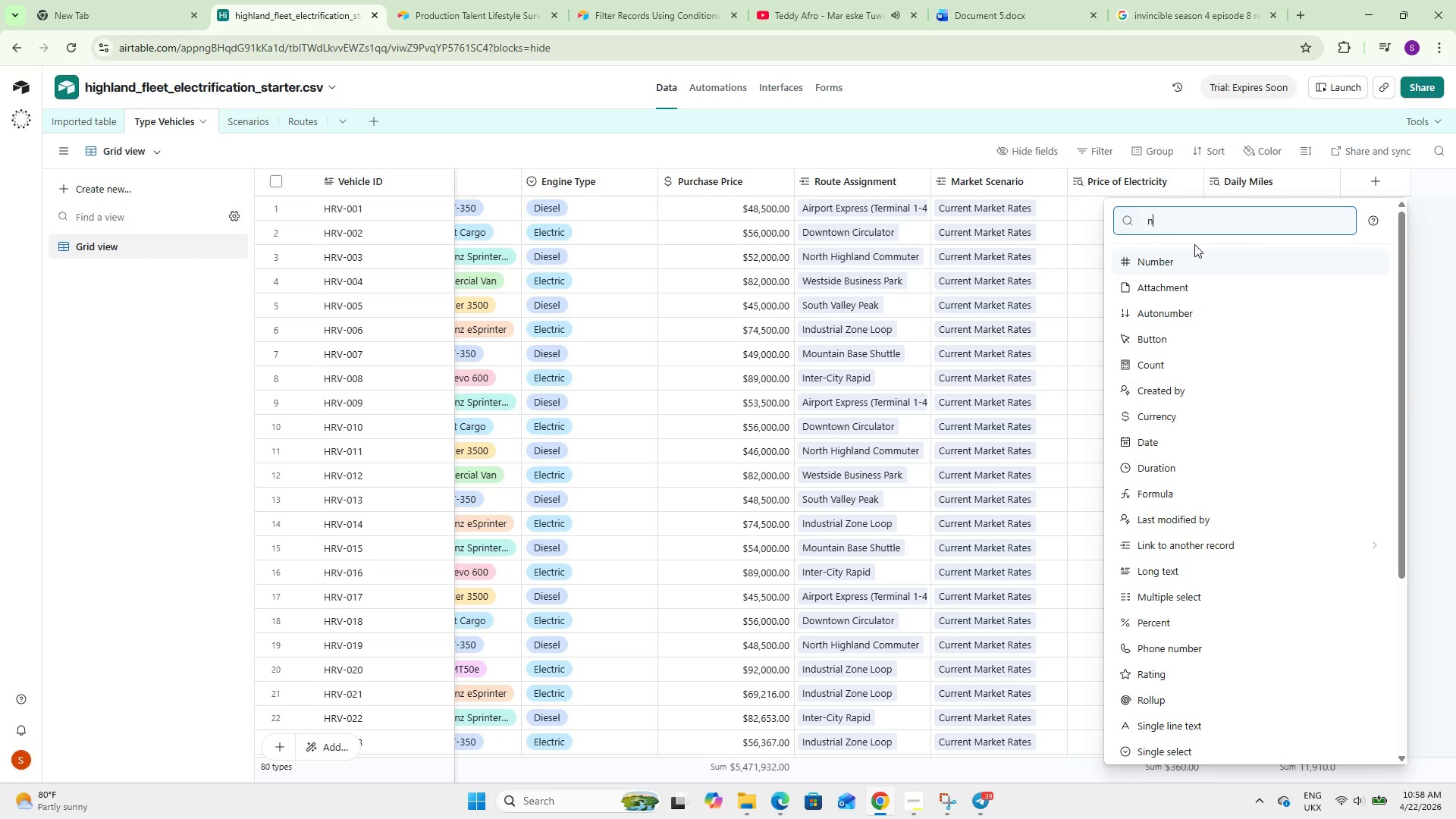 
left_click([1194, 259])
 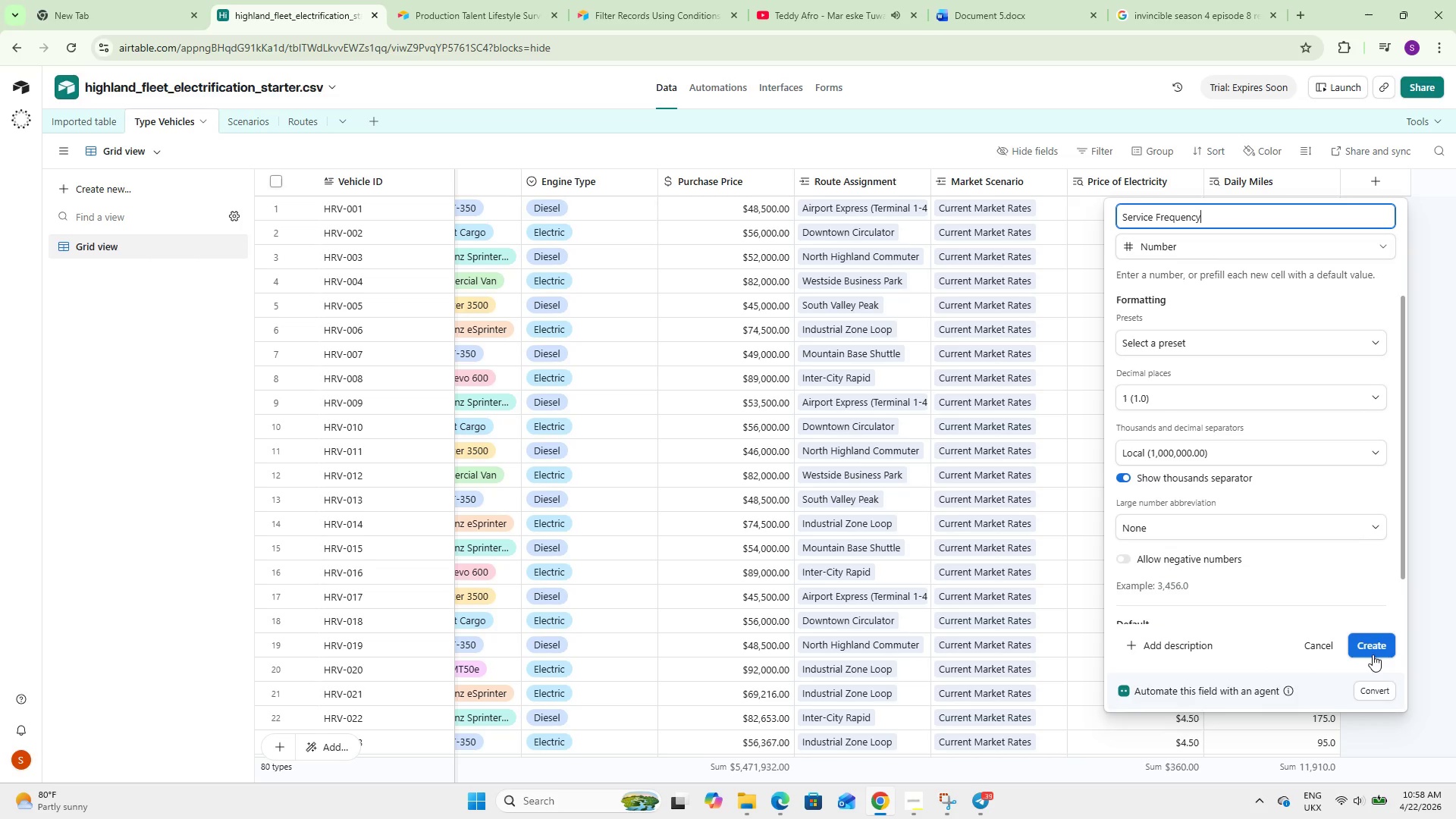 
left_click([1367, 648])
 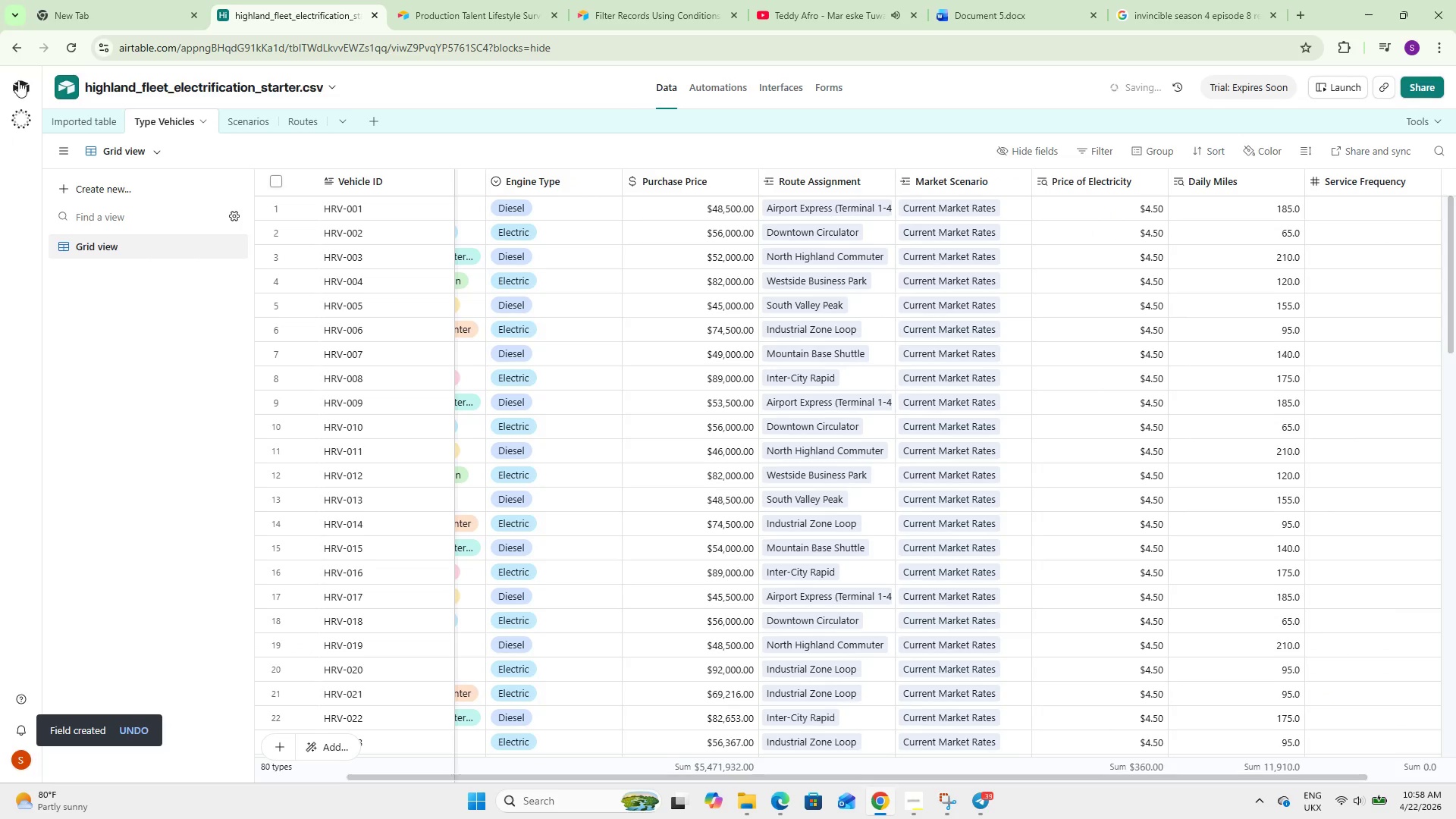 
left_click([86, 118])
 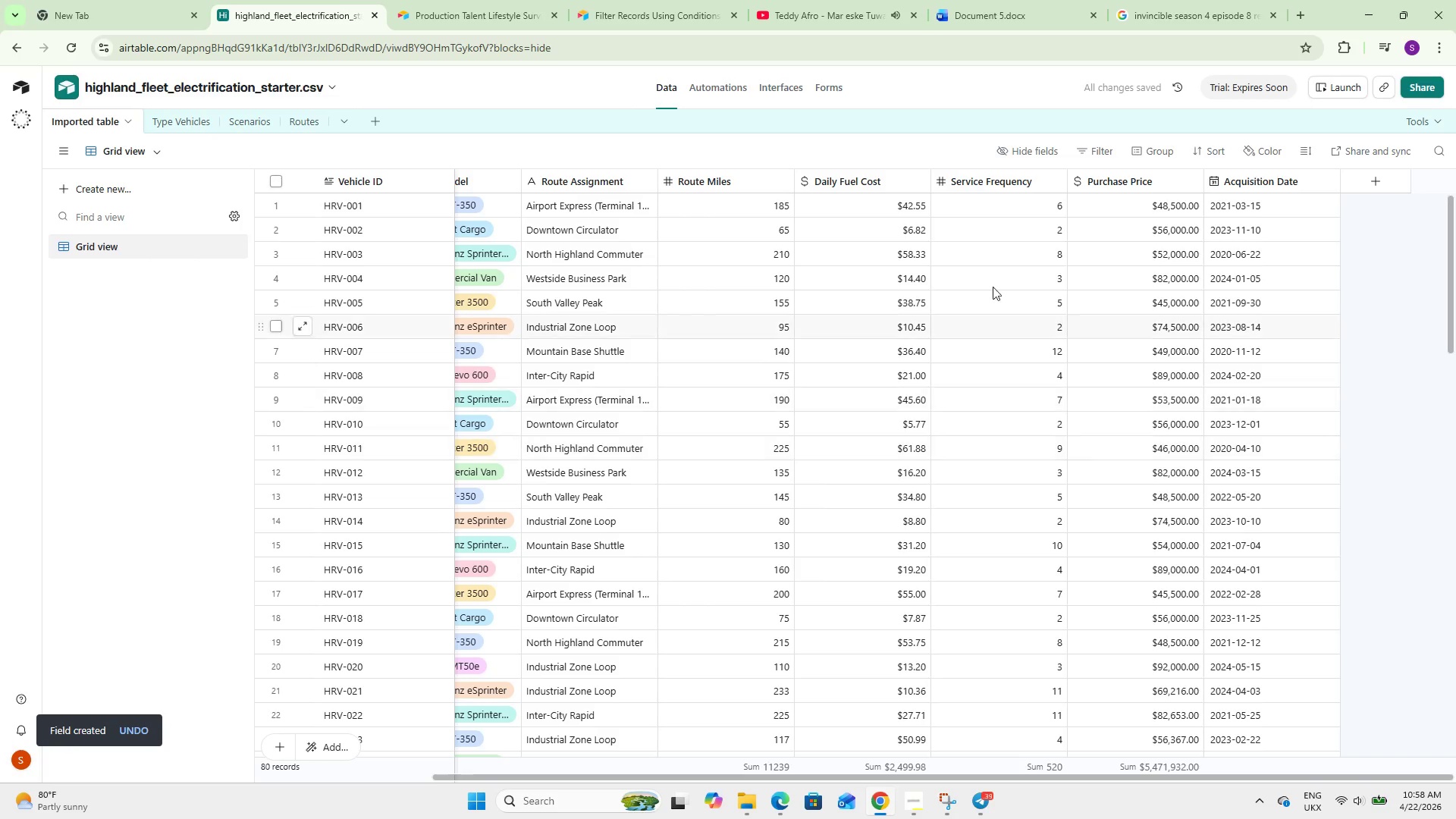 
left_click([993, 177])
 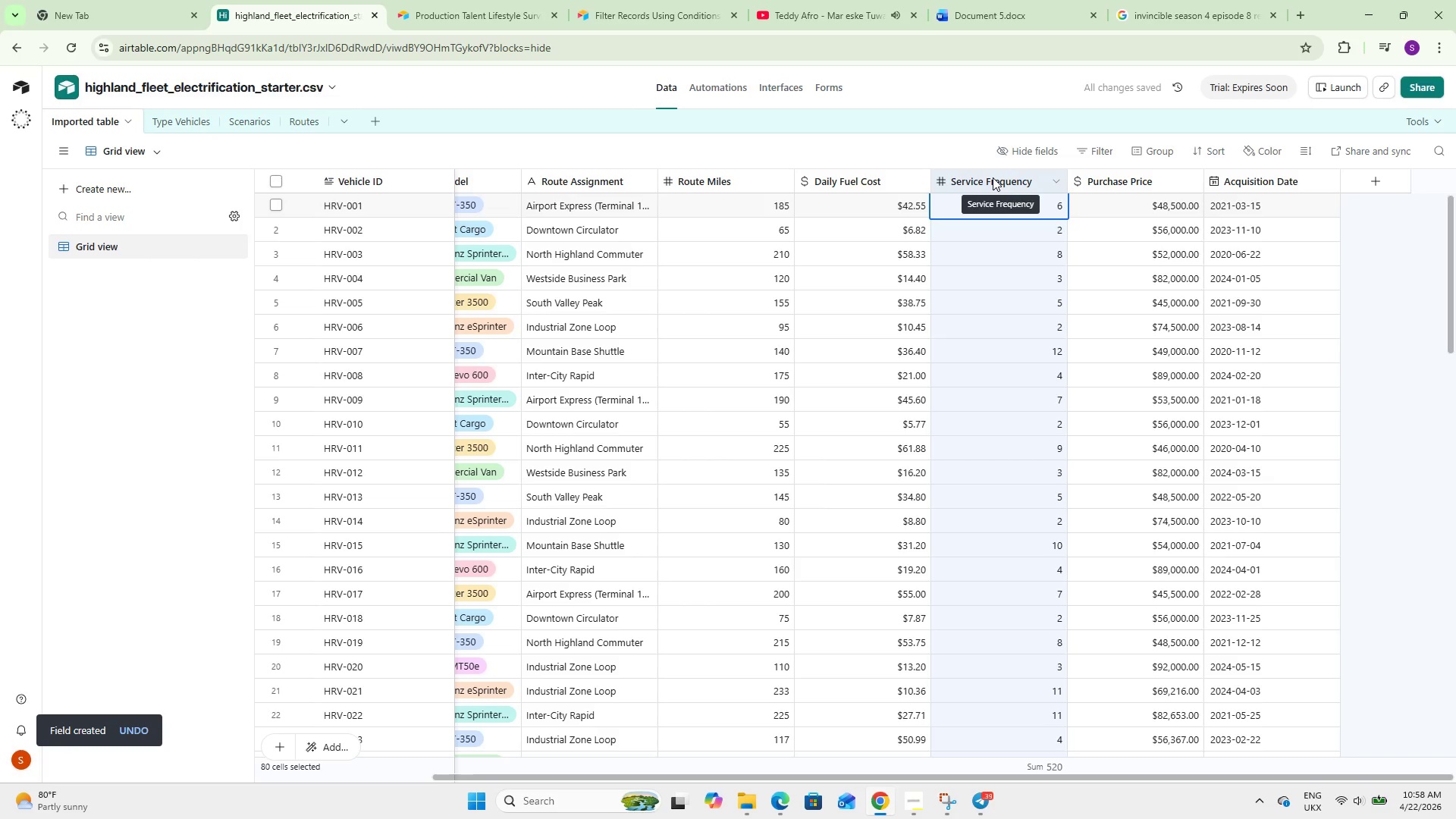 
key(Control+C)
 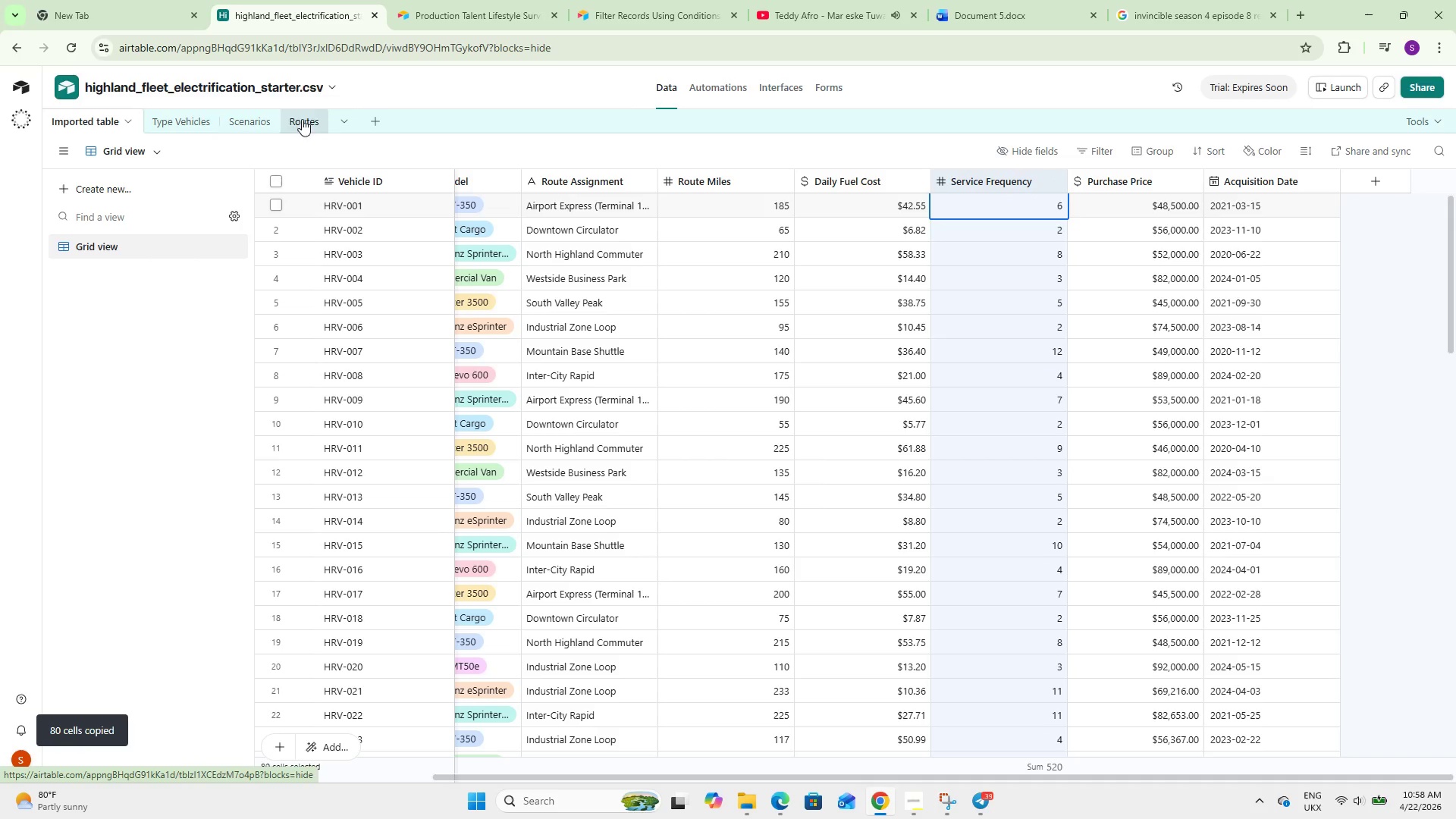 
left_click([189, 127])
 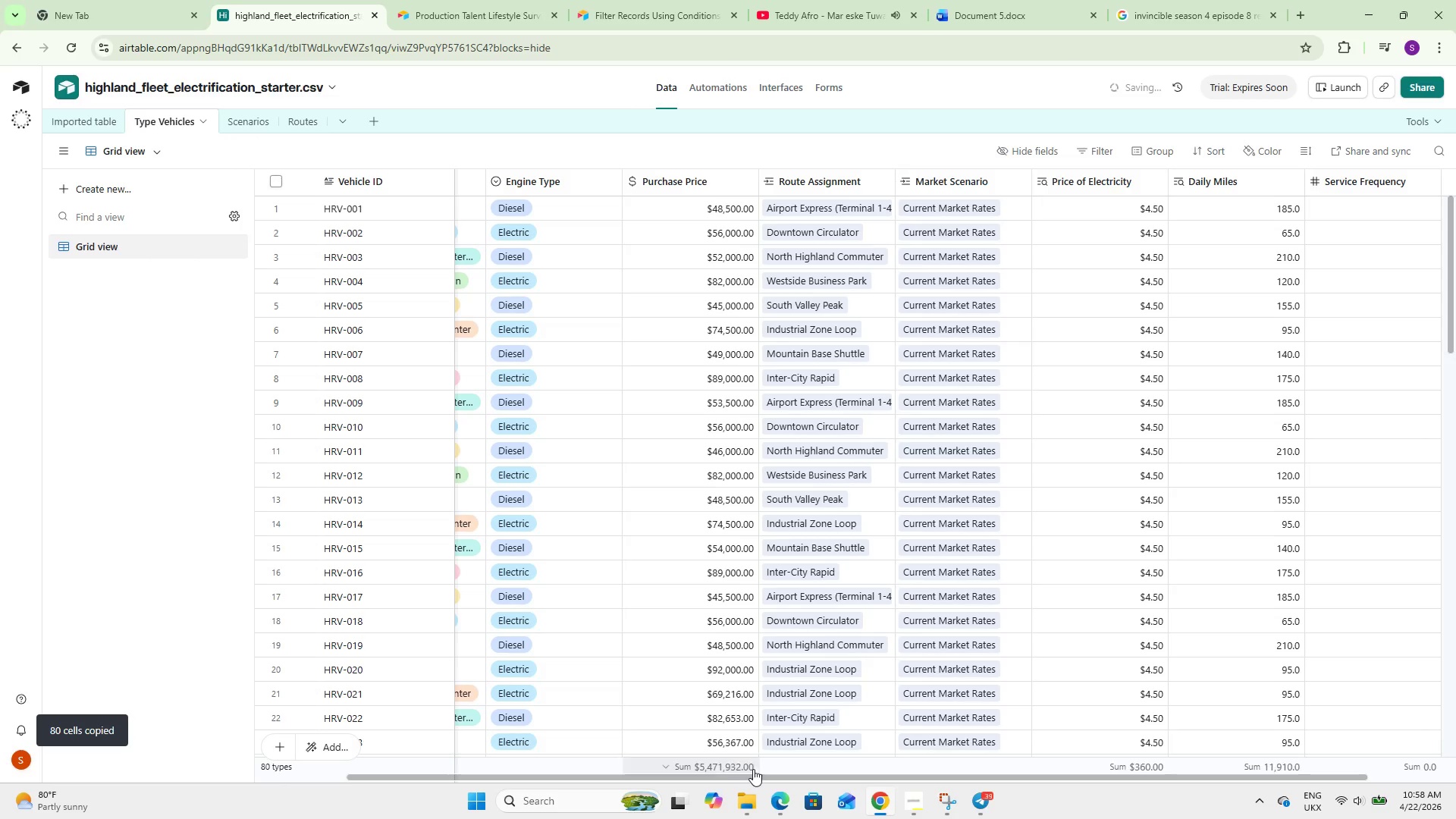 
left_click_drag(start_coordinate=[749, 777], to_coordinate=[930, 789])
 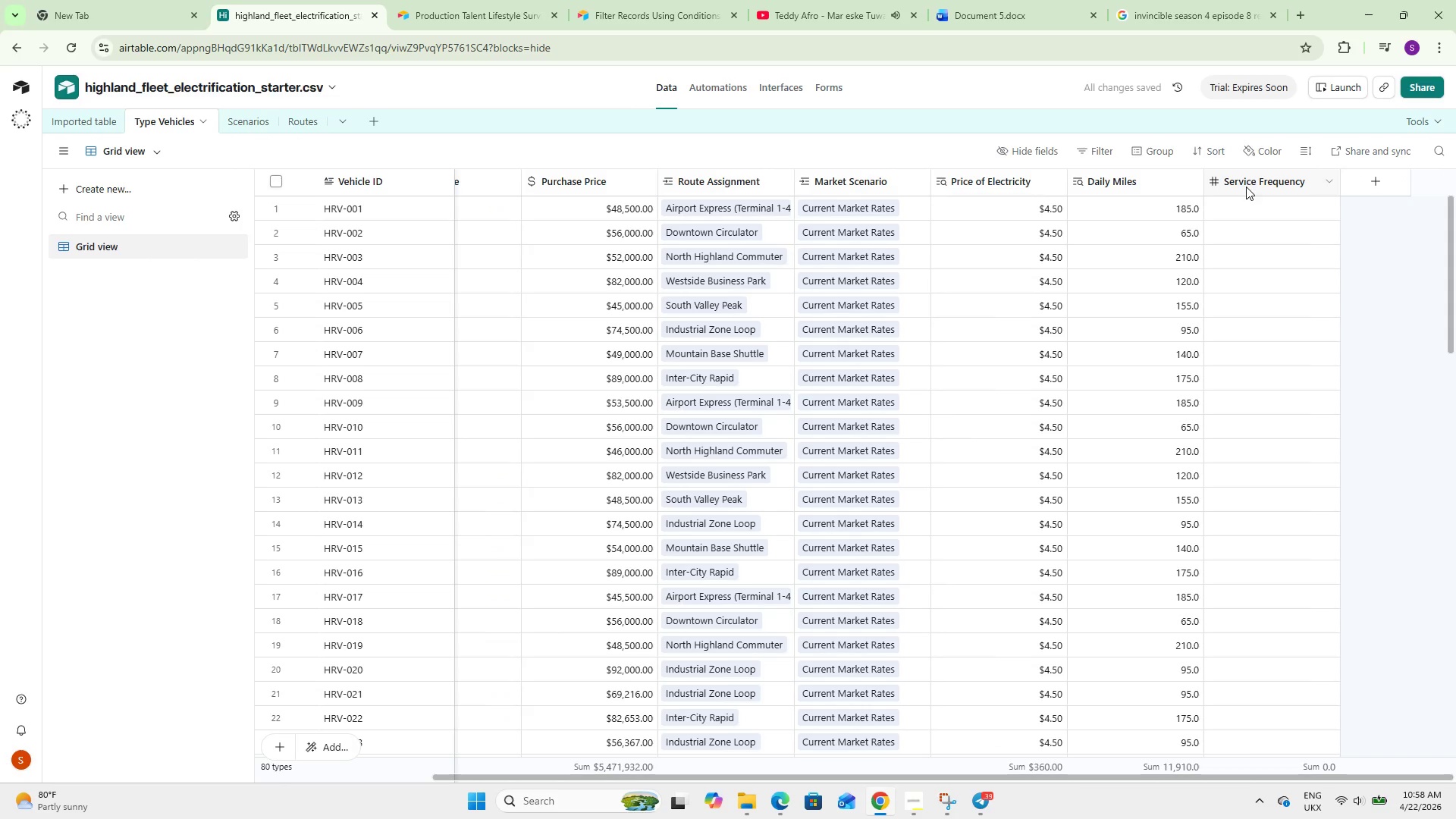 
left_click([1250, 182])
 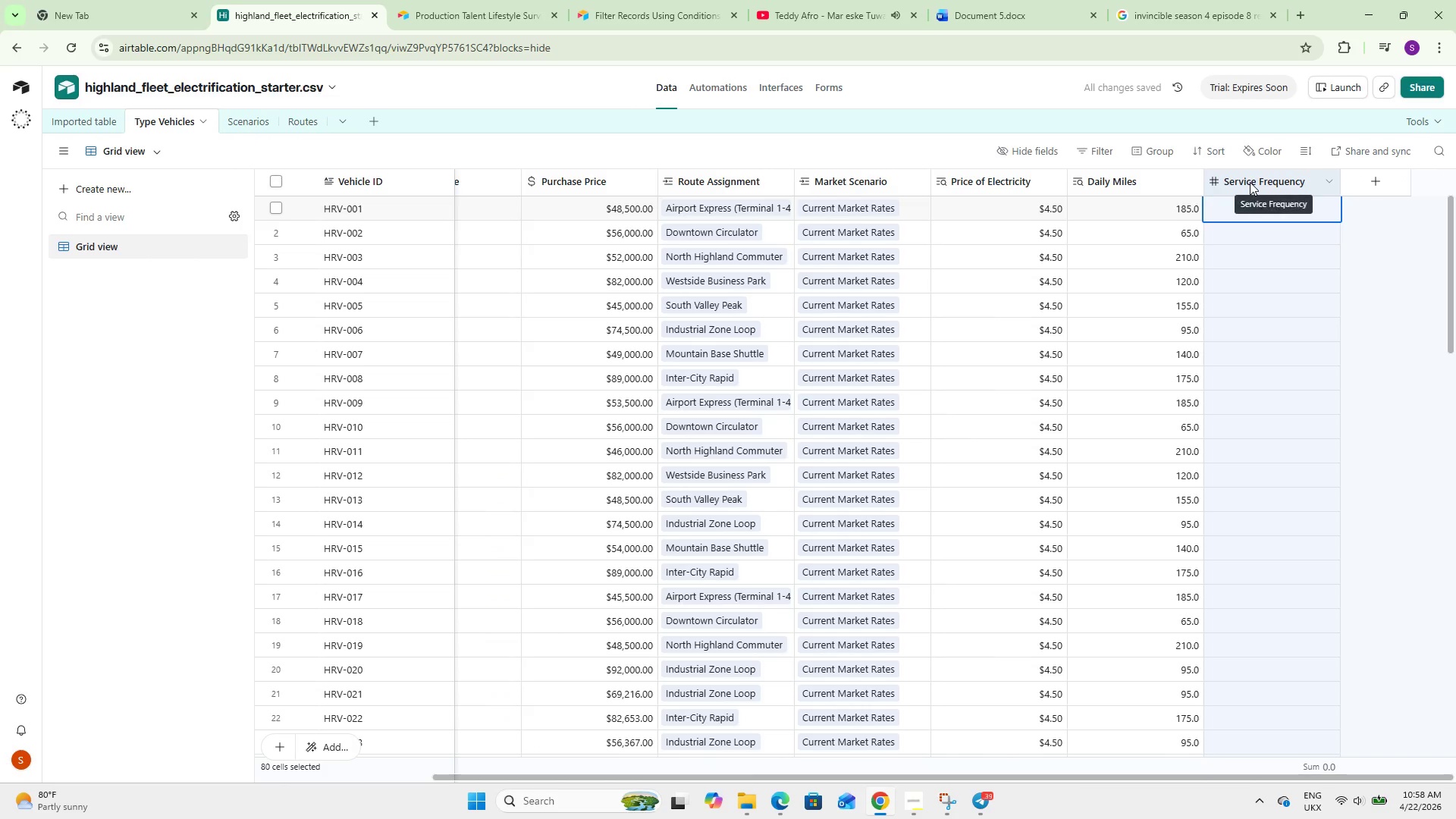 
key(Control+V)
 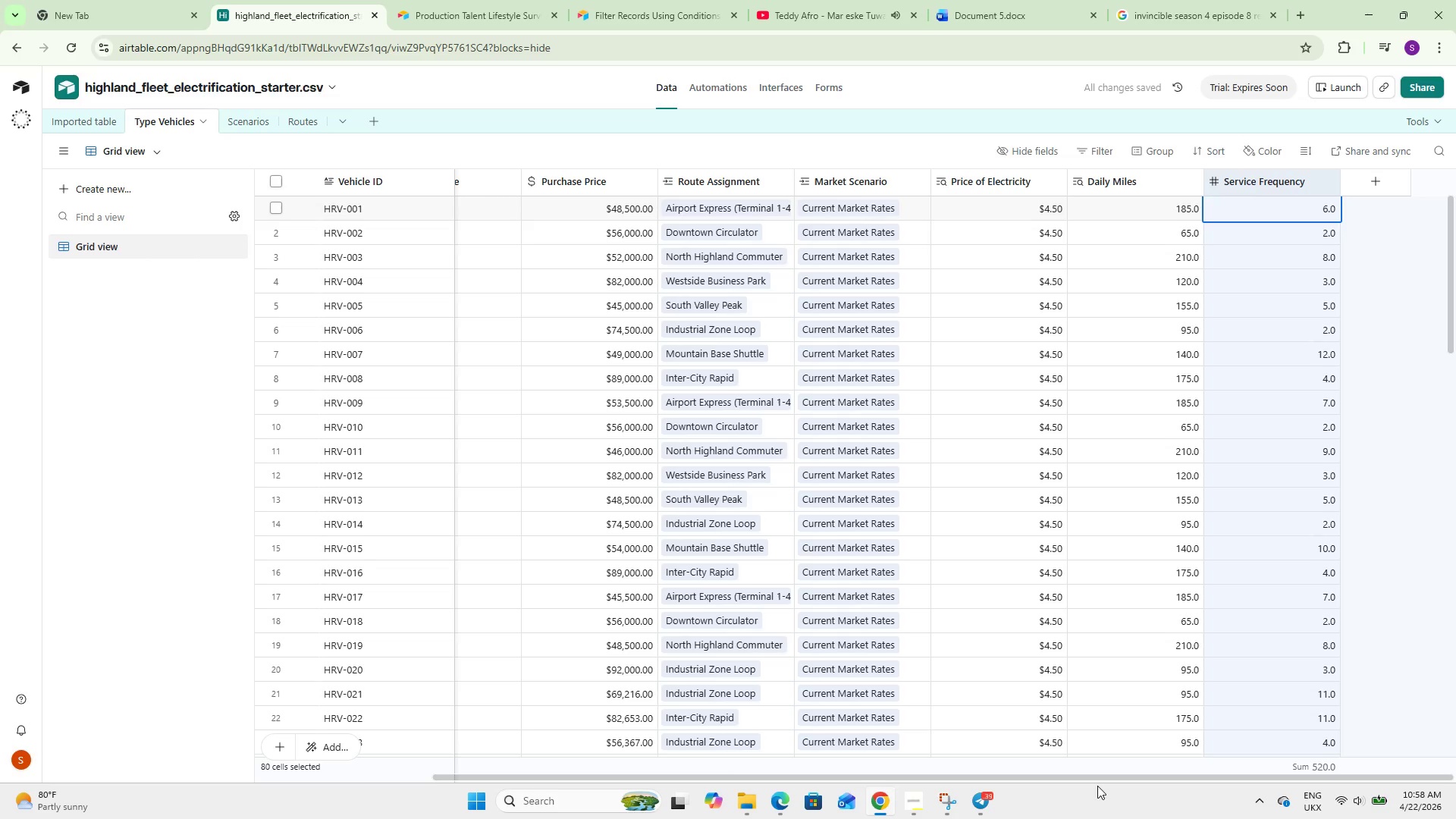 
left_click_drag(start_coordinate=[1094, 779], to_coordinate=[1166, 778])
 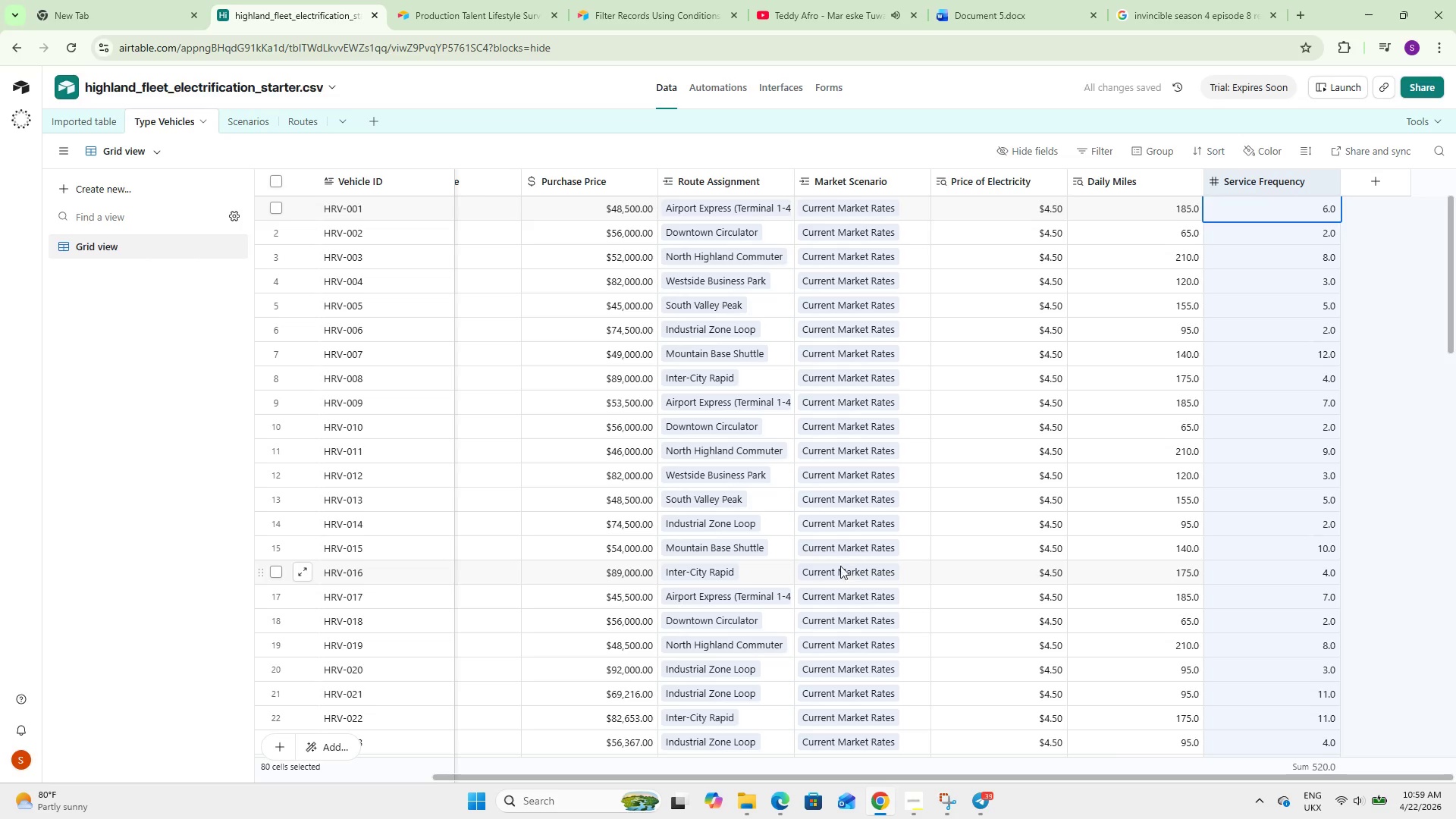 
left_click([1373, 177])
 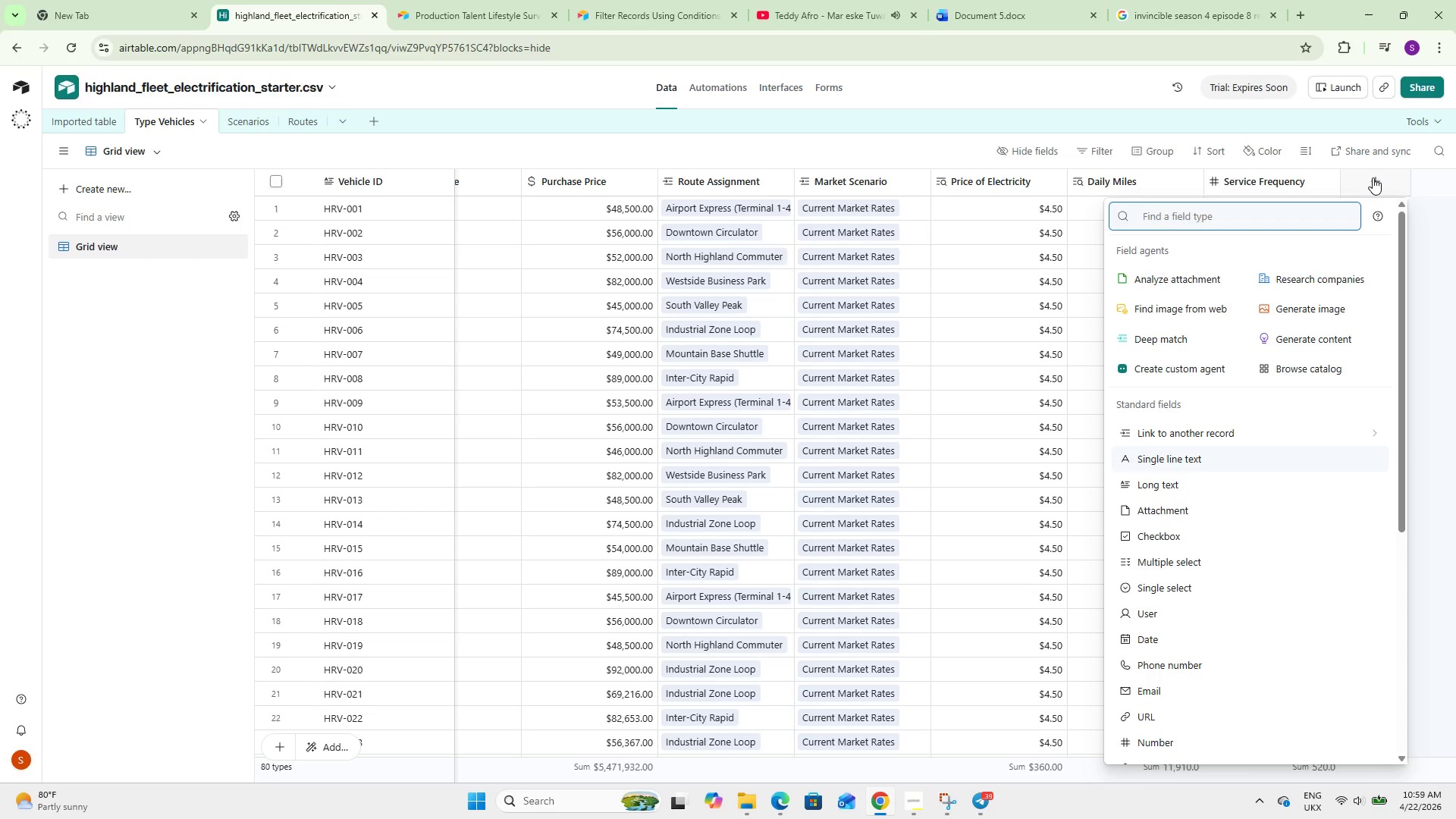 
type(Annual)
 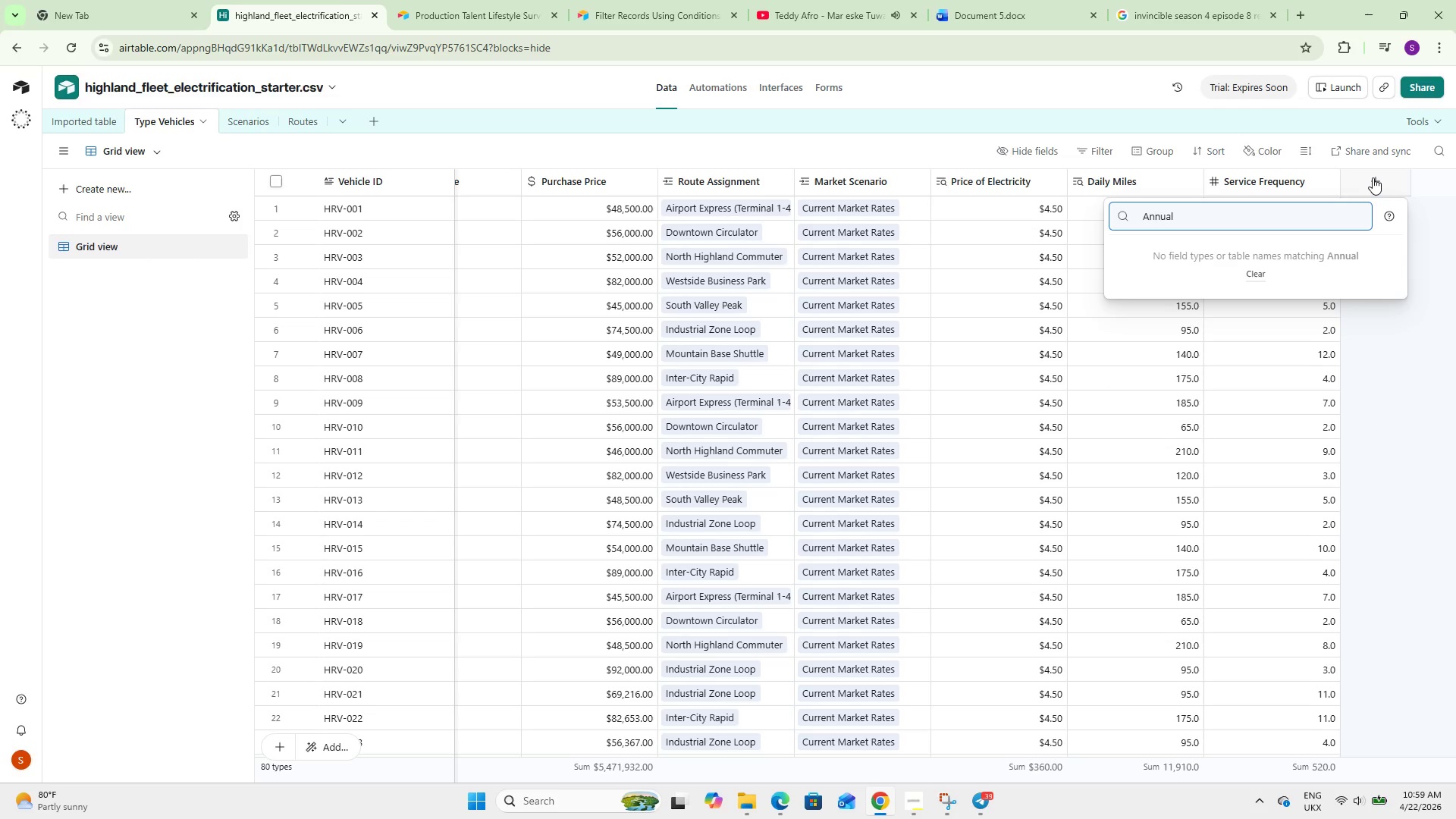 
hold_key(key=Backspace, duration=0.84)
 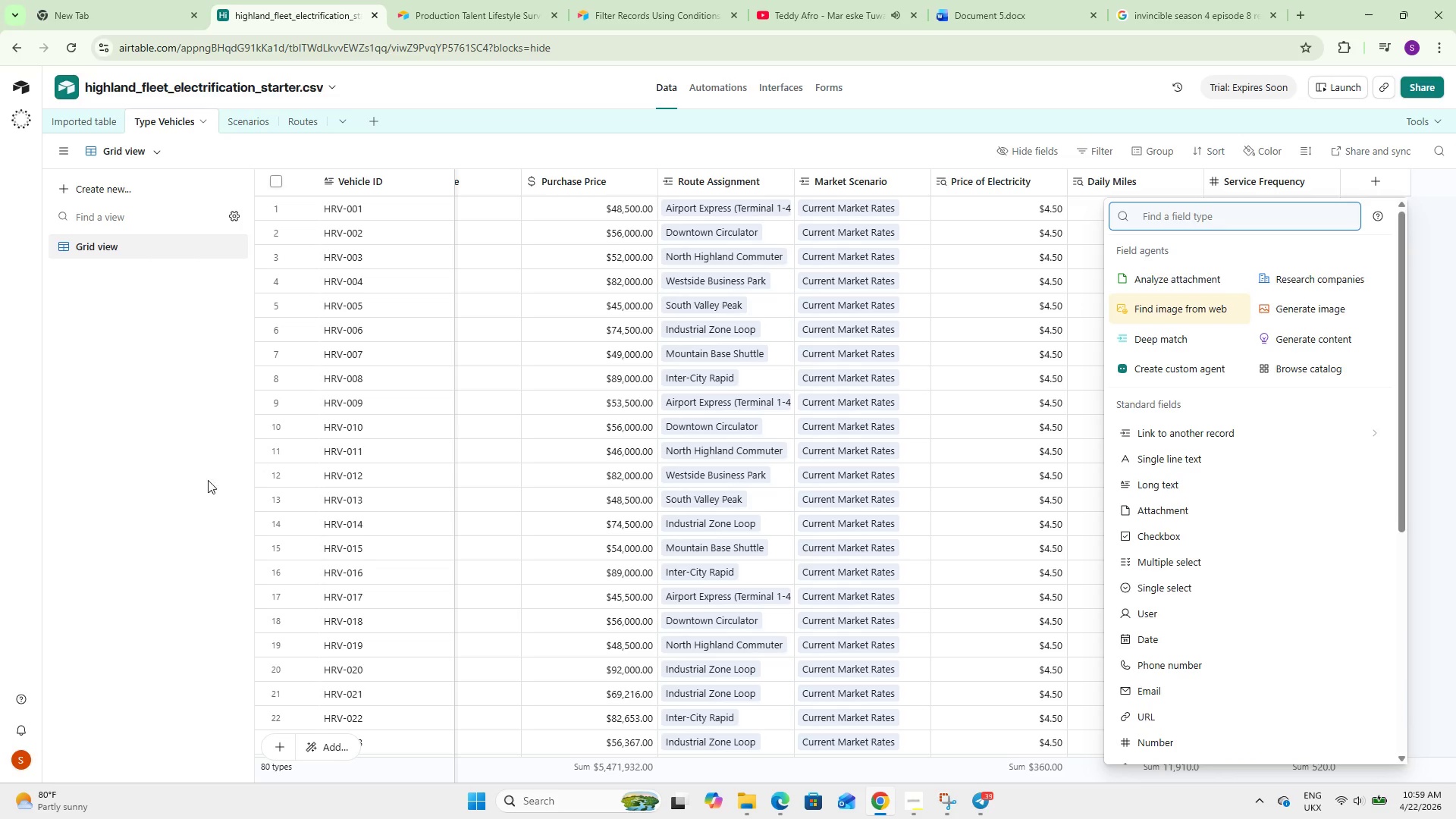 
left_click([146, 463])
 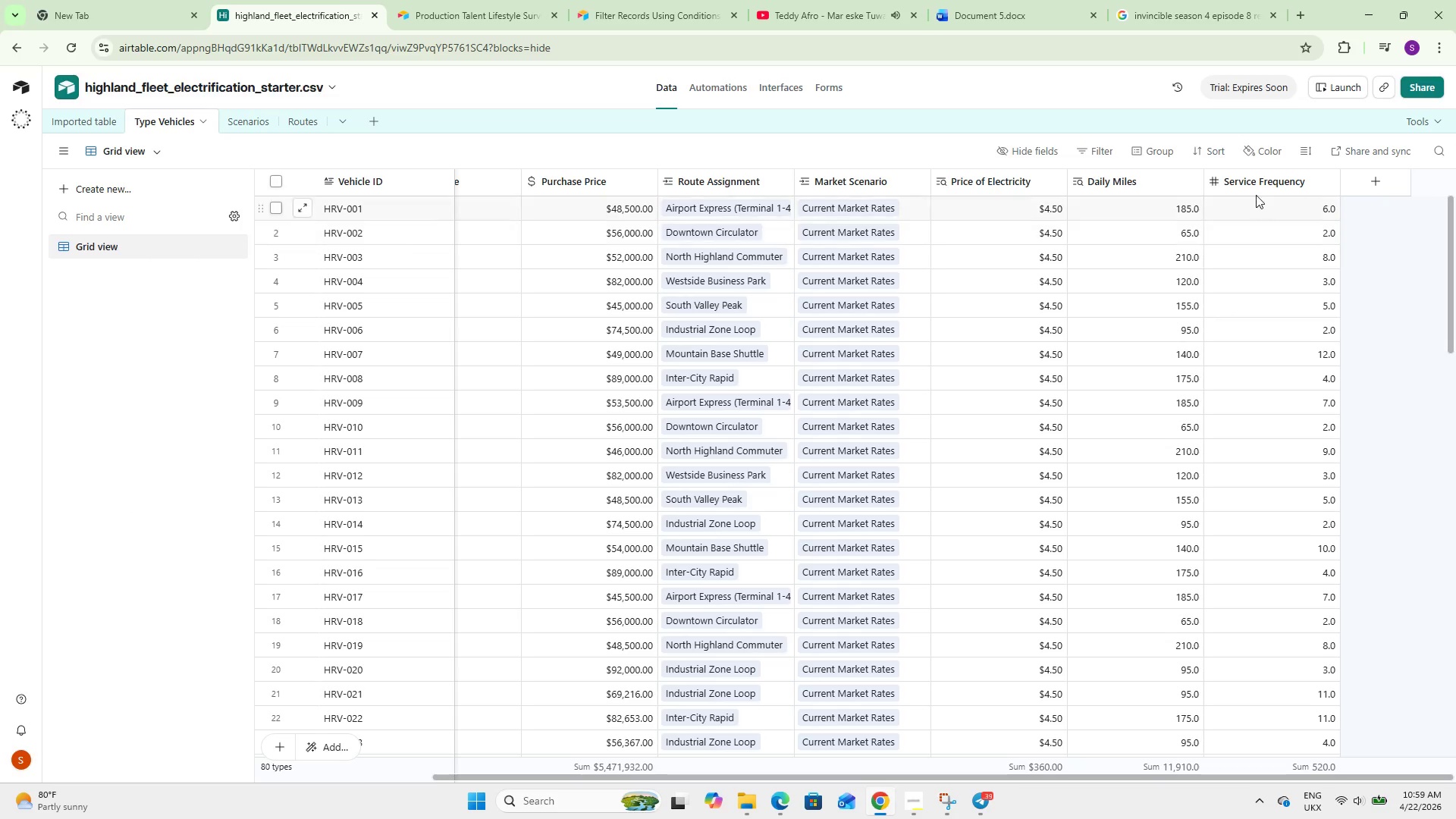 
right_click([1260, 187])
 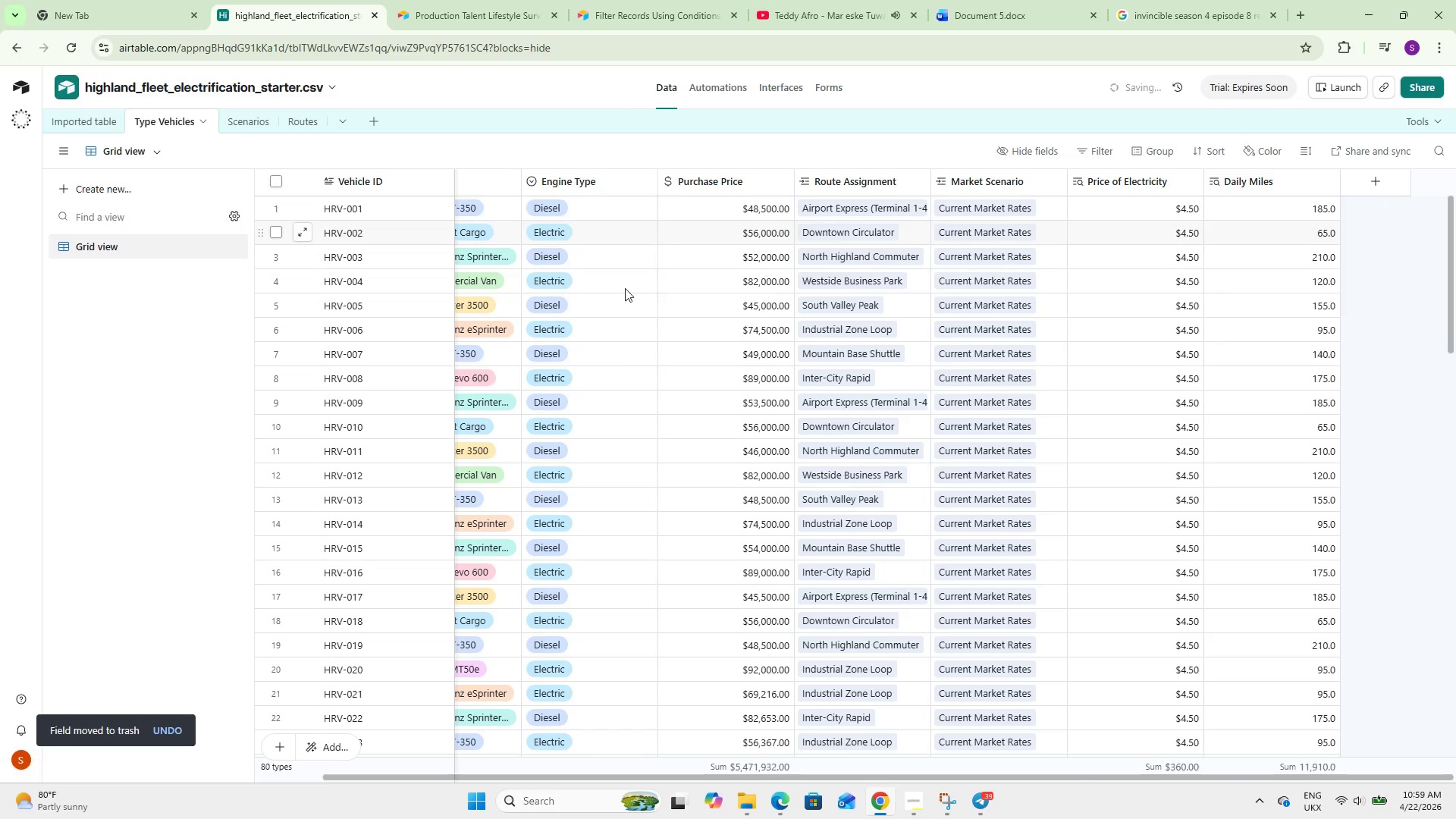 
left_click_drag(start_coordinate=[739, 774], to_coordinate=[601, 743])
 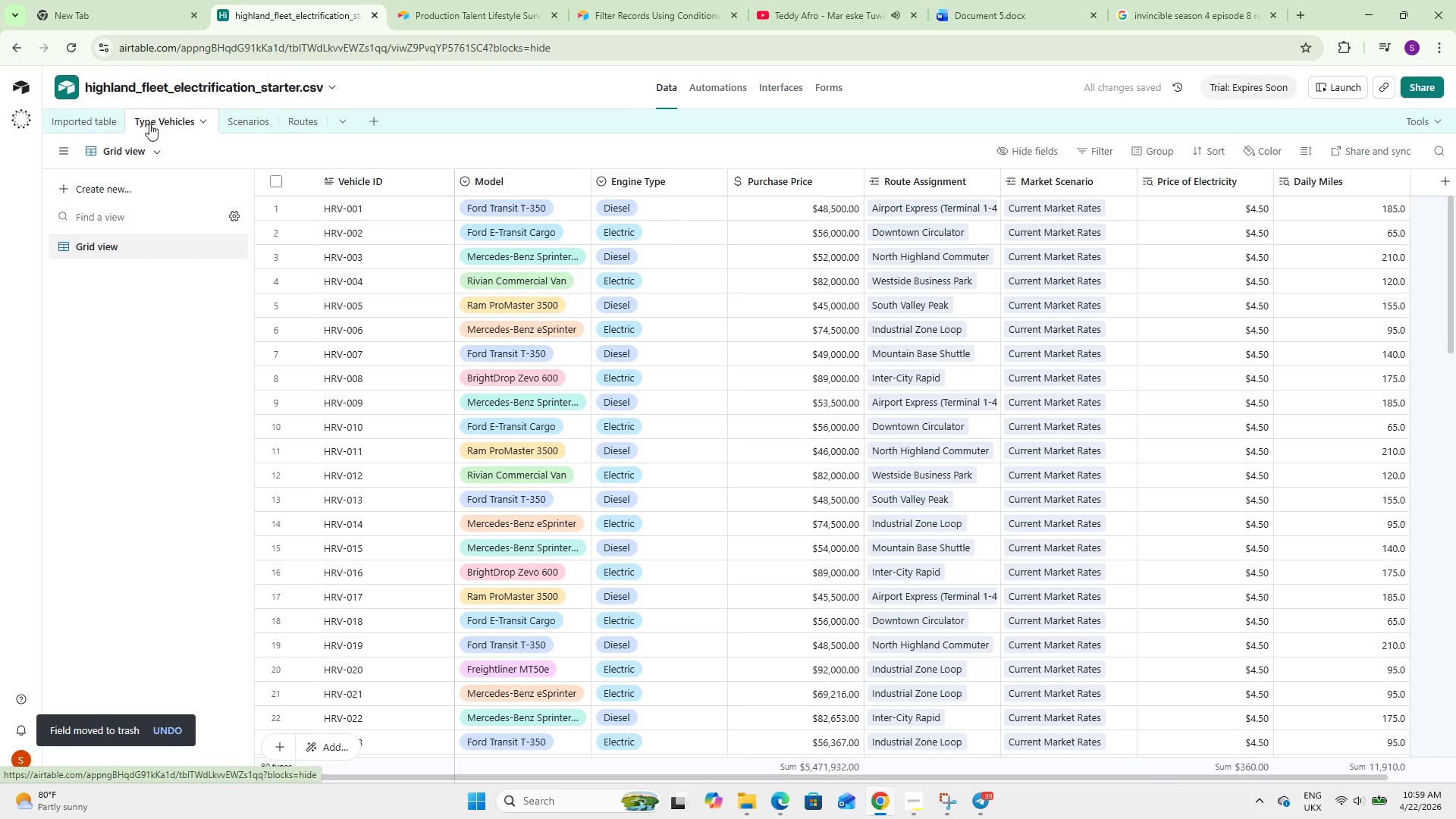 
left_click([99, 122])
 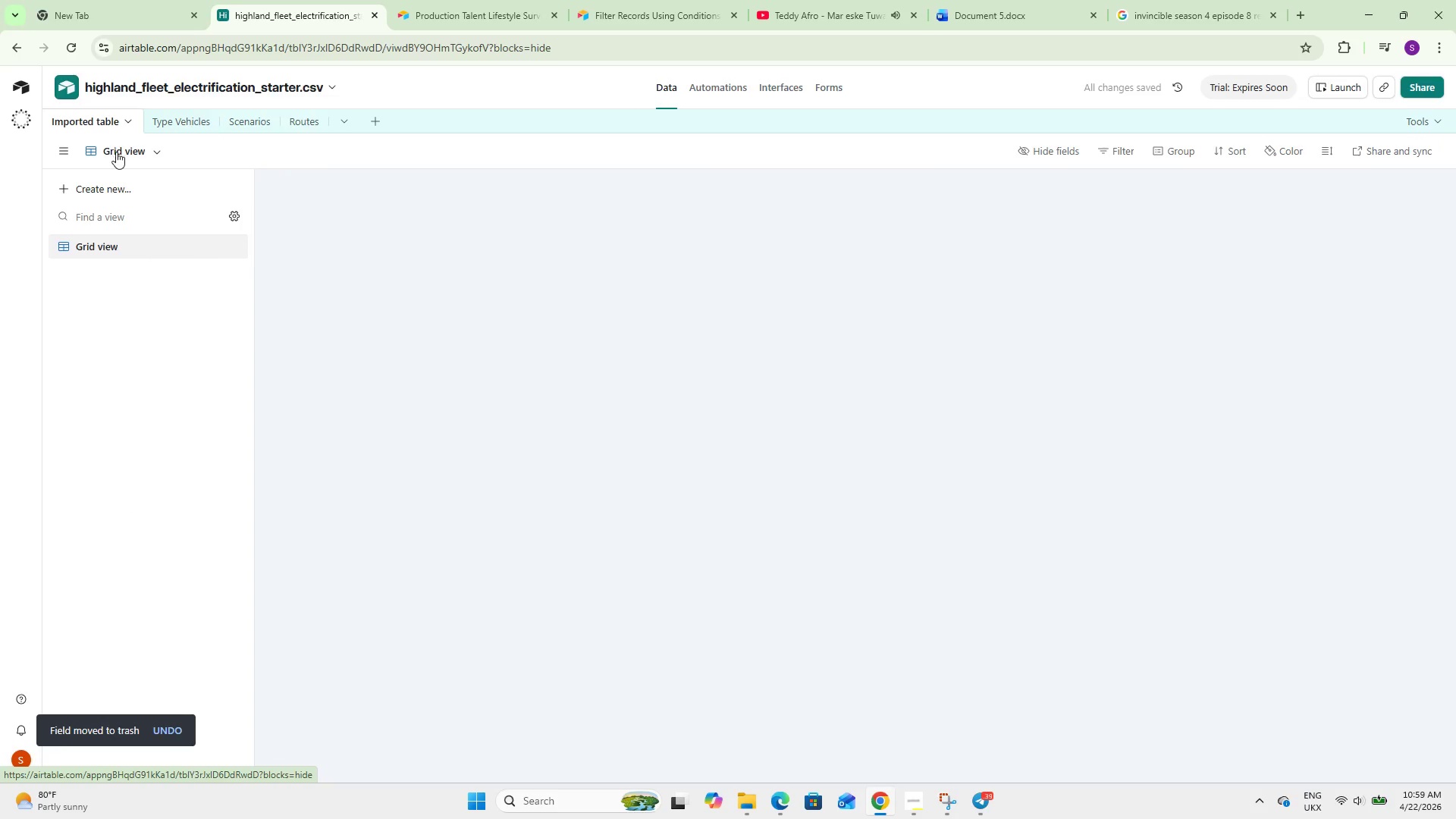 
left_click([119, 152])
 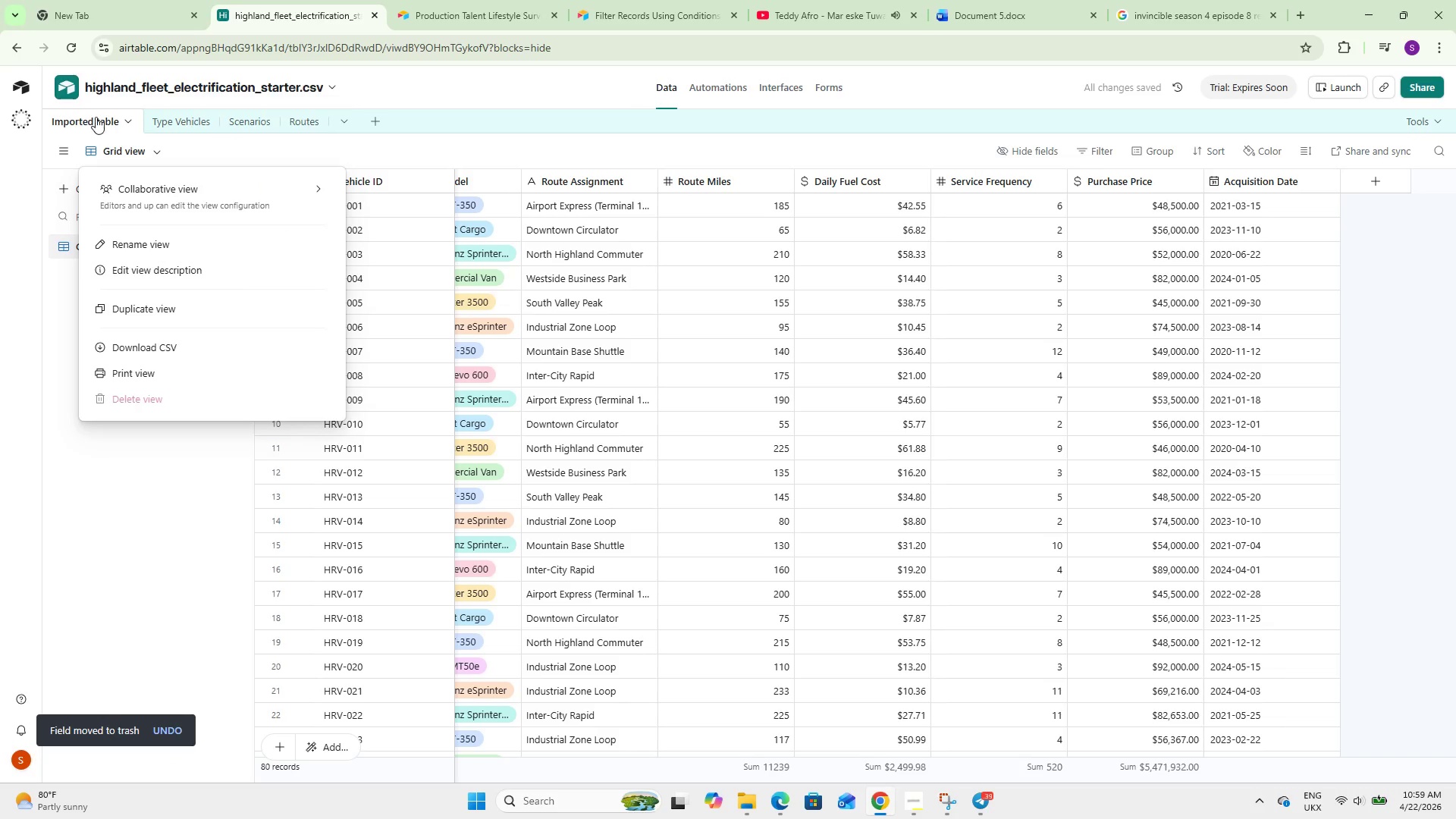 
double_click([96, 117])
 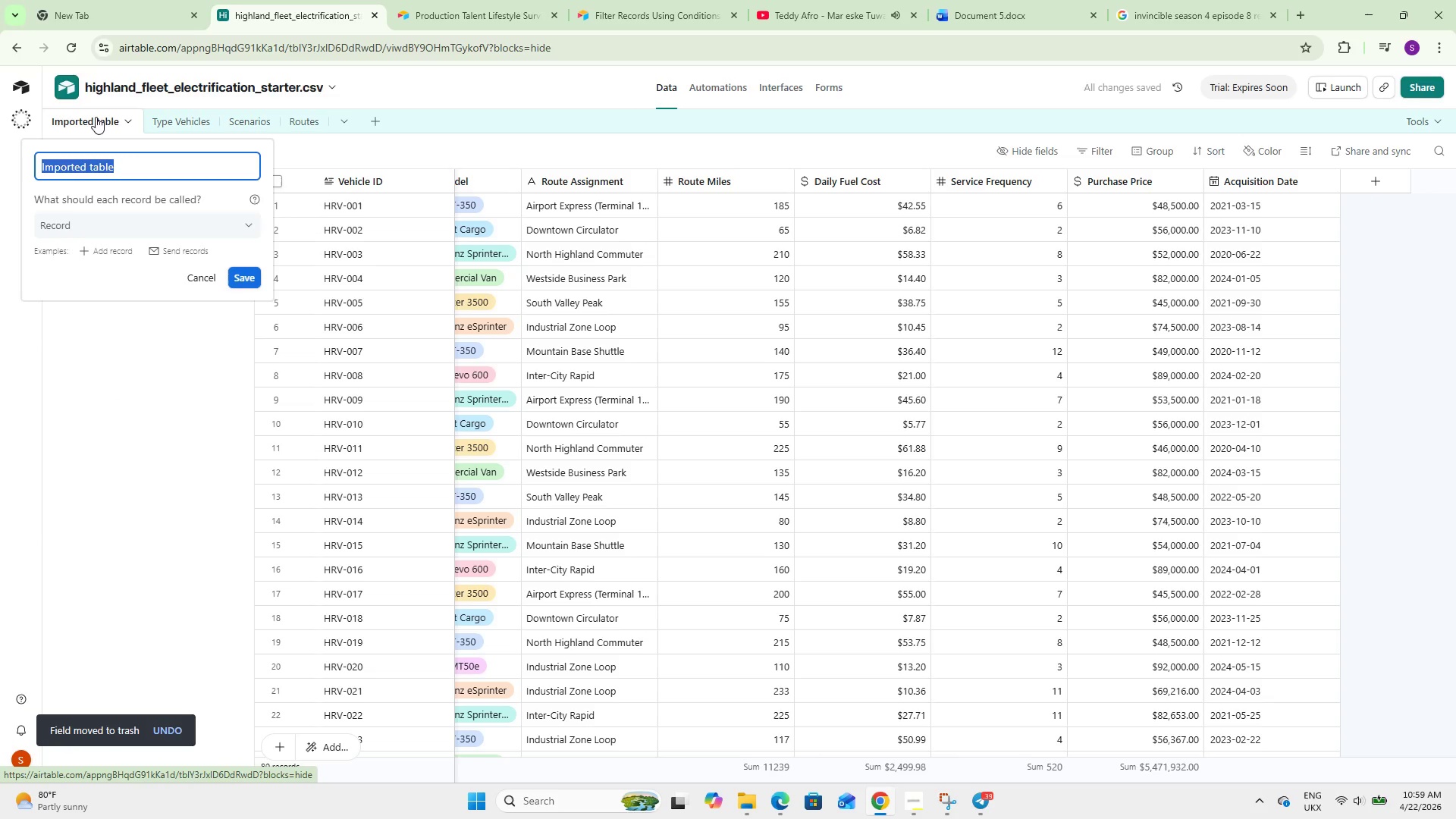 
type(Vh)
key(Backspace)
type(ehicle)
 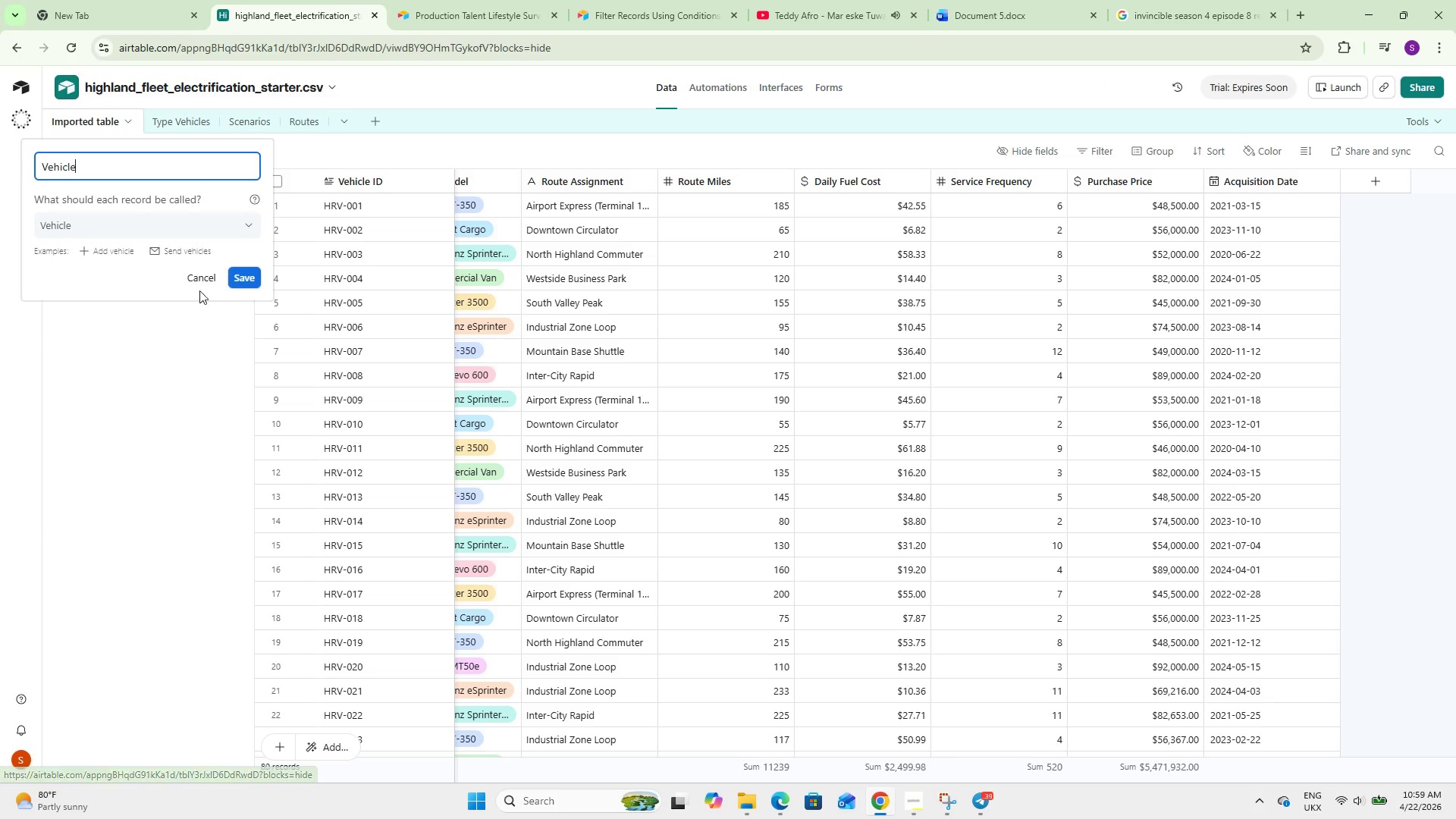 
left_click([253, 279])
 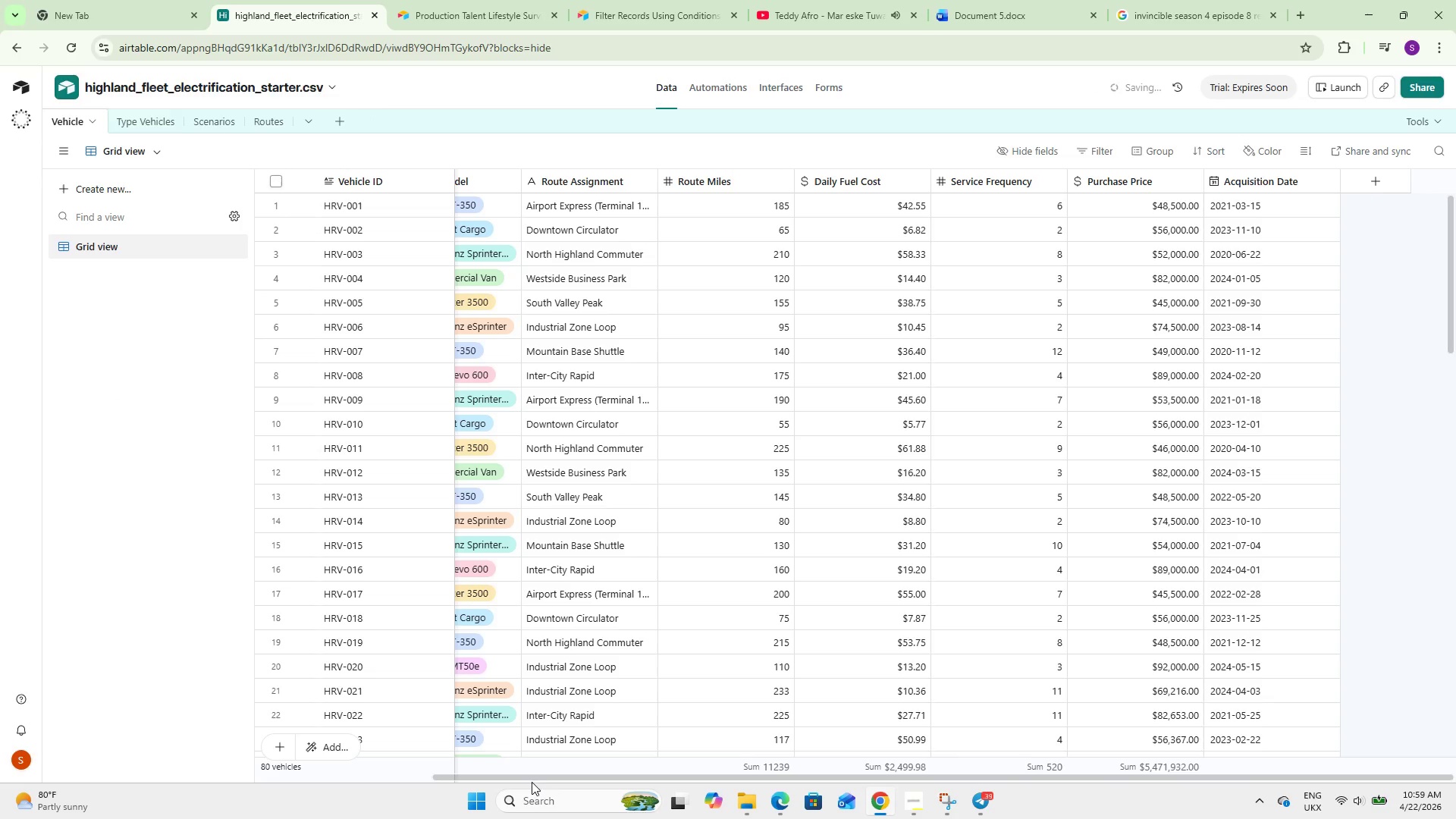 
left_click_drag(start_coordinate=[530, 775], to_coordinate=[668, 785])
 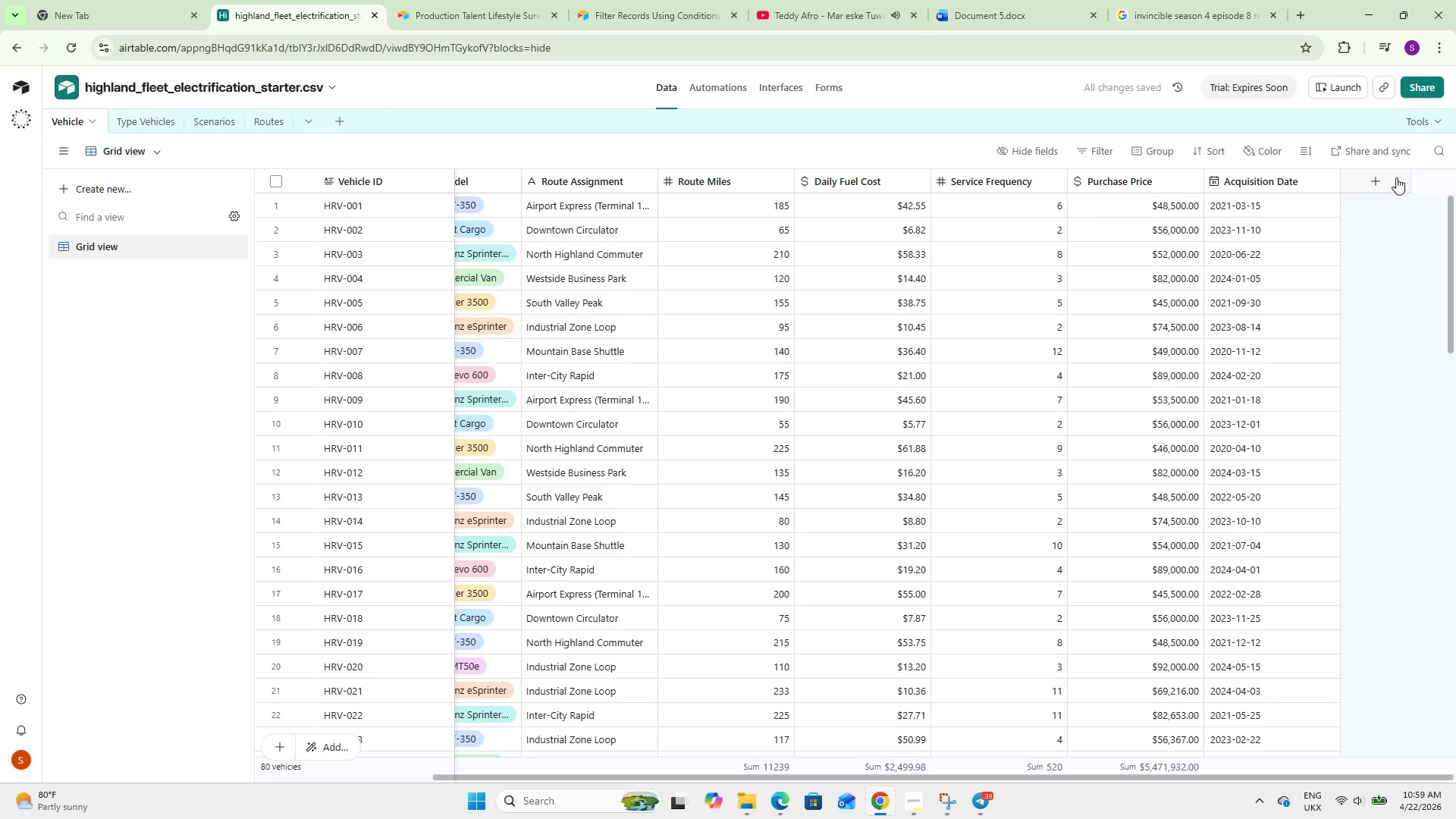 
left_click([1382, 177])
 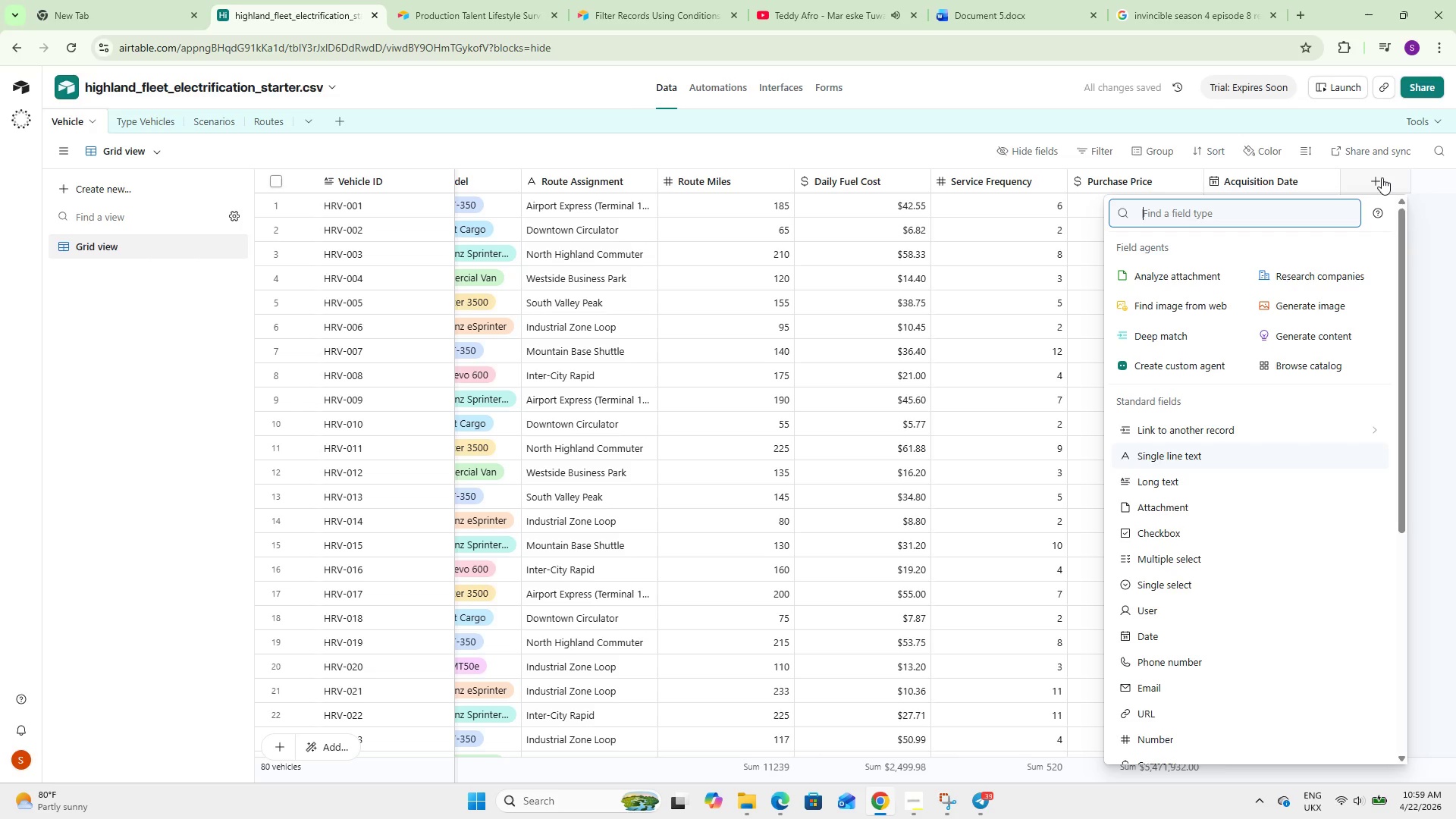 
type(Annualfor)
 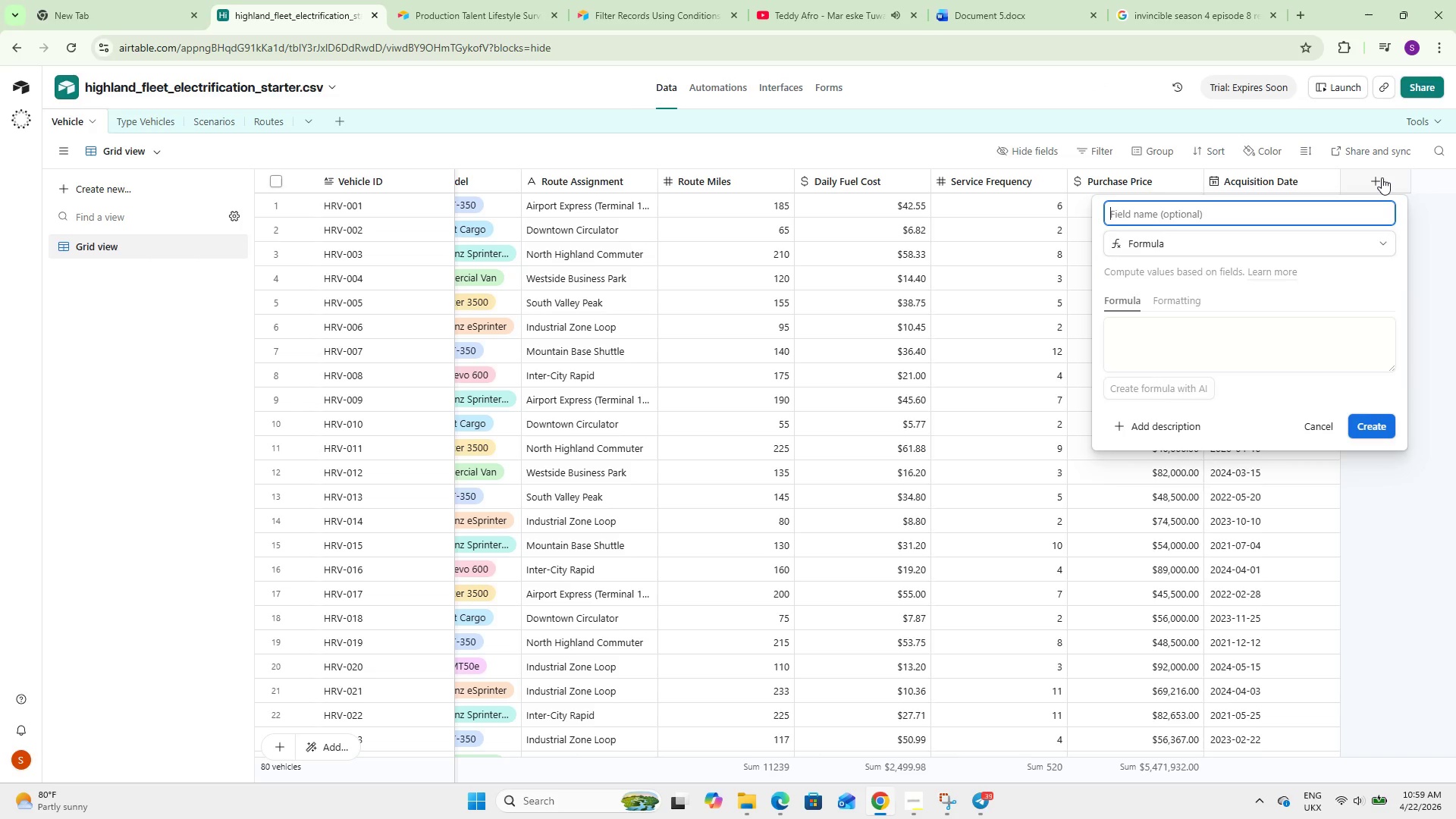 
hold_key(key=Backspace, duration=0.98)
 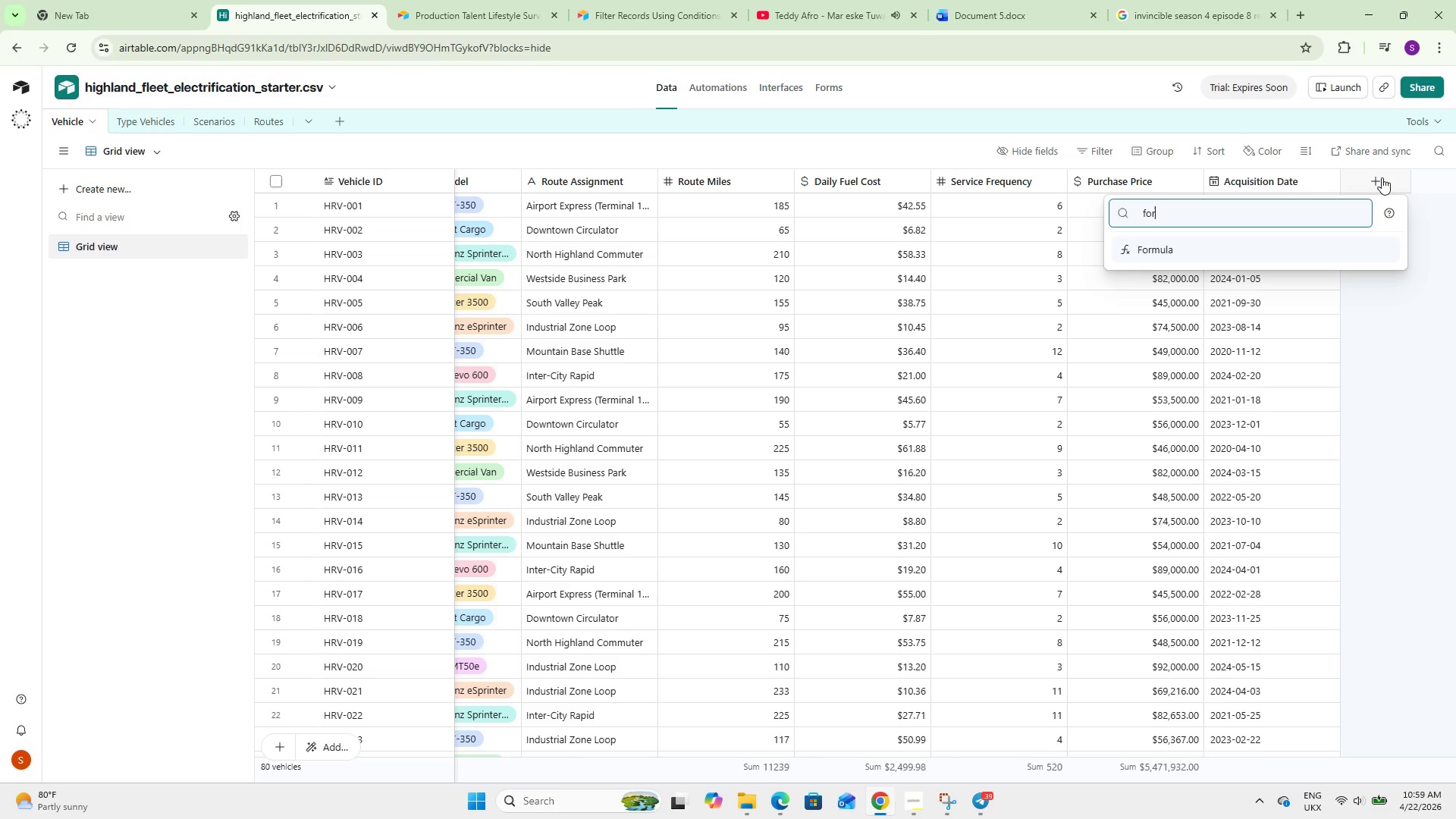 
key(Enter)
 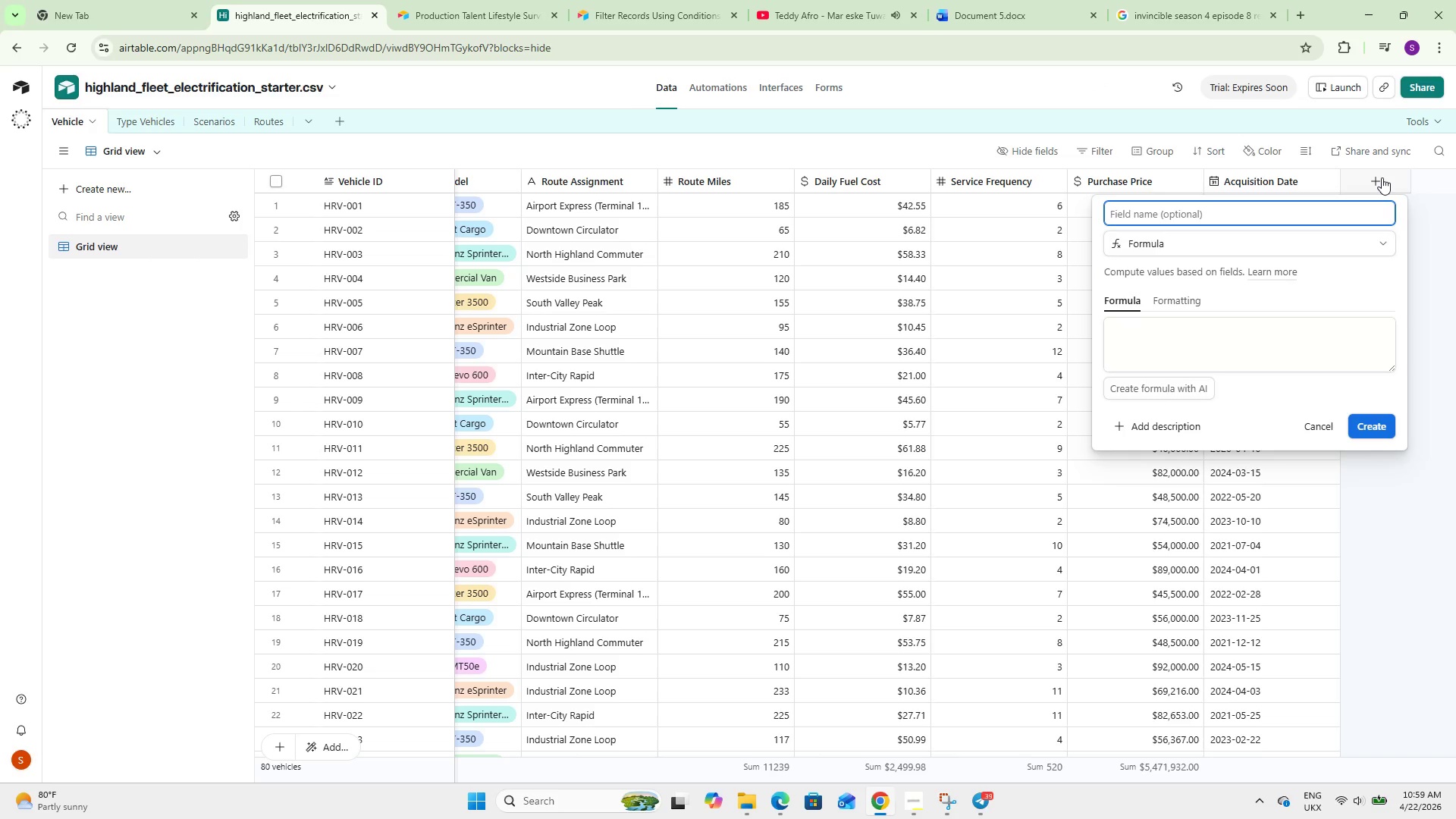 
type(Annual Mileage)
 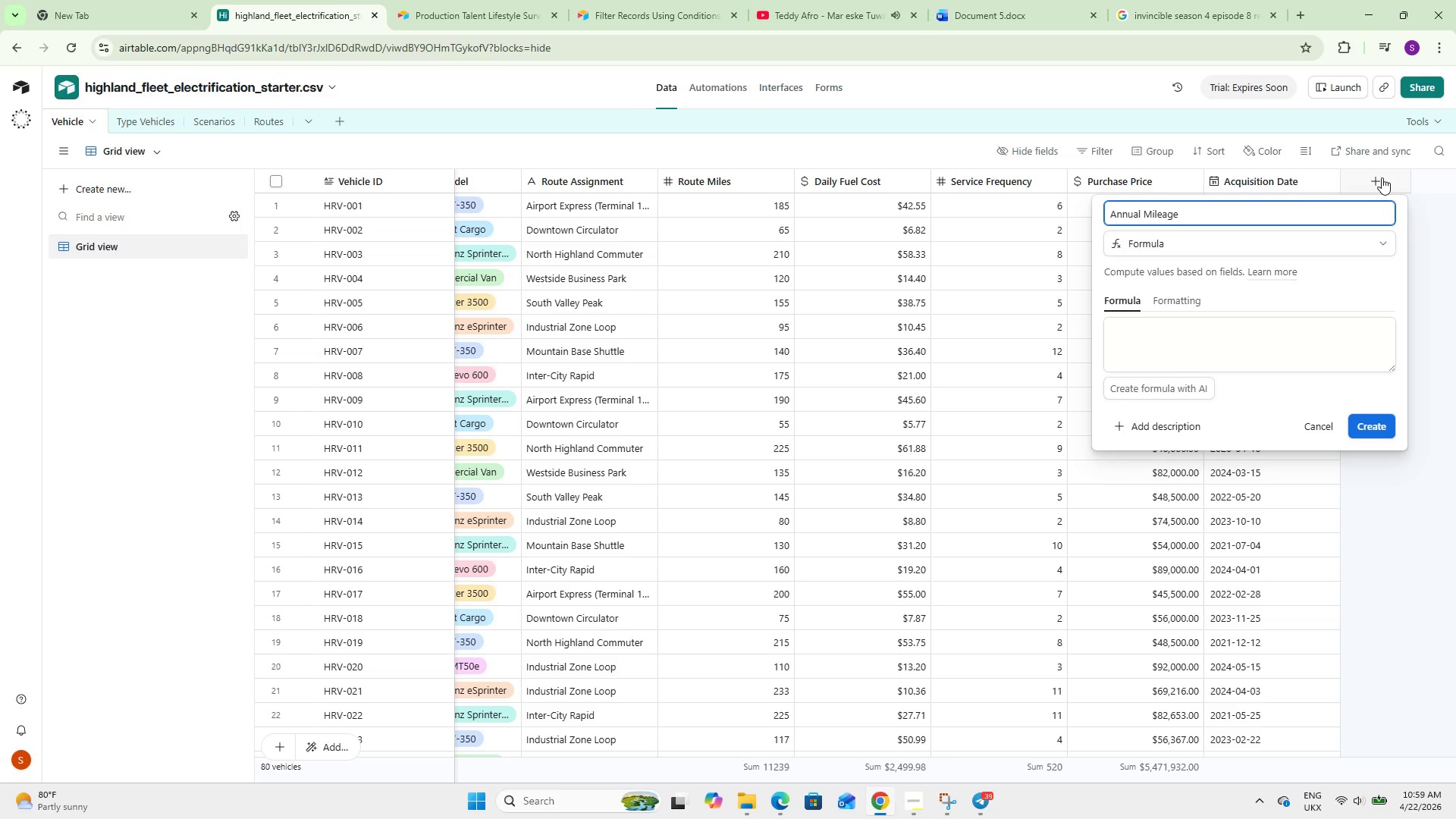 
left_click([1208, 331])
 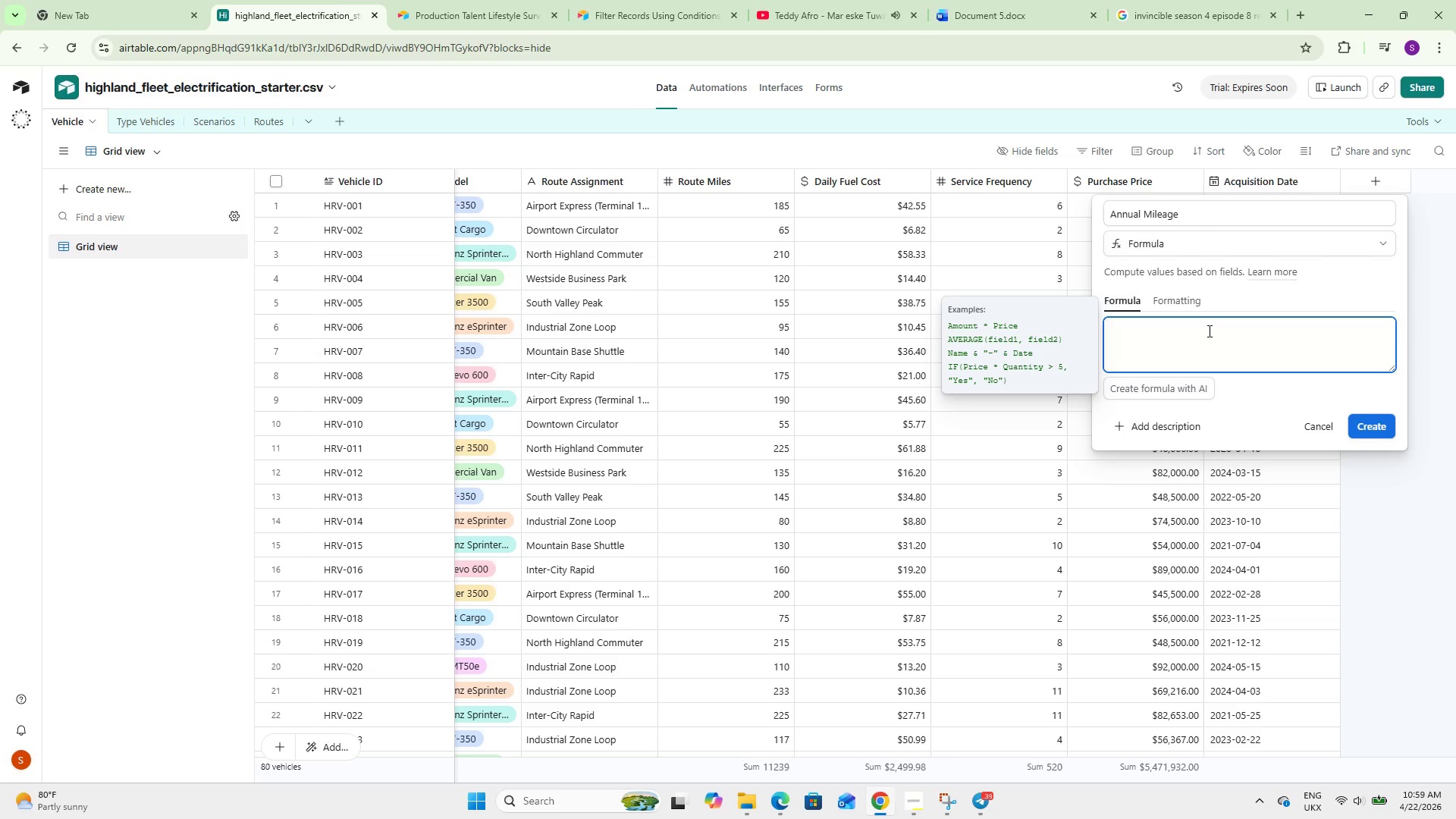 
type(Dail)
key(Backspace)
key(Backspace)
key(Backspace)
key(Backspace)
 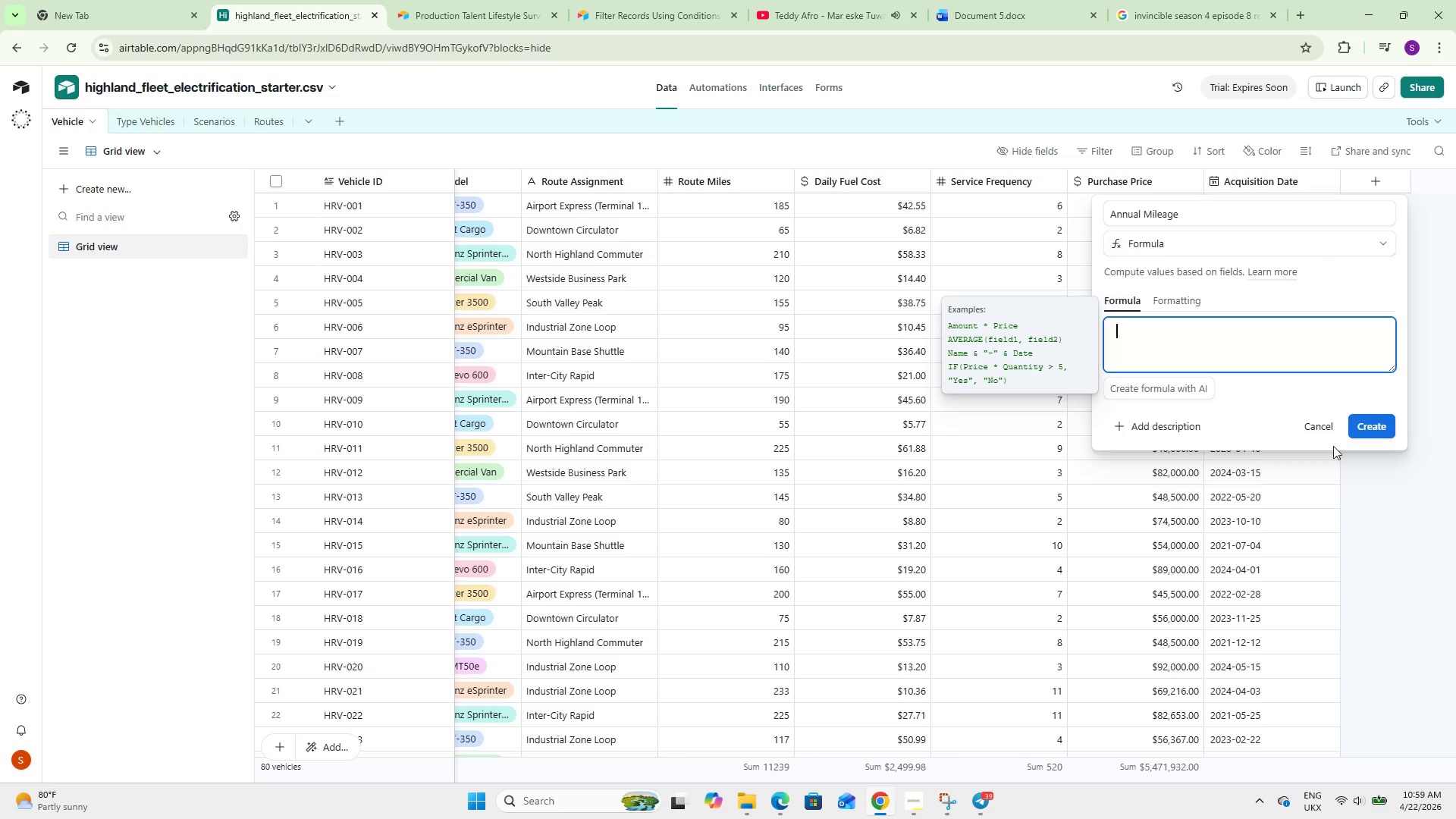 
left_click([1313, 431])
 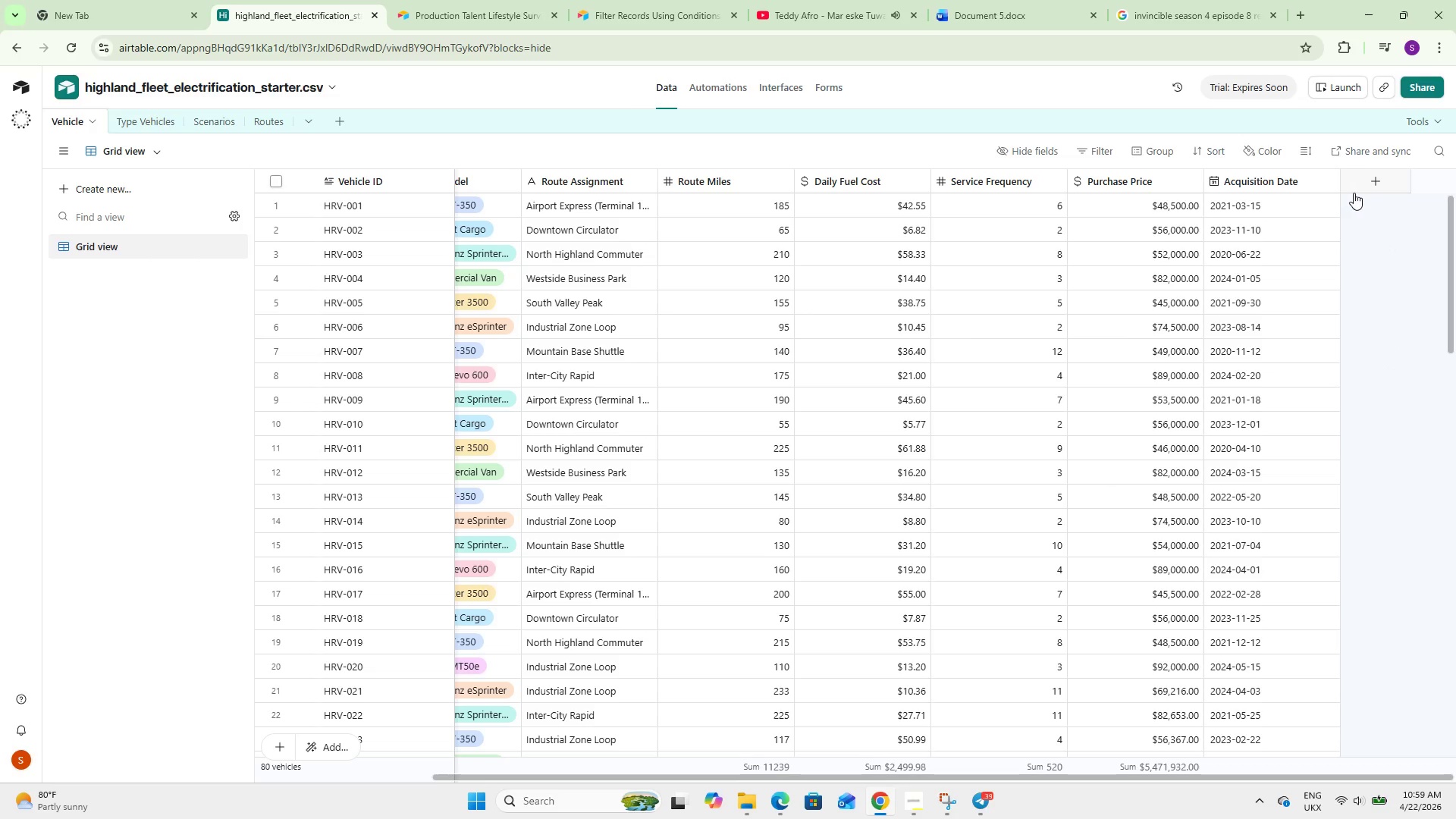 
left_click([1355, 184])
 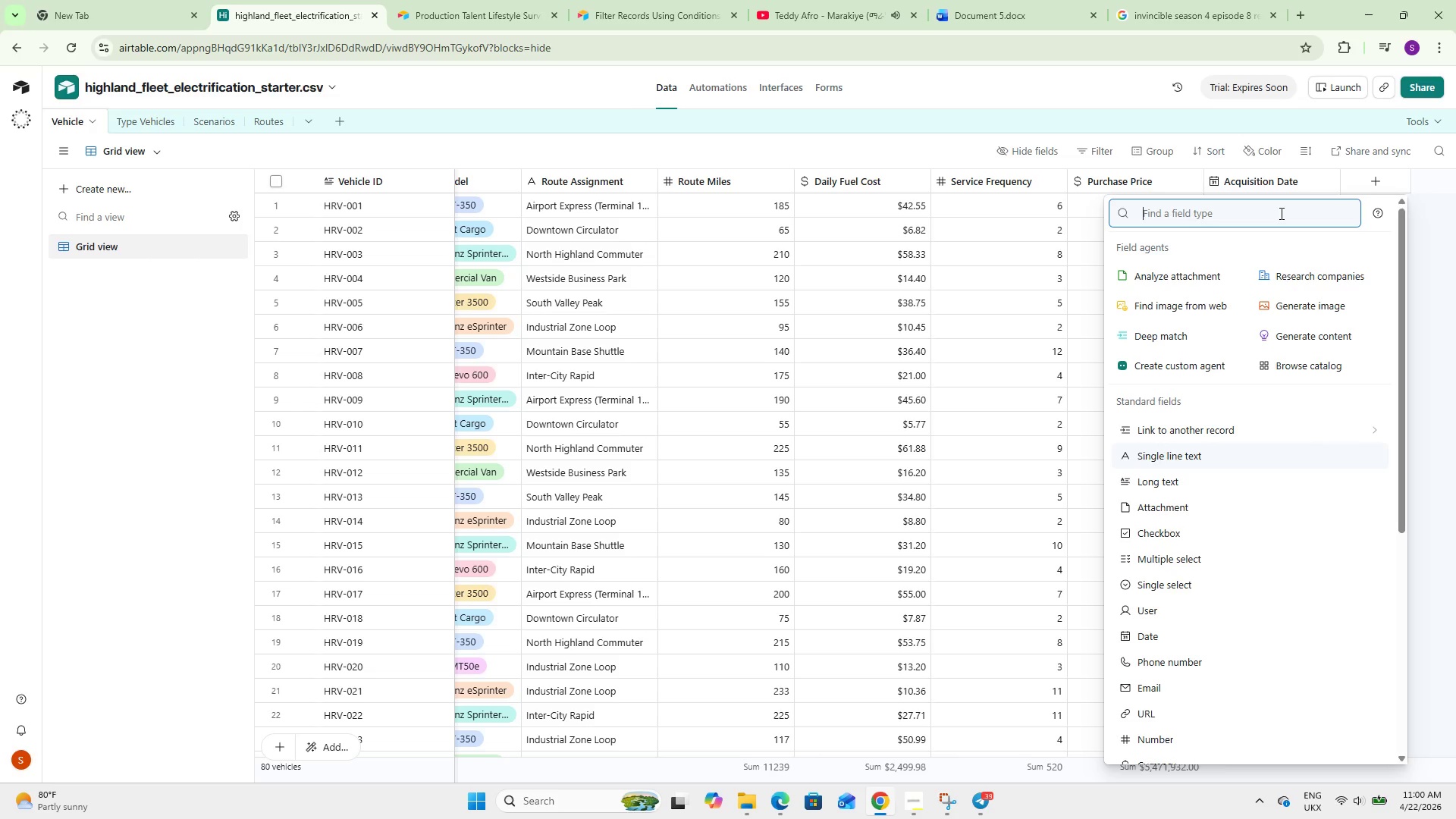 
wait(23.88)
 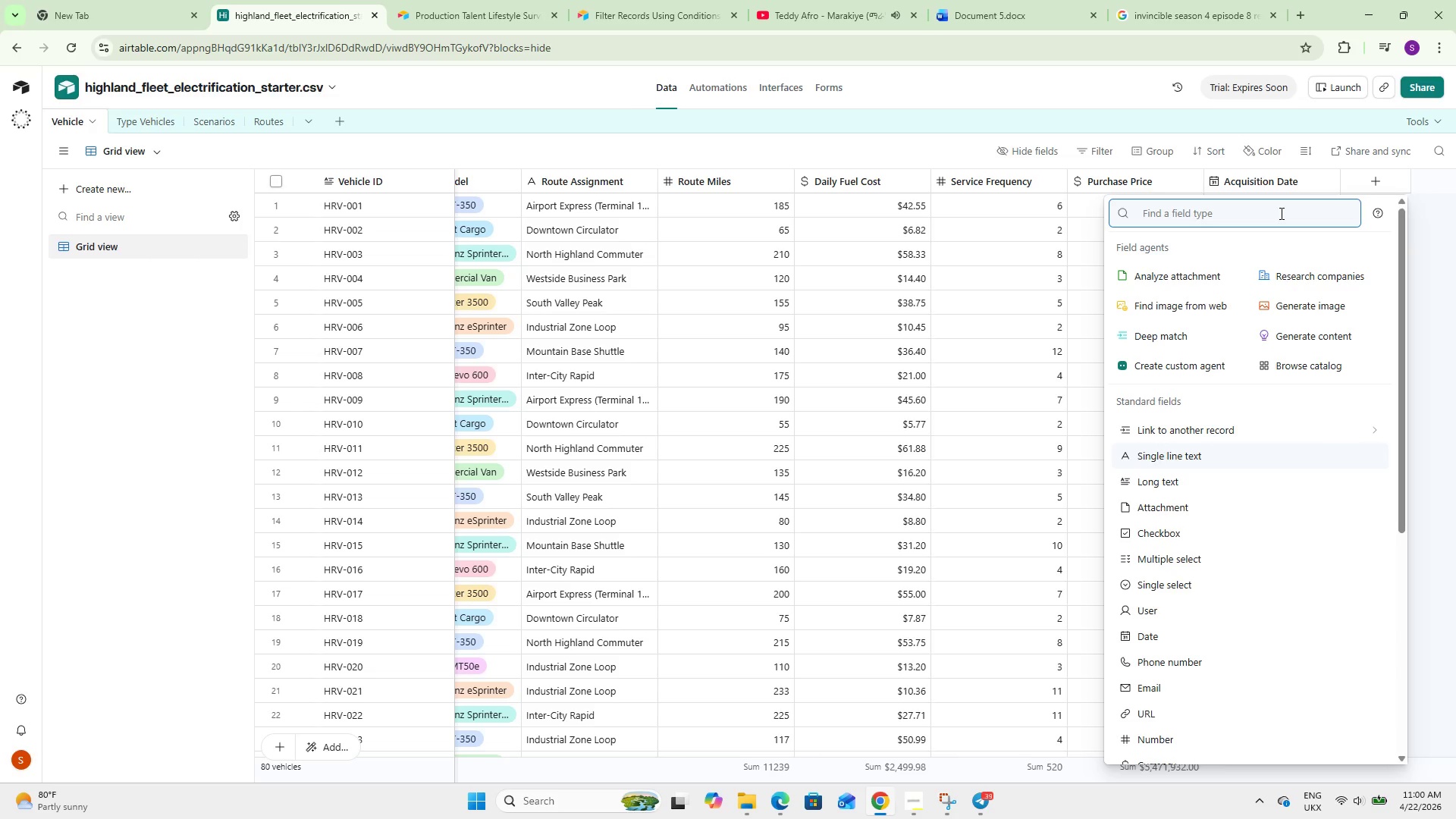 
type(Price)
 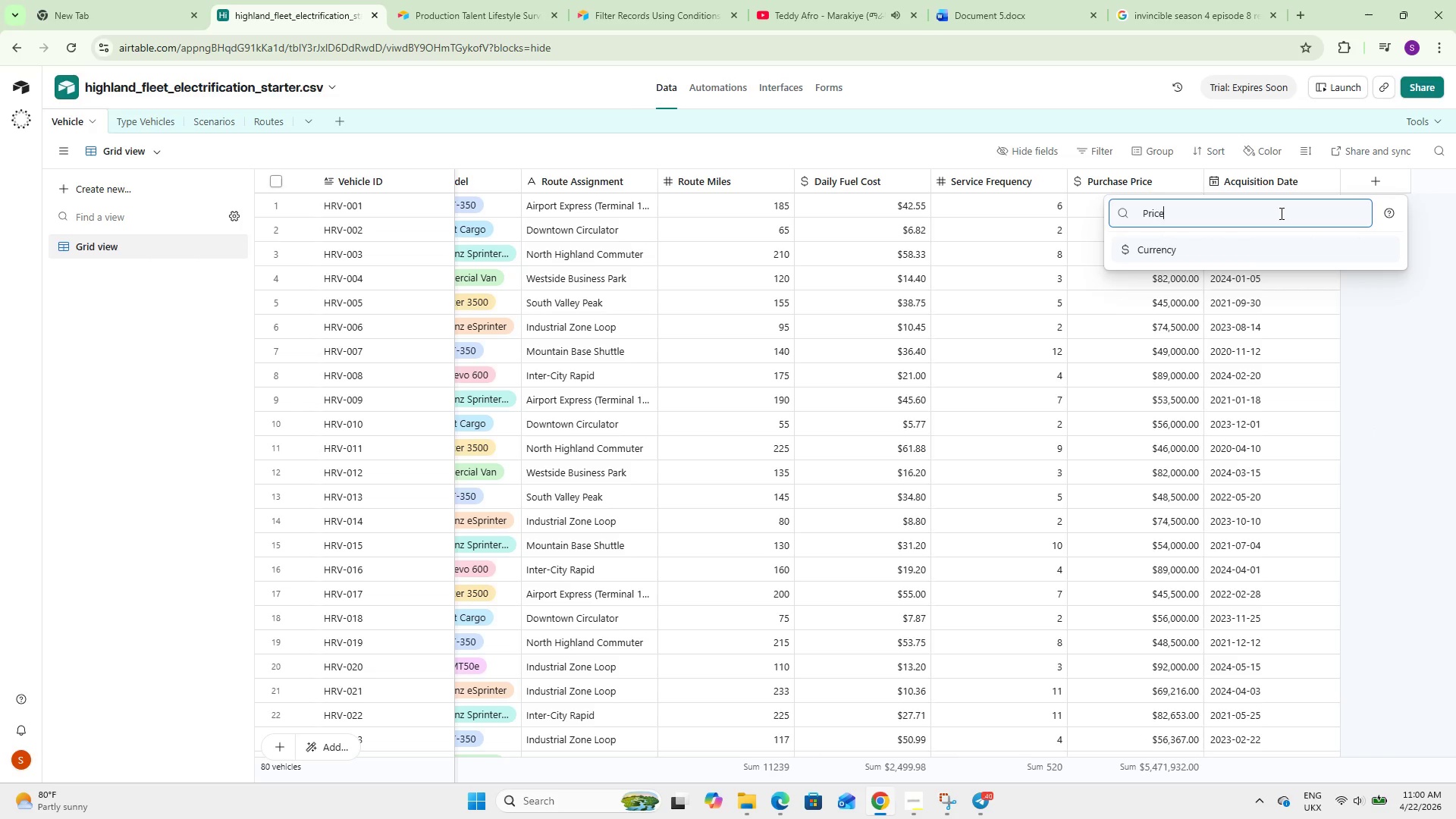 
key(Backspace)
key(Backspace)
key(Backspace)
key(Backspace)
key(Backspace)
key(Backspace)
key(Backspace)
type(look)
 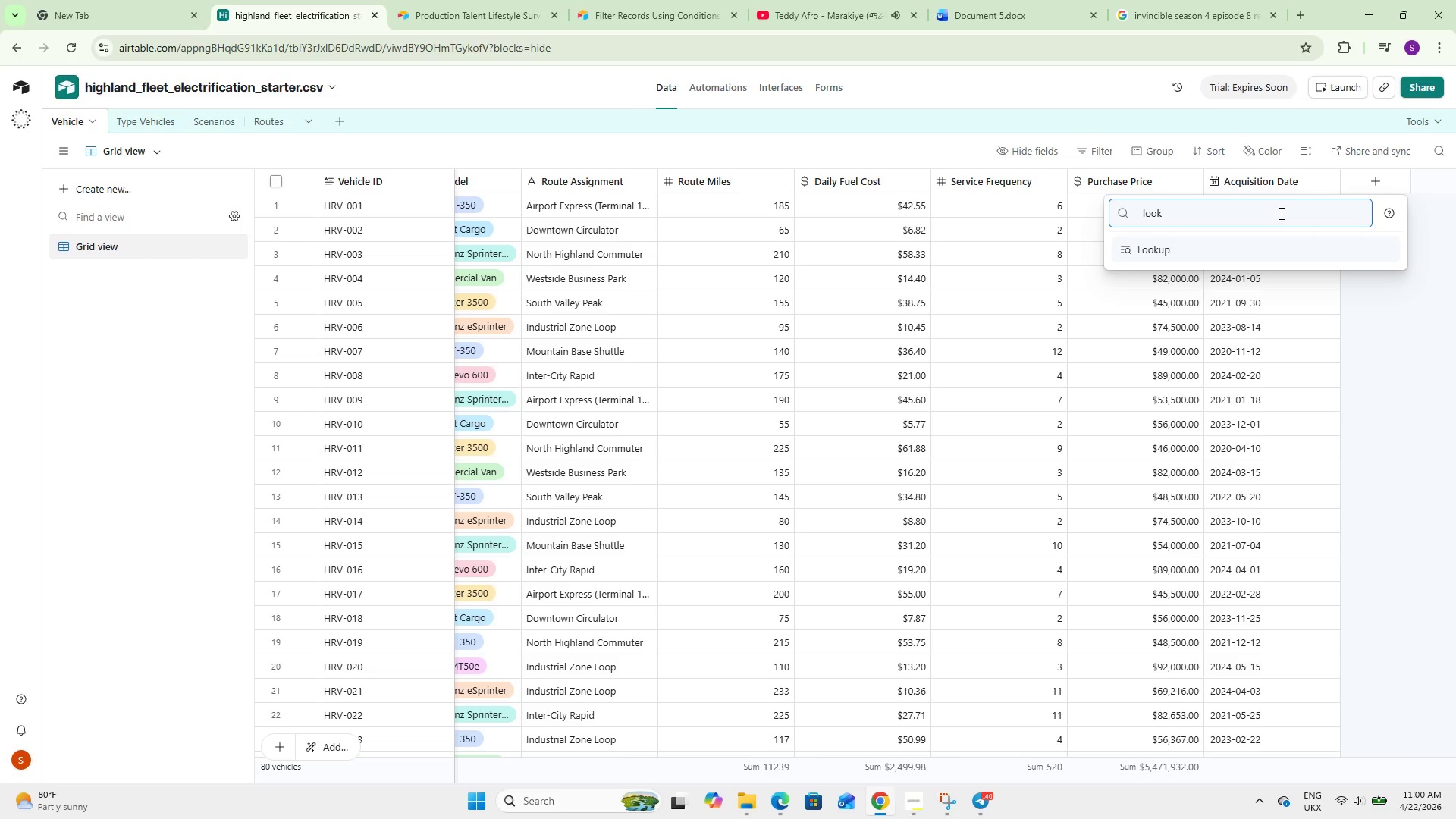 
key(Enter)
 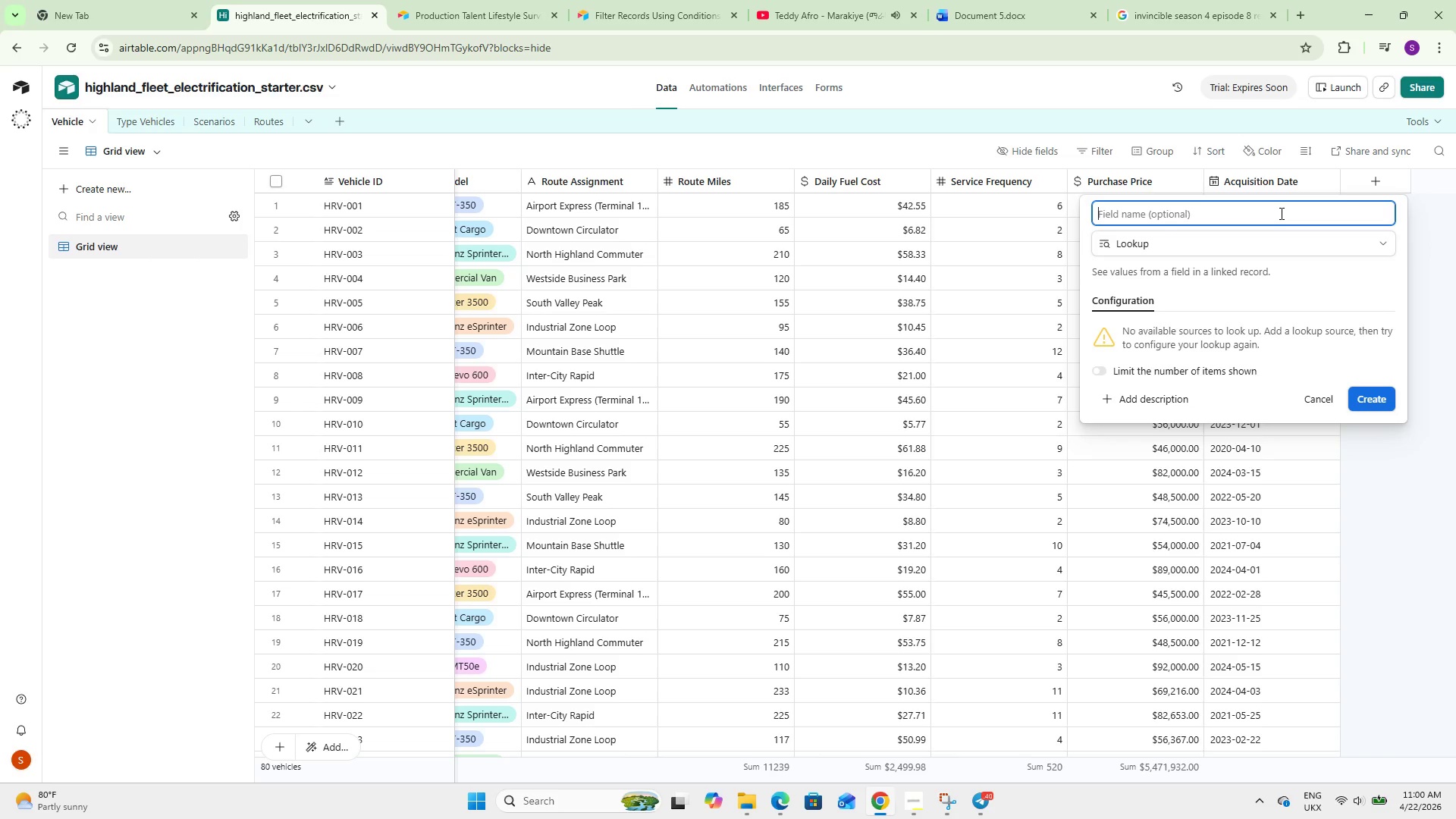 
type(Diesel)
 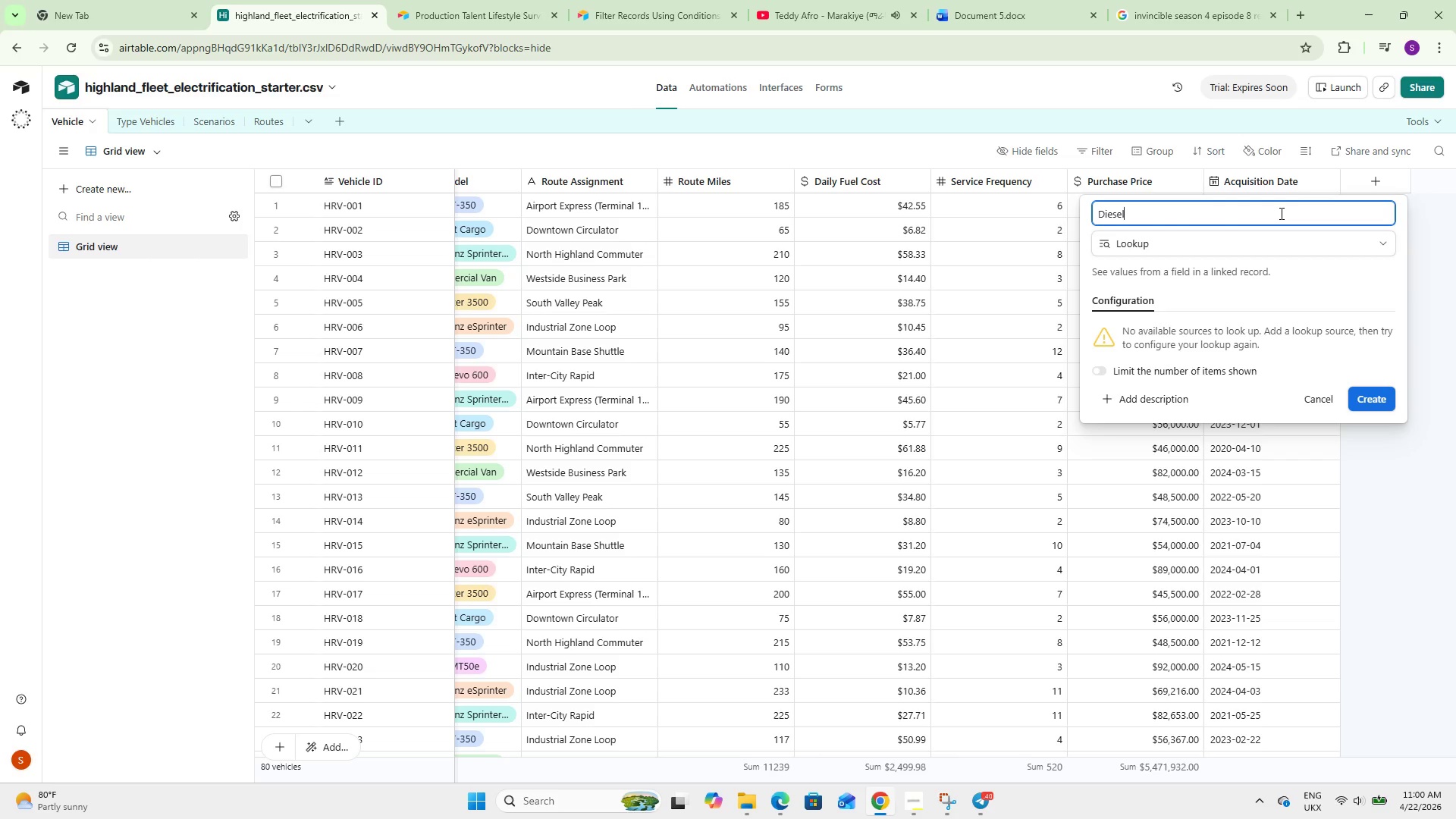 
wait(13.48)
 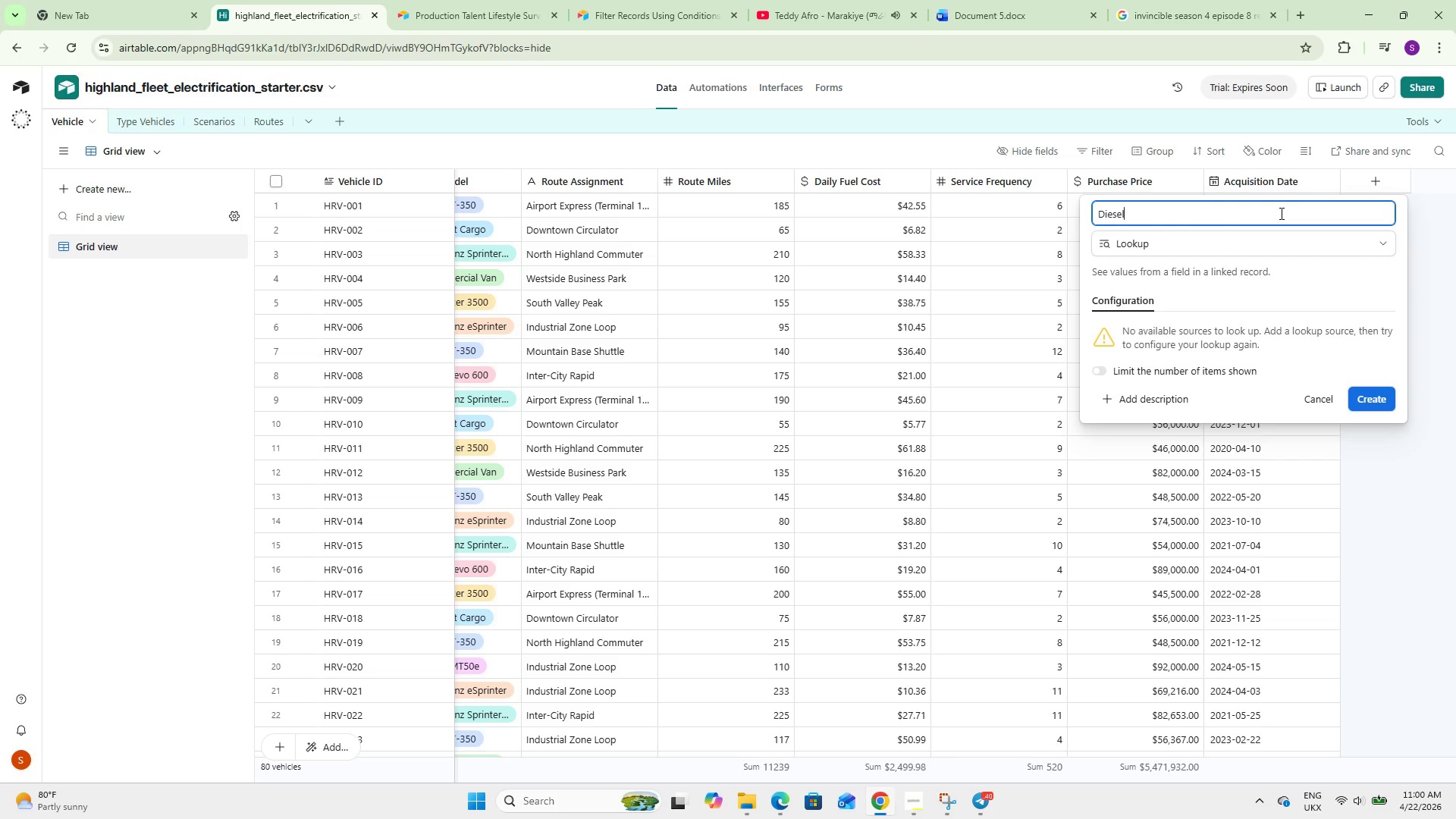 
left_click([1389, 504])
 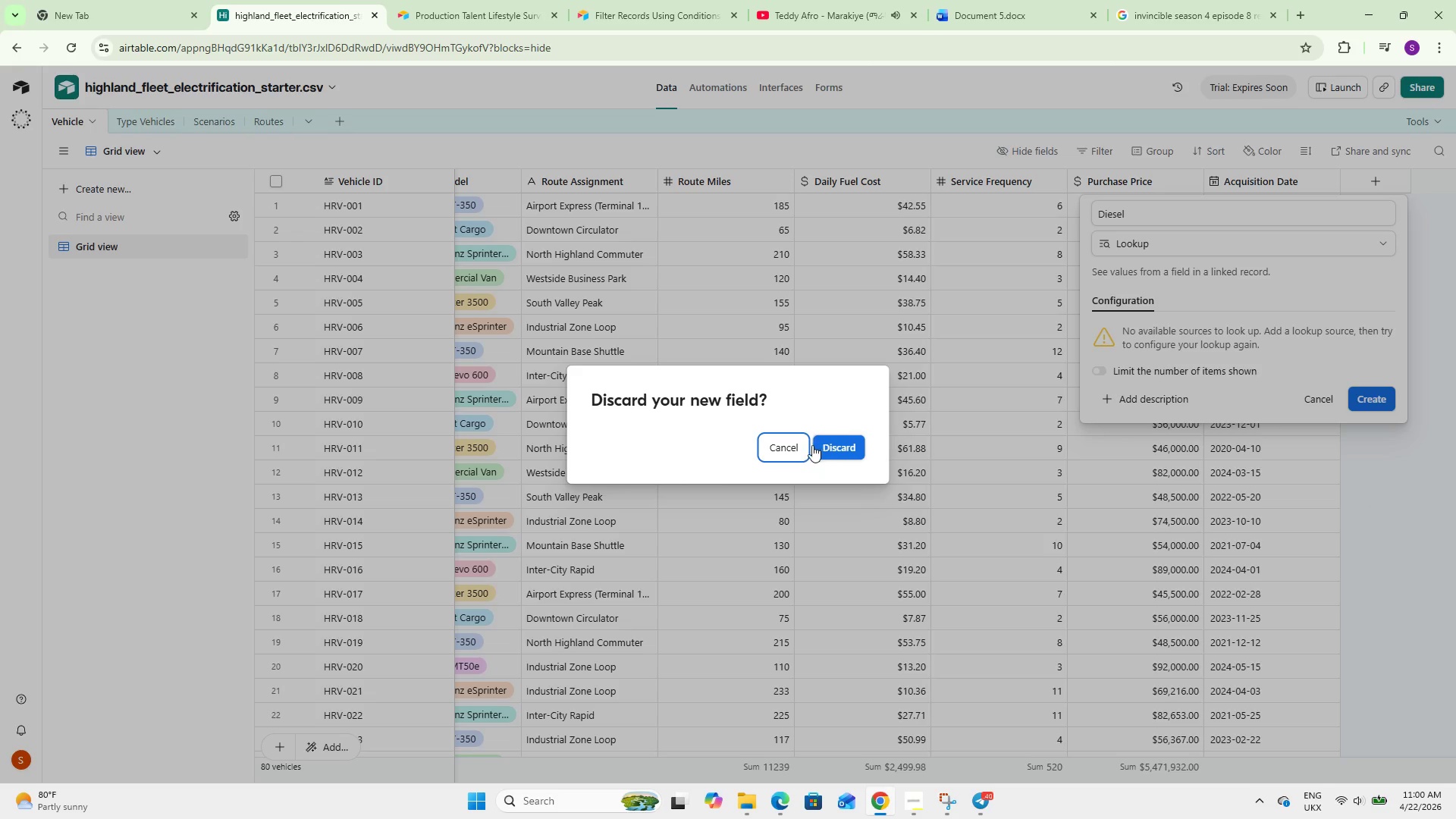 
left_click([794, 450])
 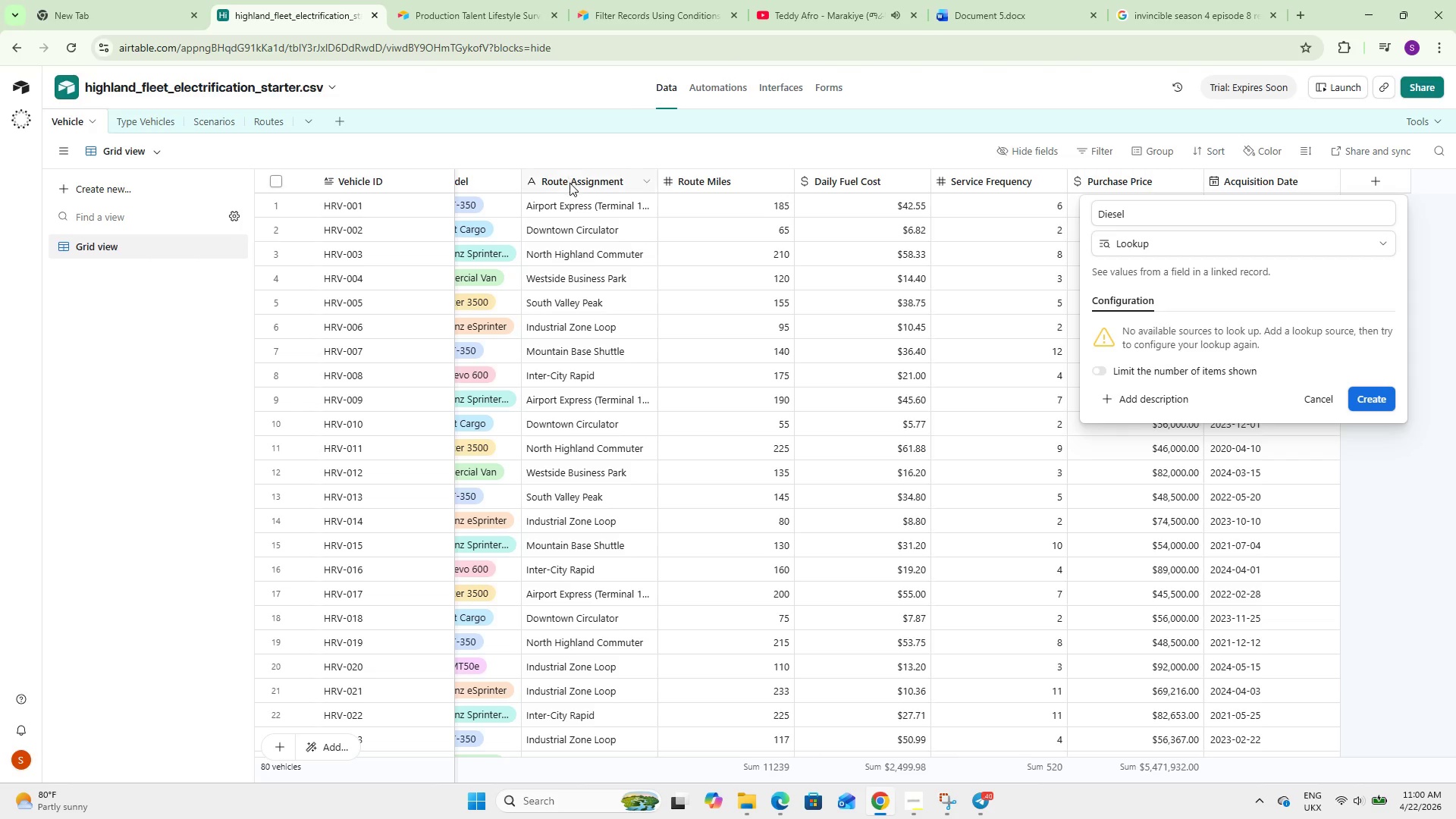 
left_click([570, 183])
 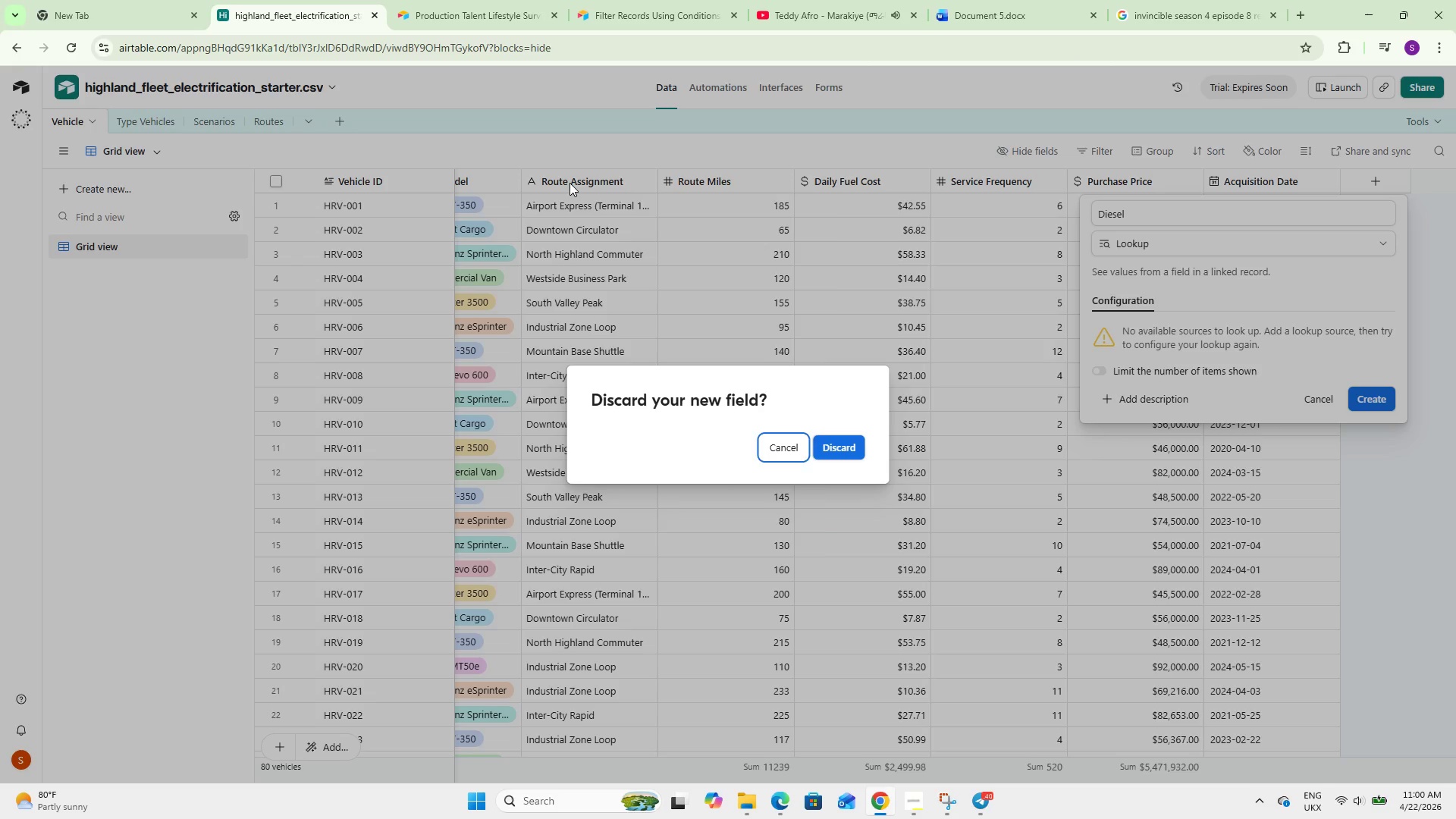 
right_click([570, 183])
 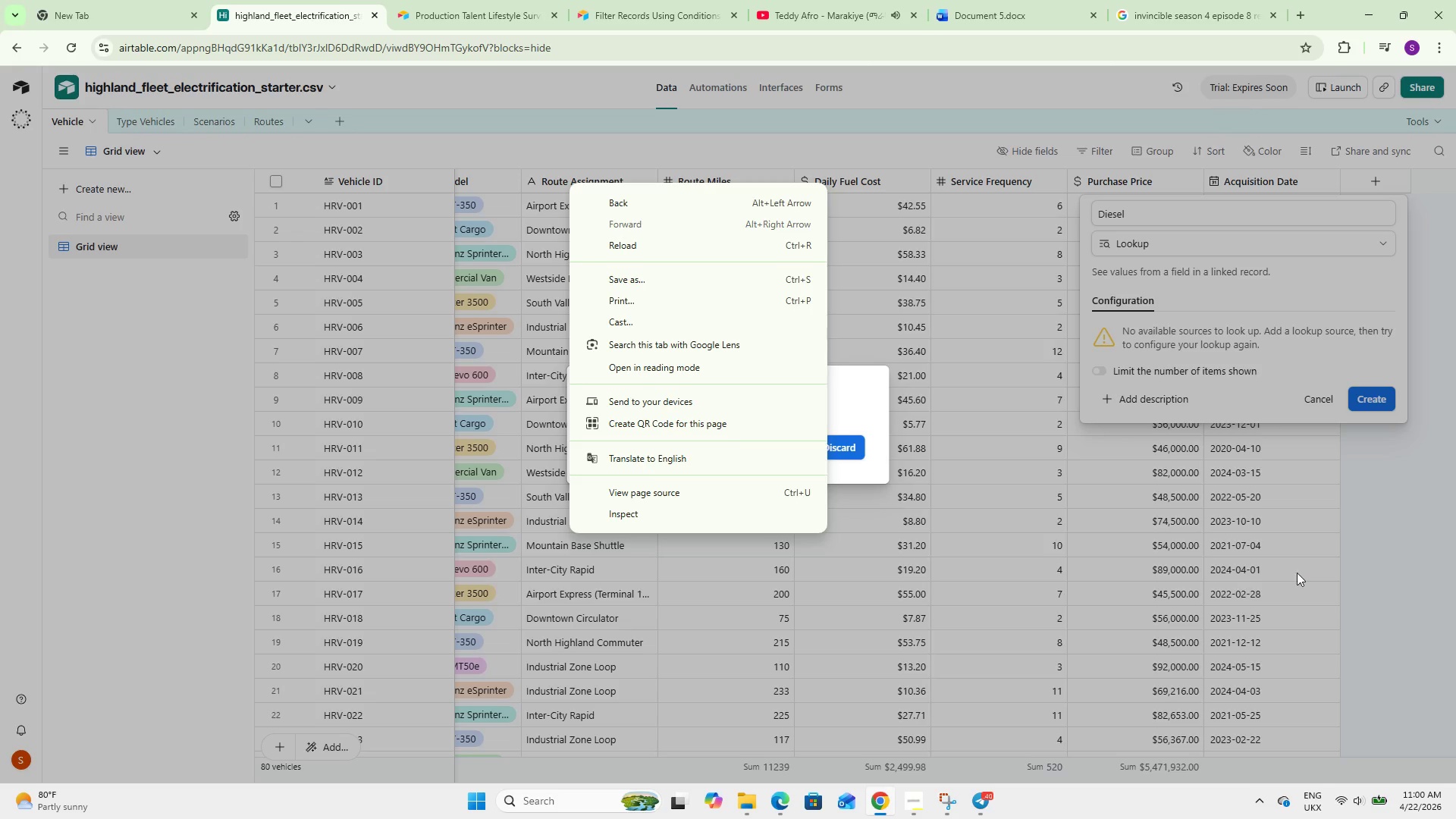 
left_click_drag(start_coordinate=[1298, 573], to_coordinate=[1295, 562])
 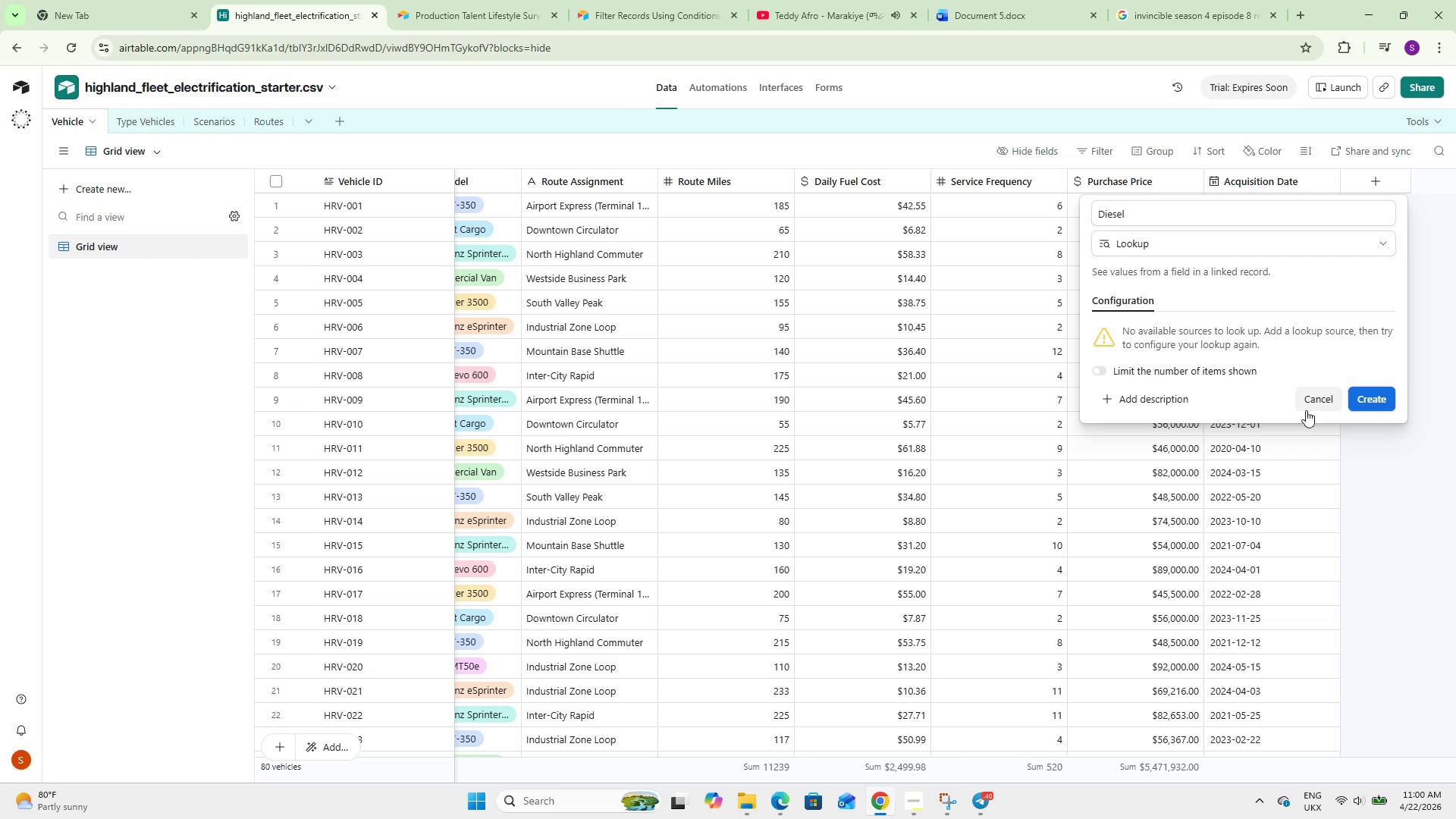 
left_click([1306, 410])
 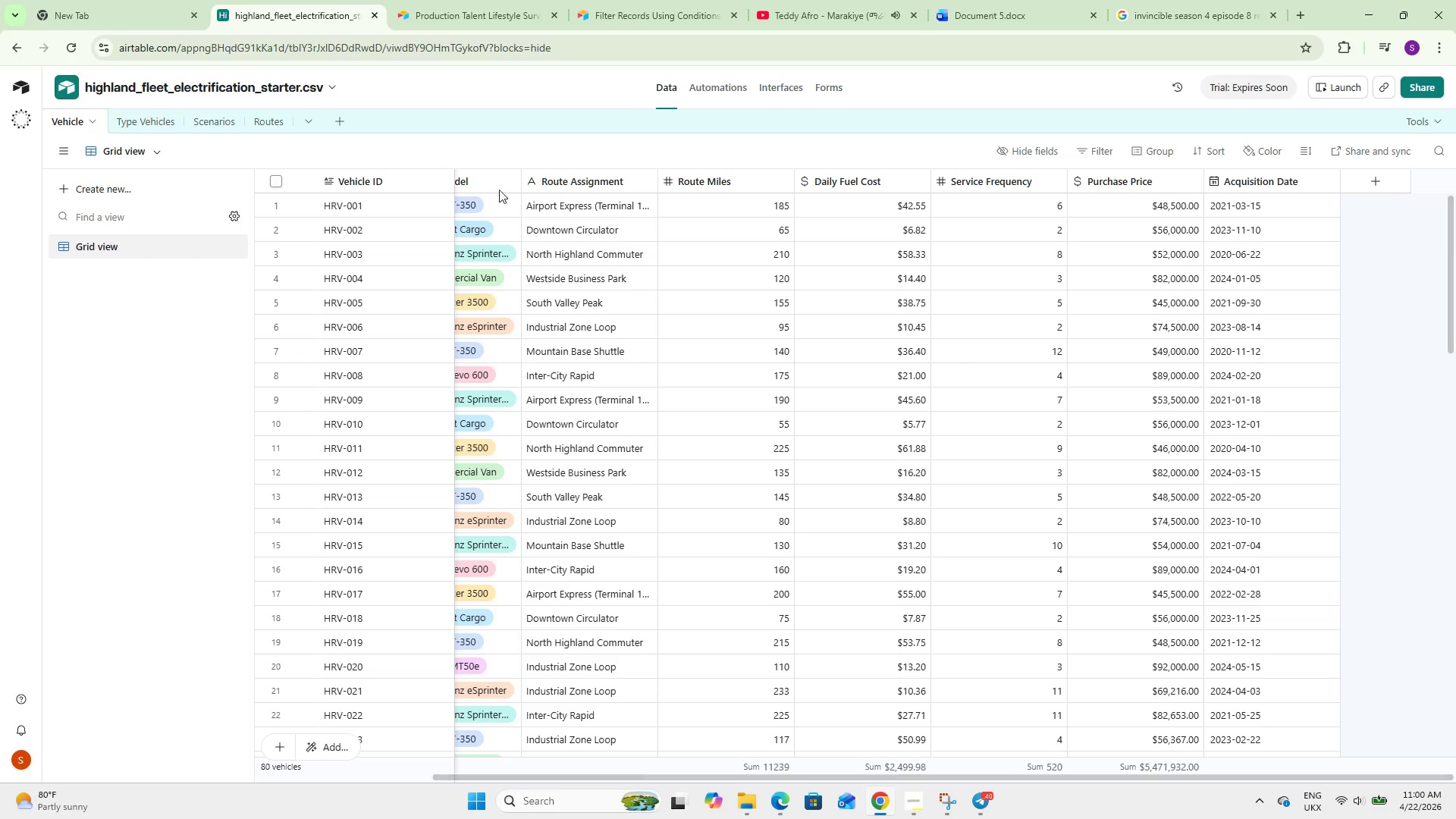 
left_click([566, 186])
 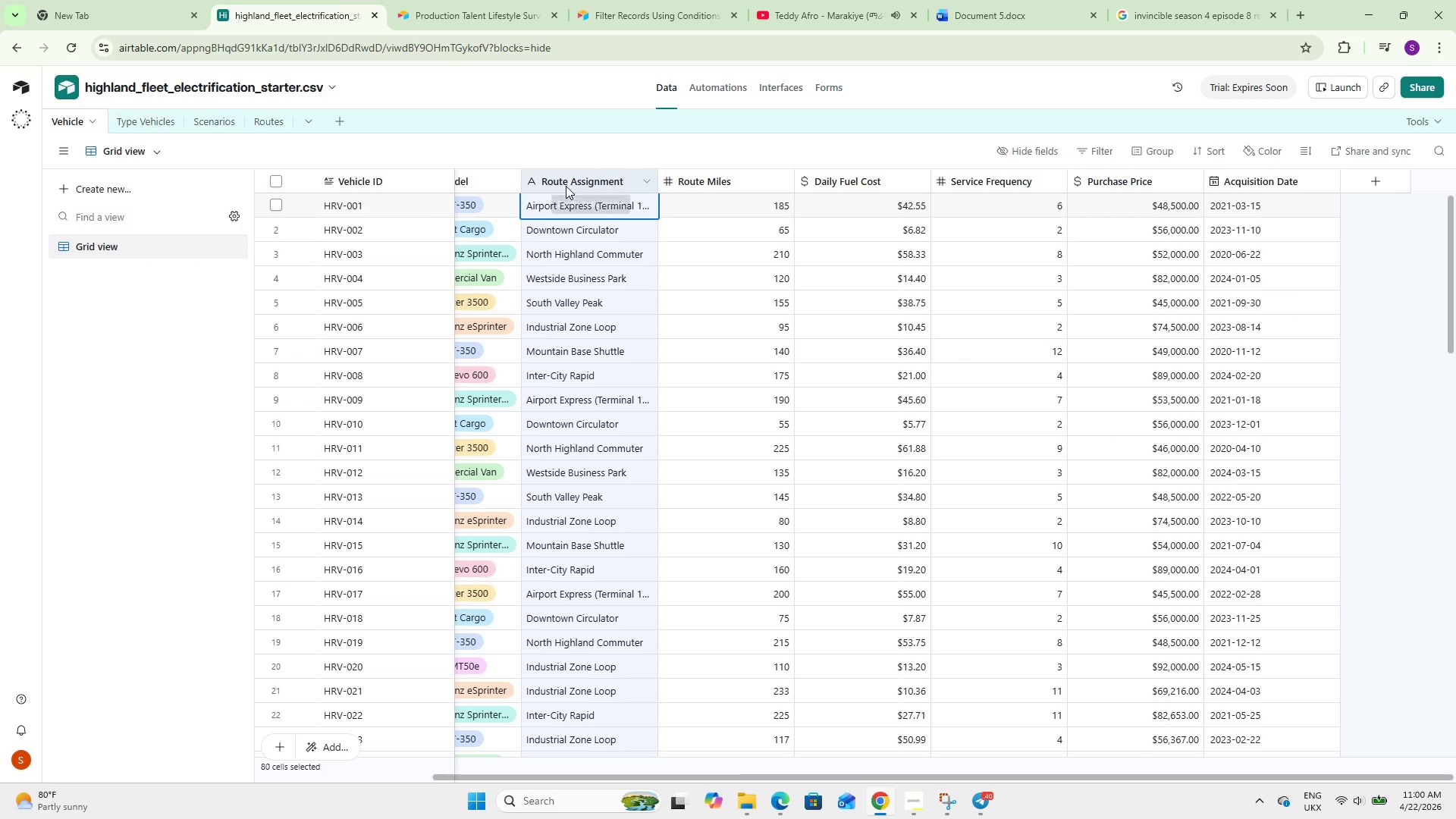 
right_click([566, 186])
 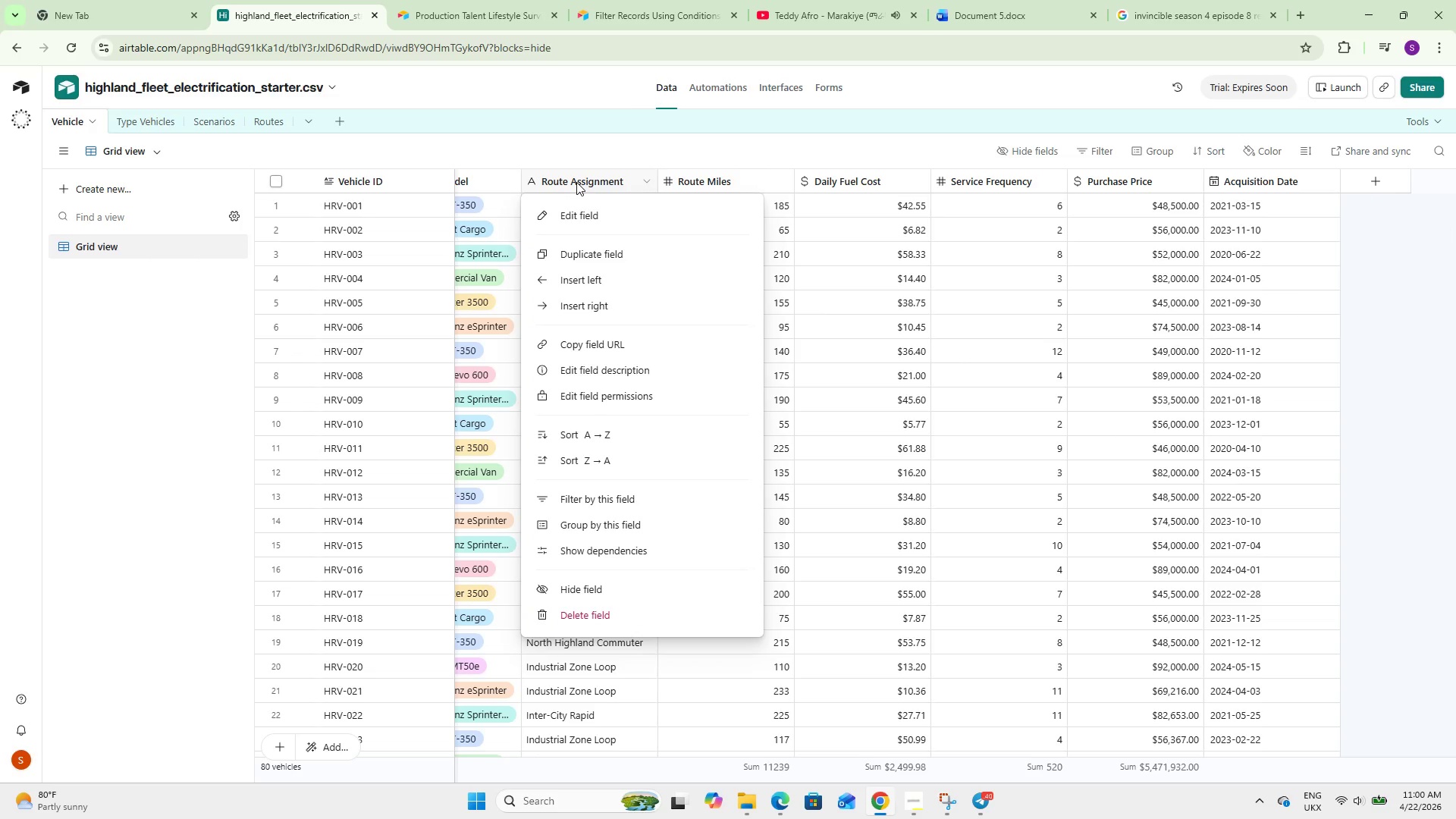 
double_click([576, 182])
 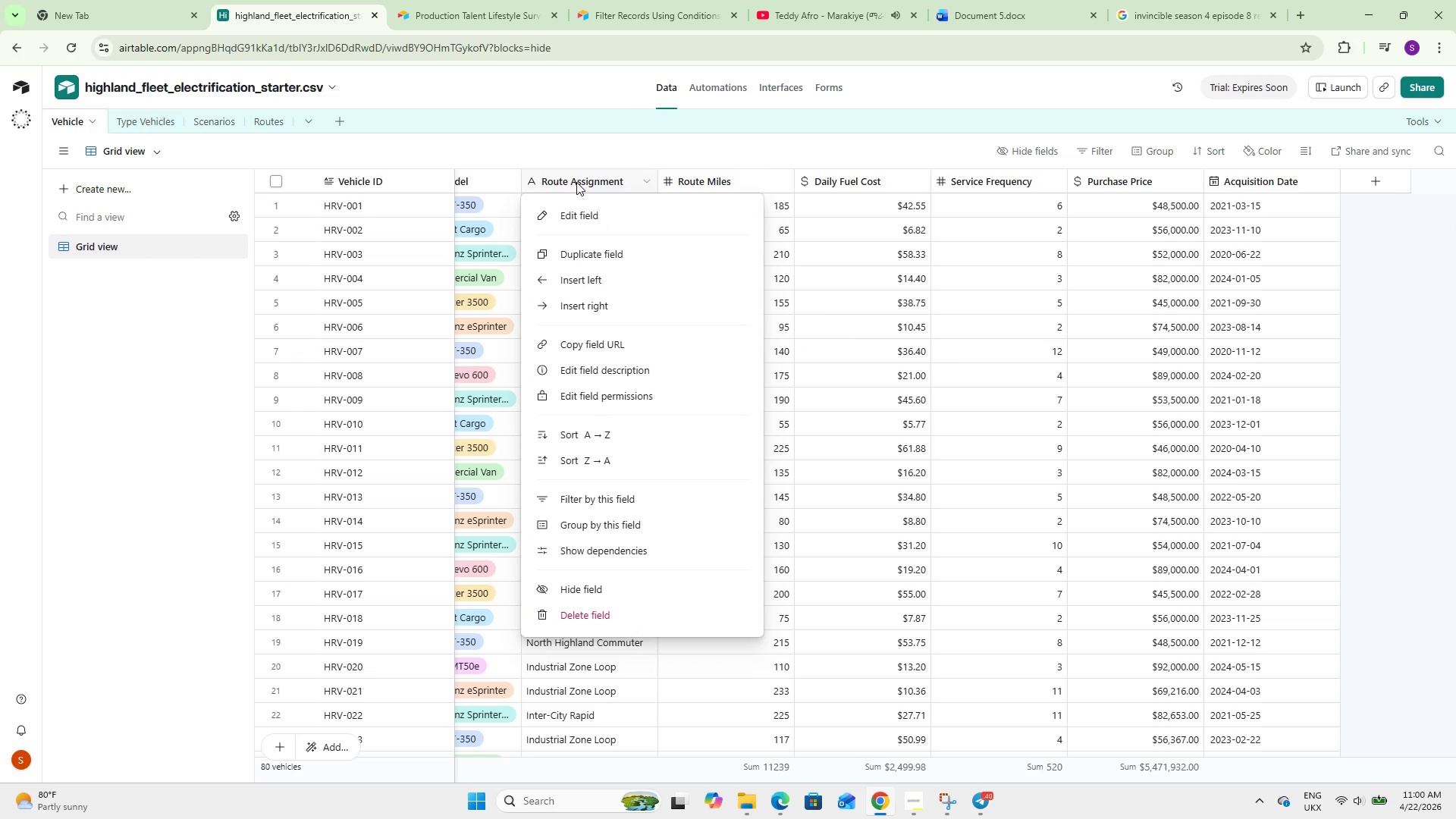 
double_click([576, 182])
 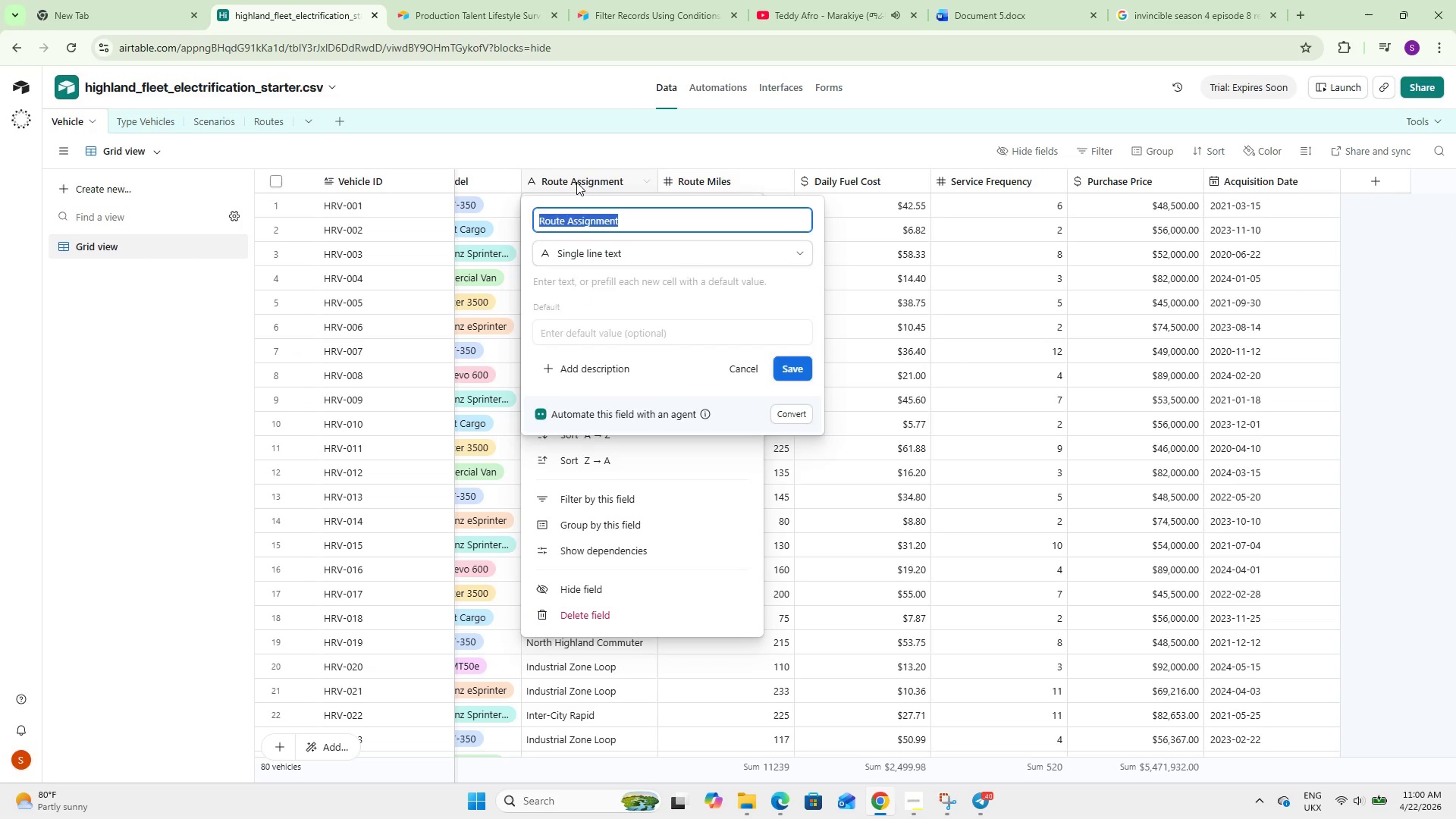 
triple_click([576, 182])
 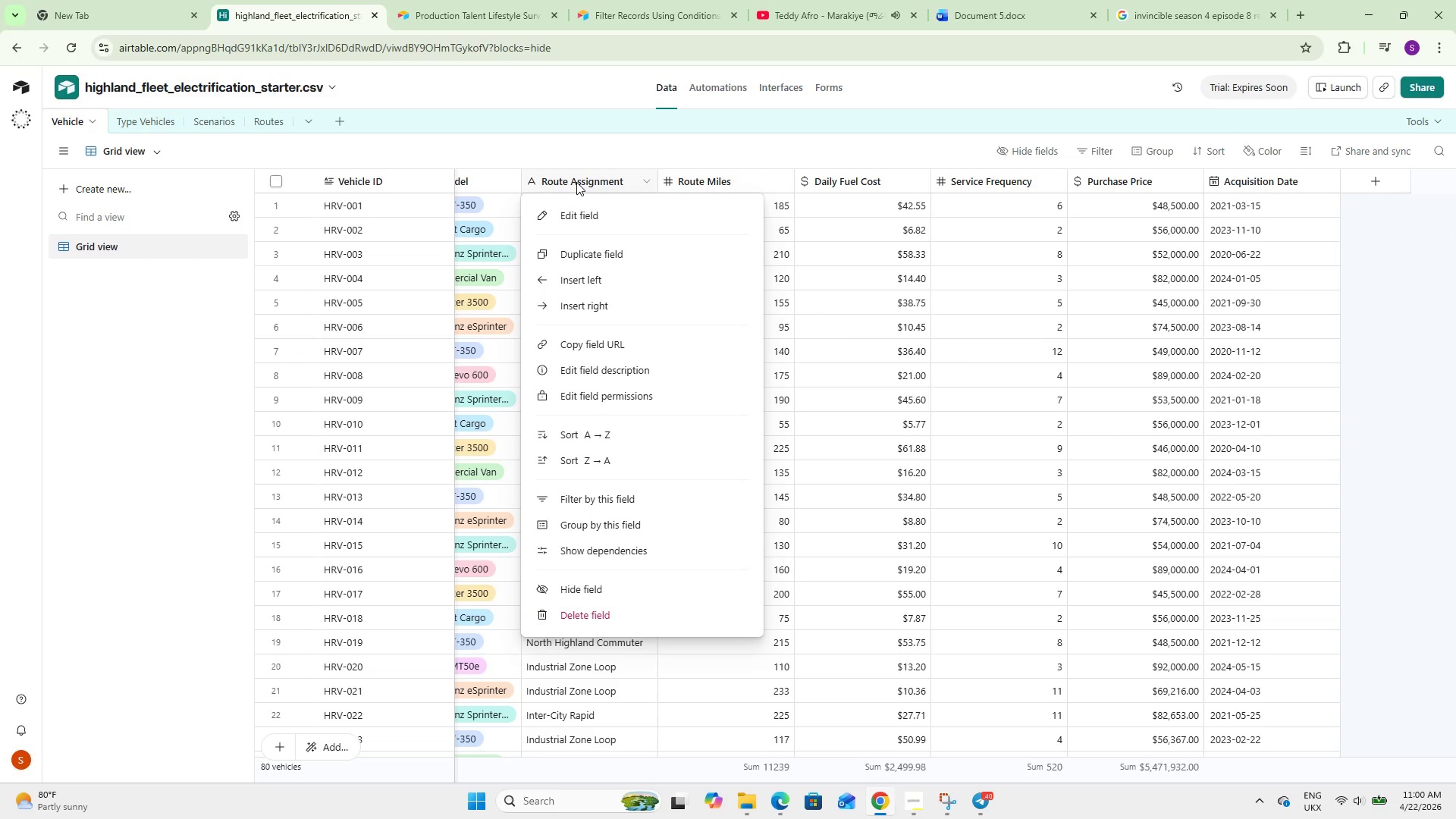 
triple_click([576, 182])
 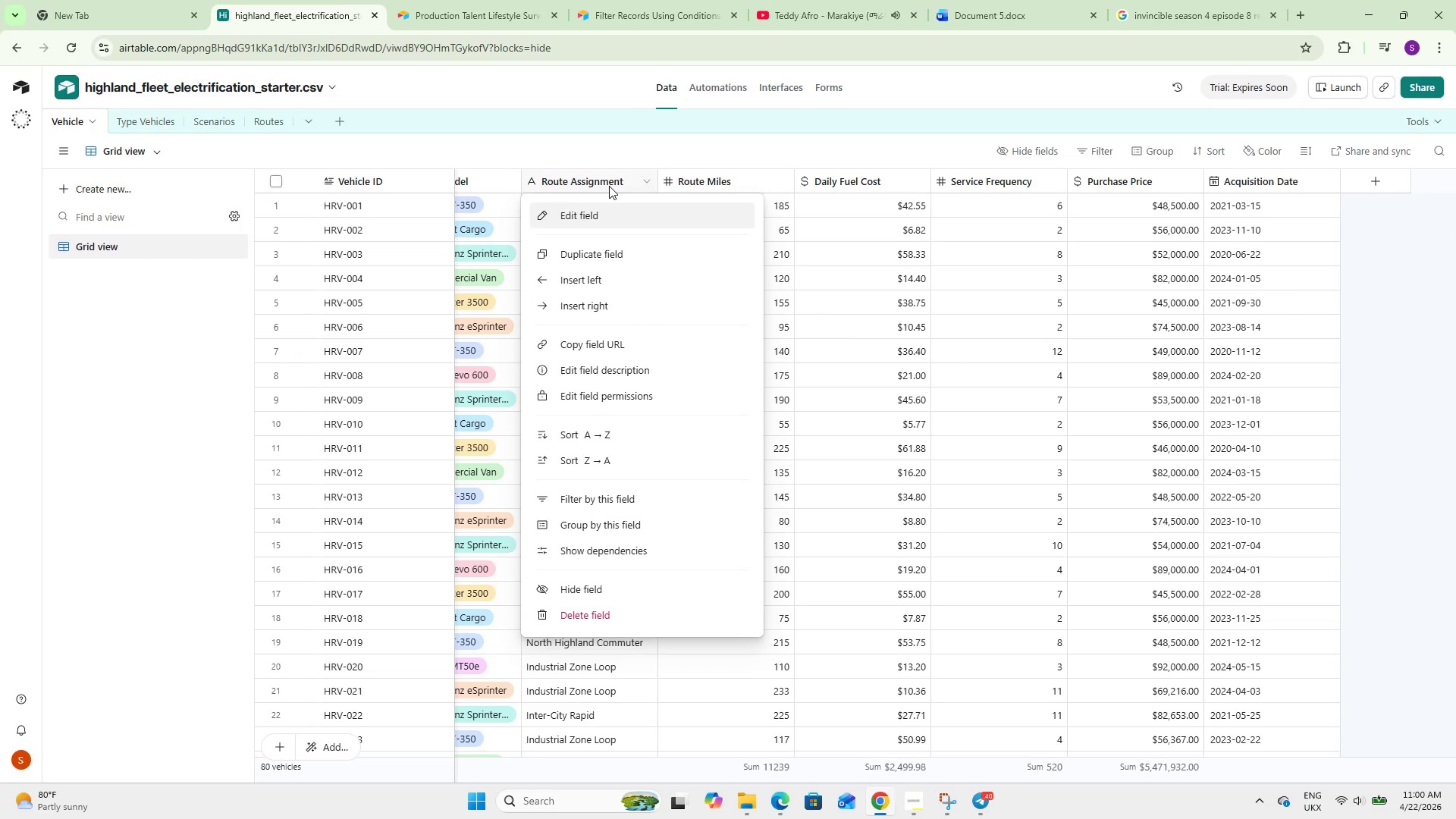 
double_click([609, 186])
 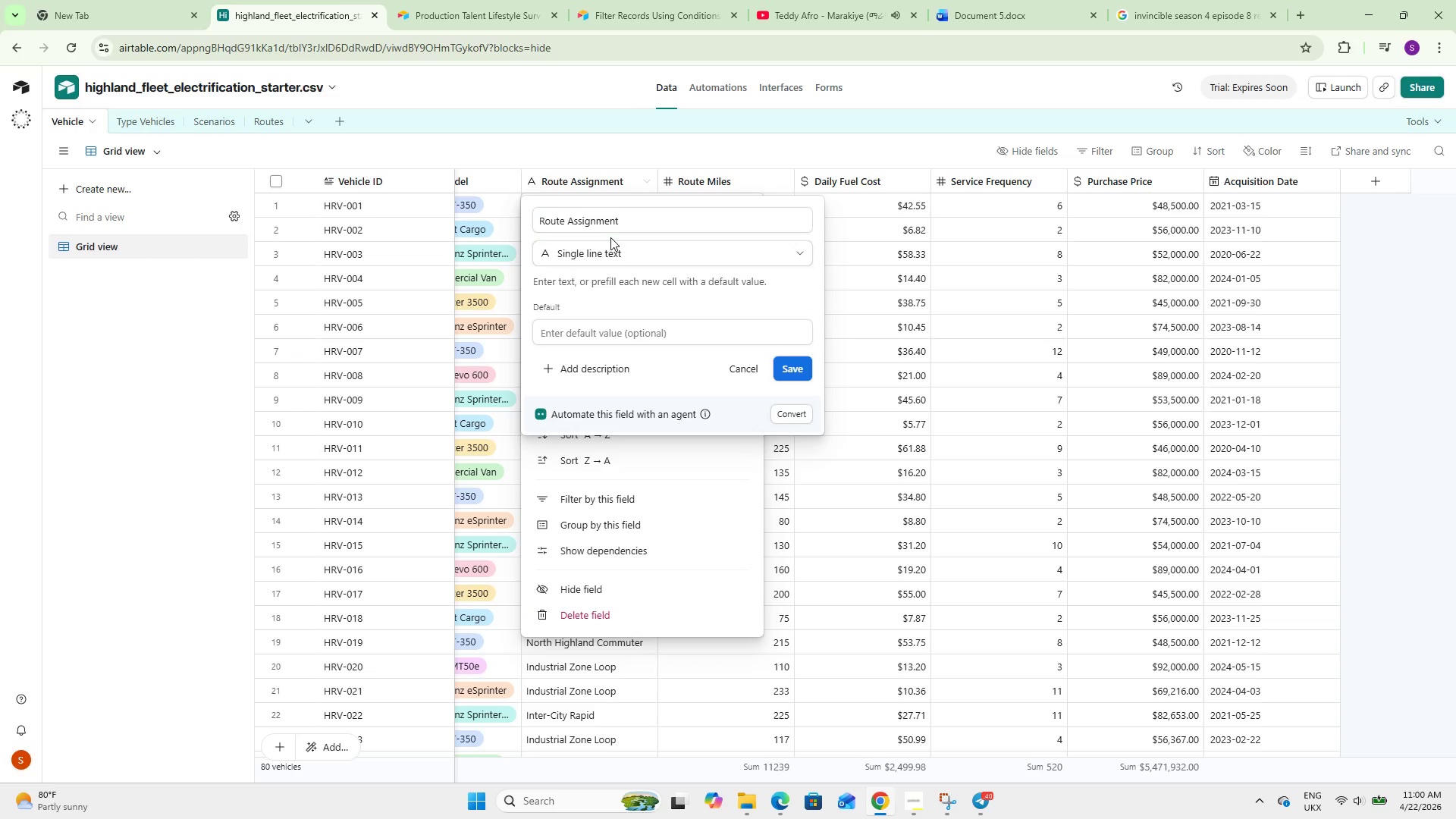 
double_click([609, 242])
 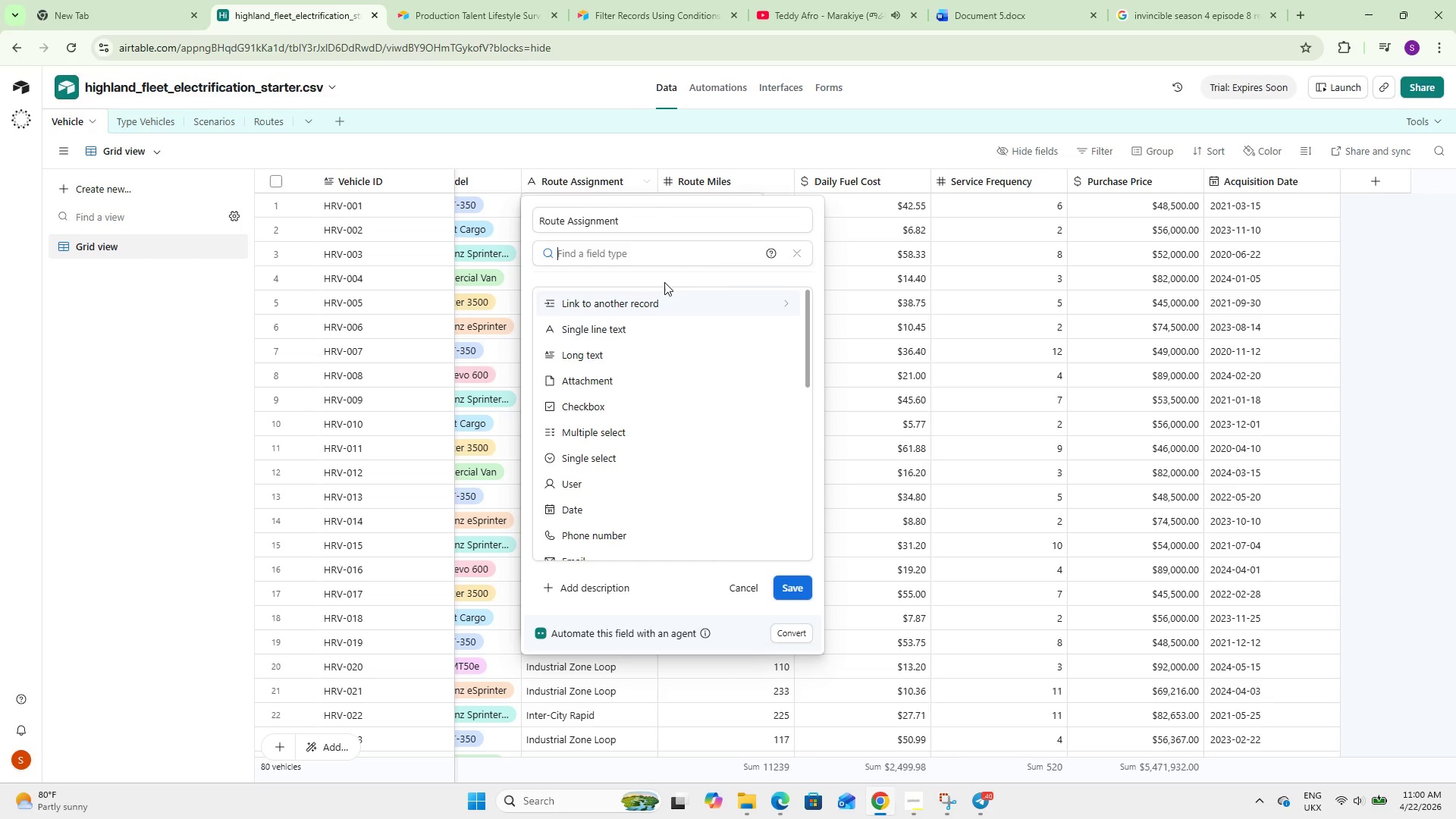 
left_click([630, 303])
 